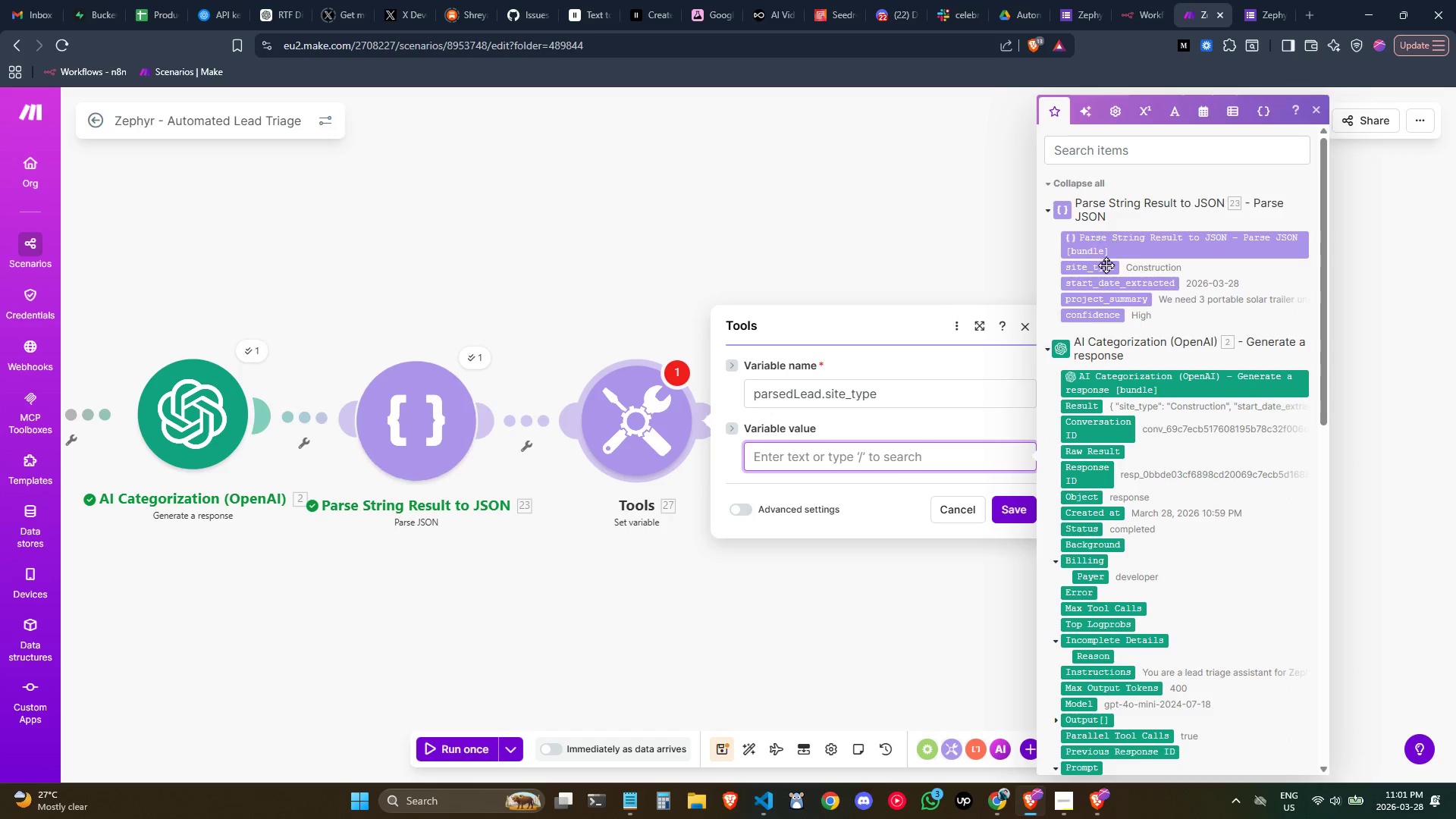 
left_click_drag(start_coordinate=[1106, 267], to_coordinate=[844, 453])
 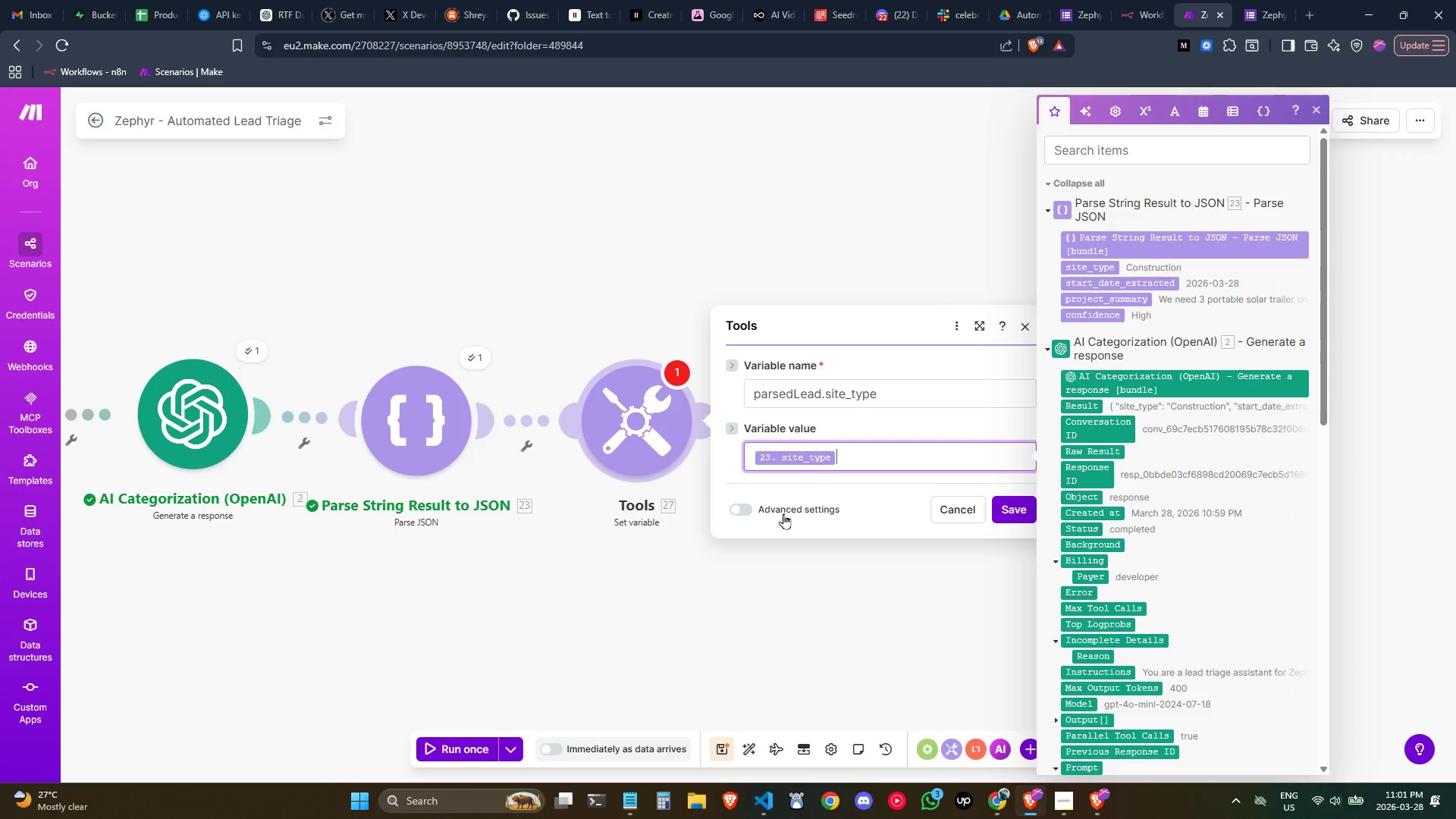 
left_click([971, 509])
 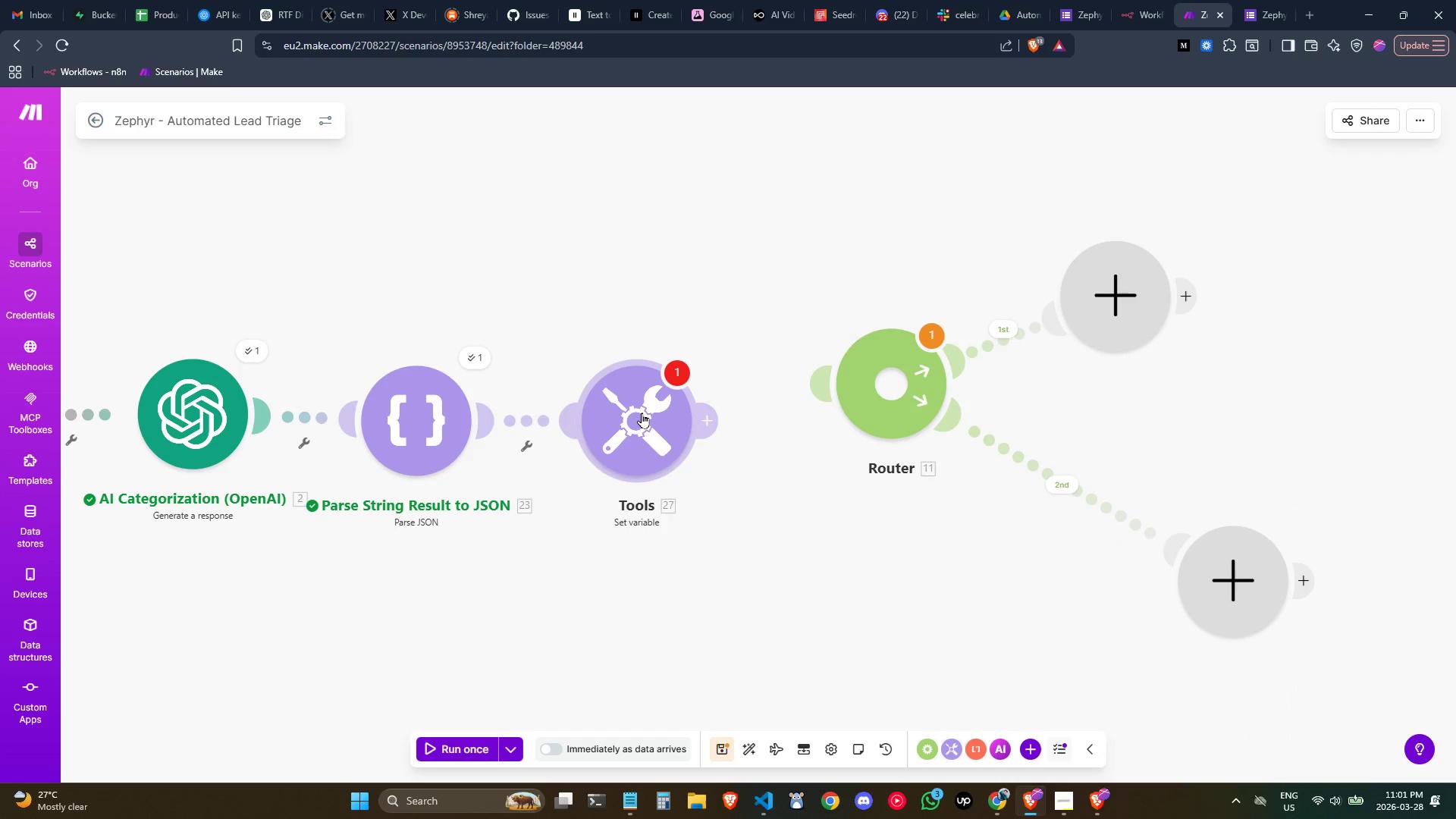 
left_click_drag(start_coordinate=[642, 413], to_coordinate=[701, 267])
 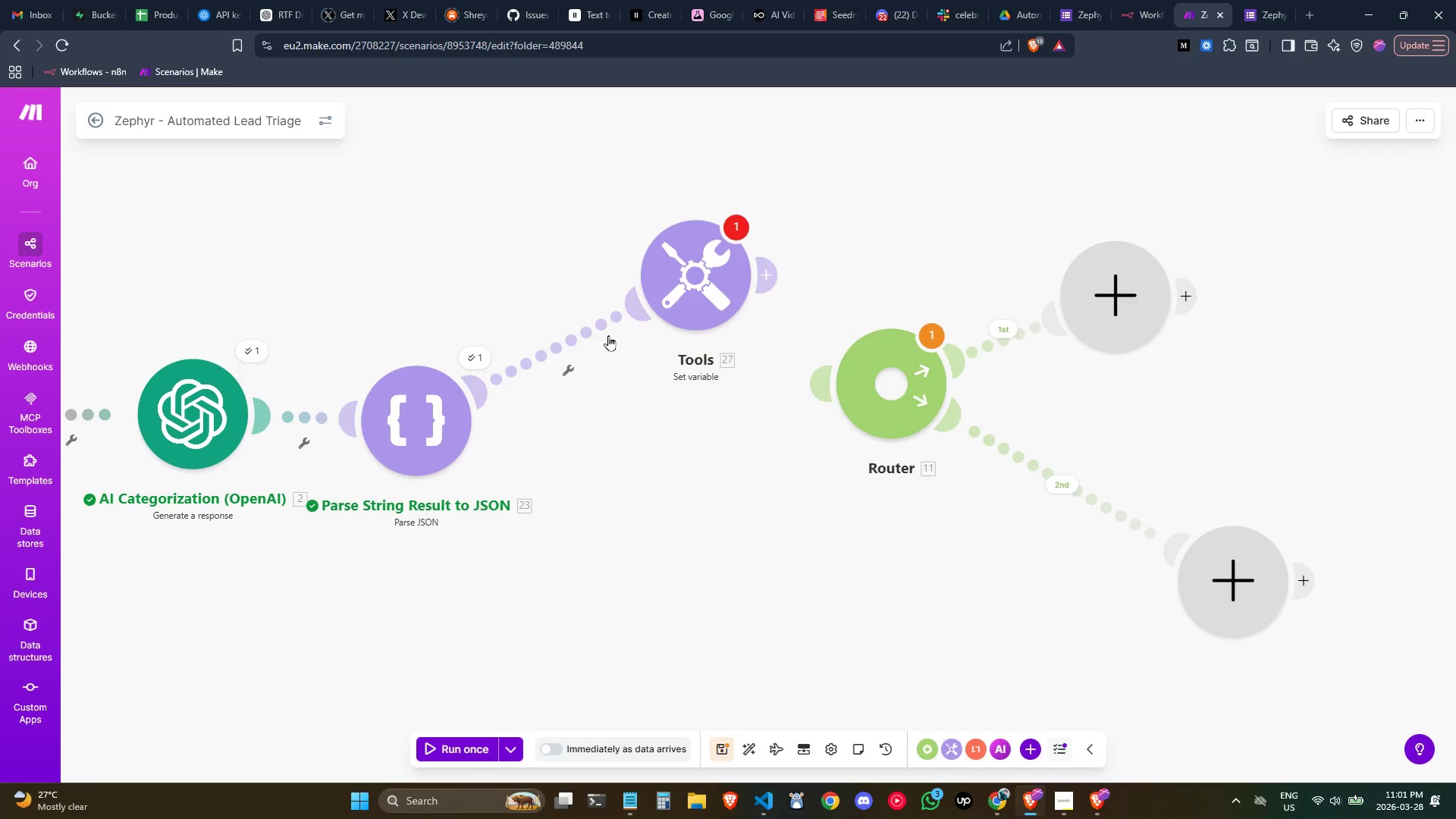 
right_click([708, 262])
 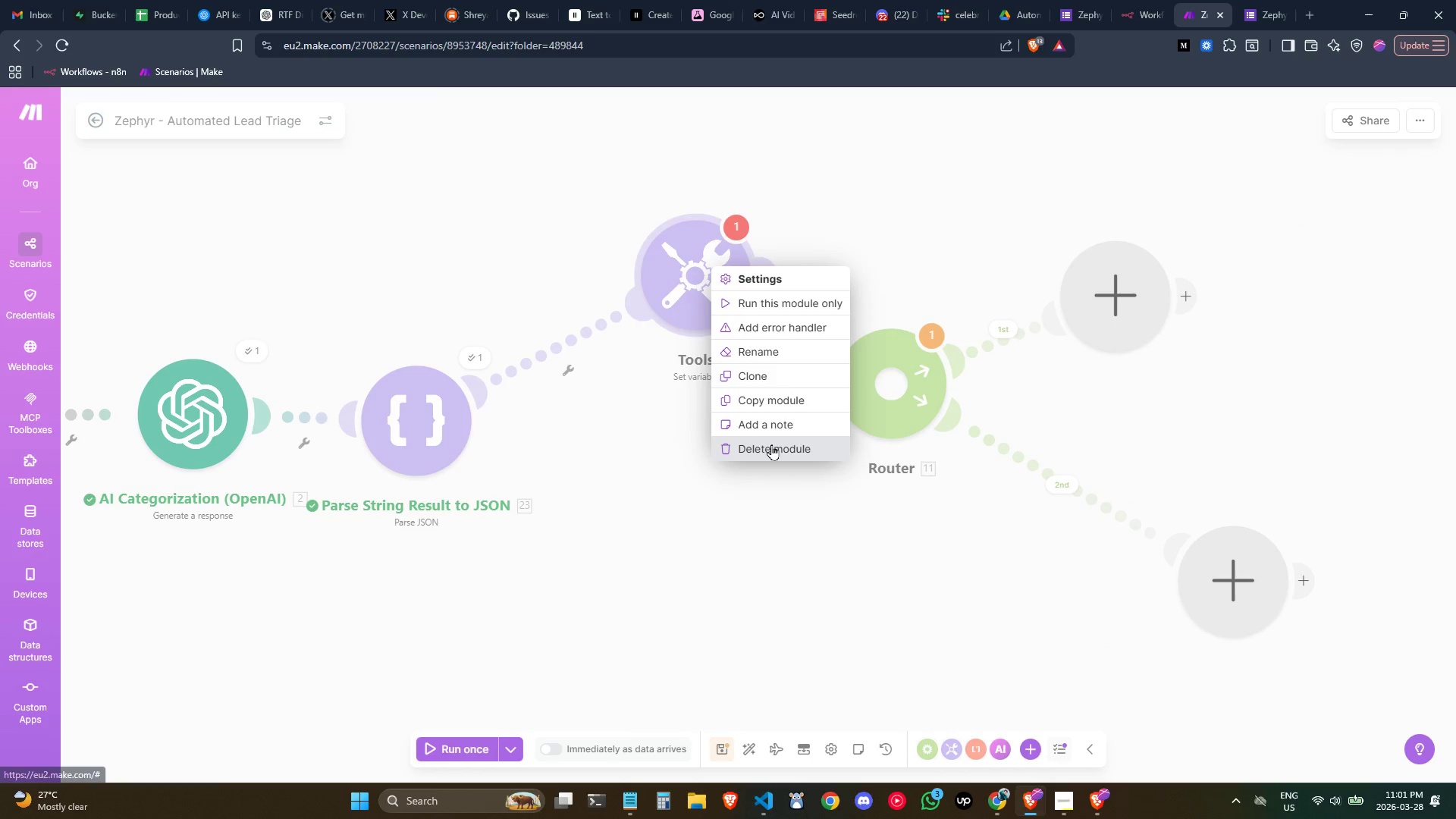 
left_click([771, 444])
 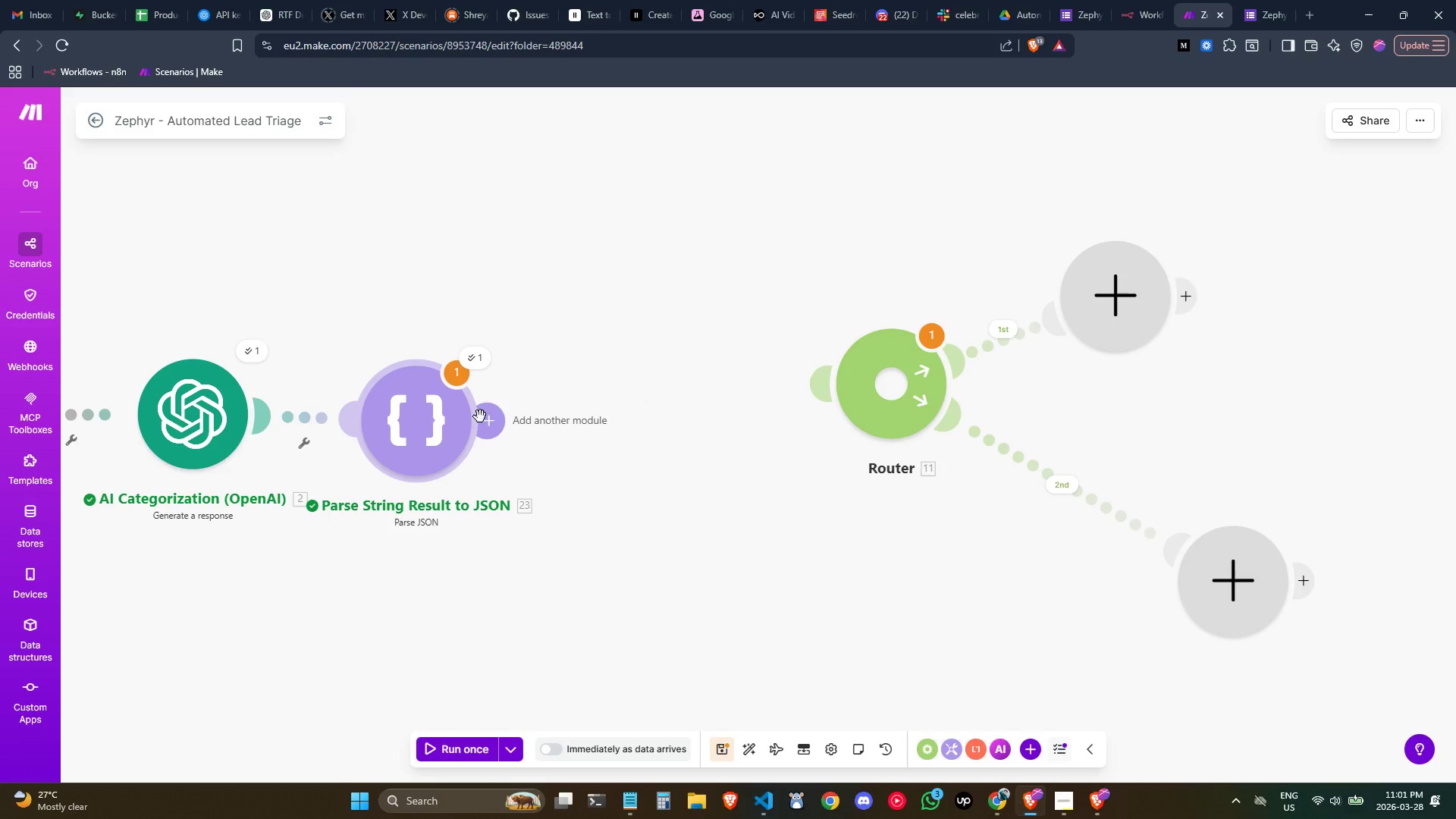 
left_click([491, 420])
 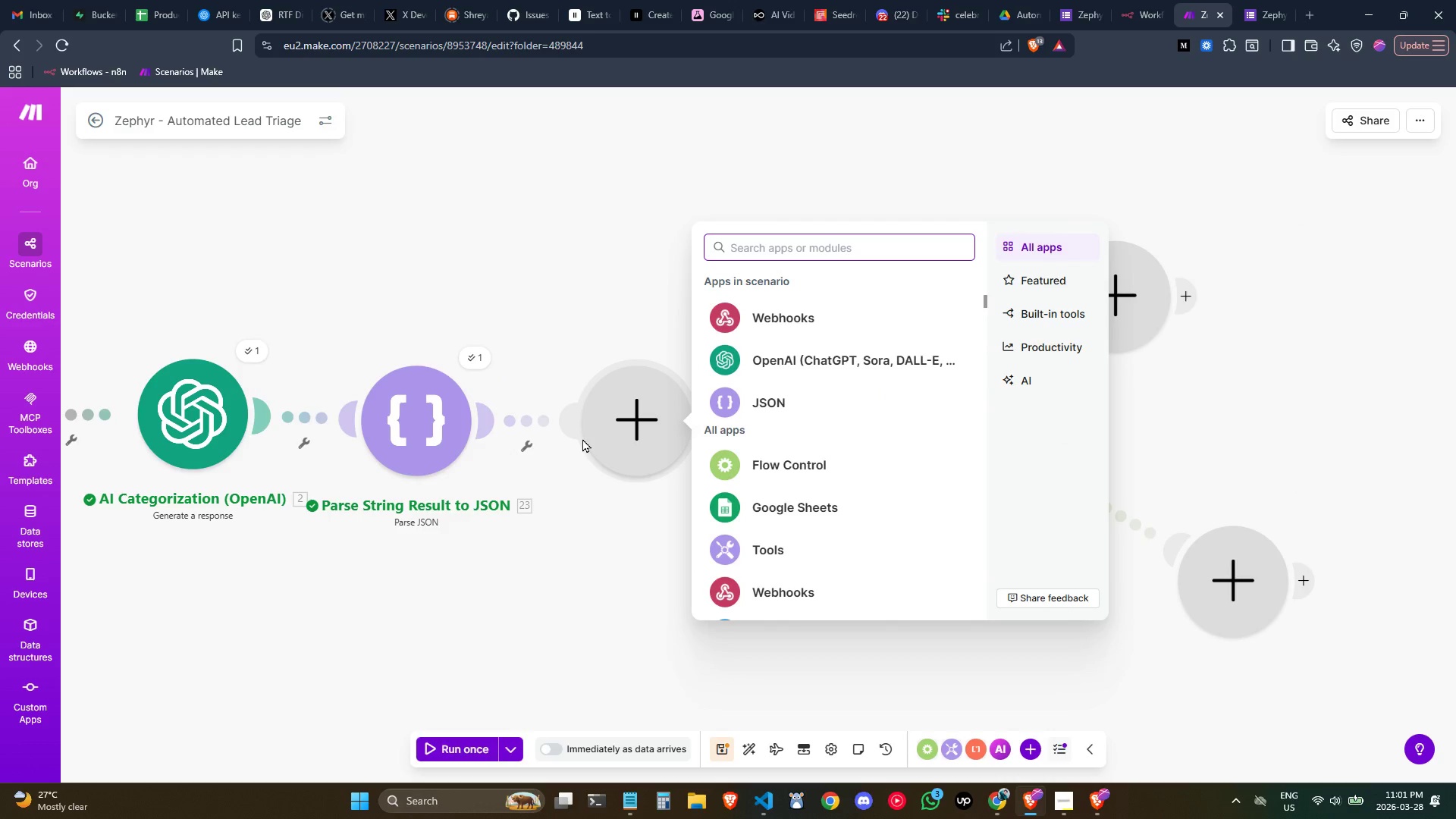 
type(set)
 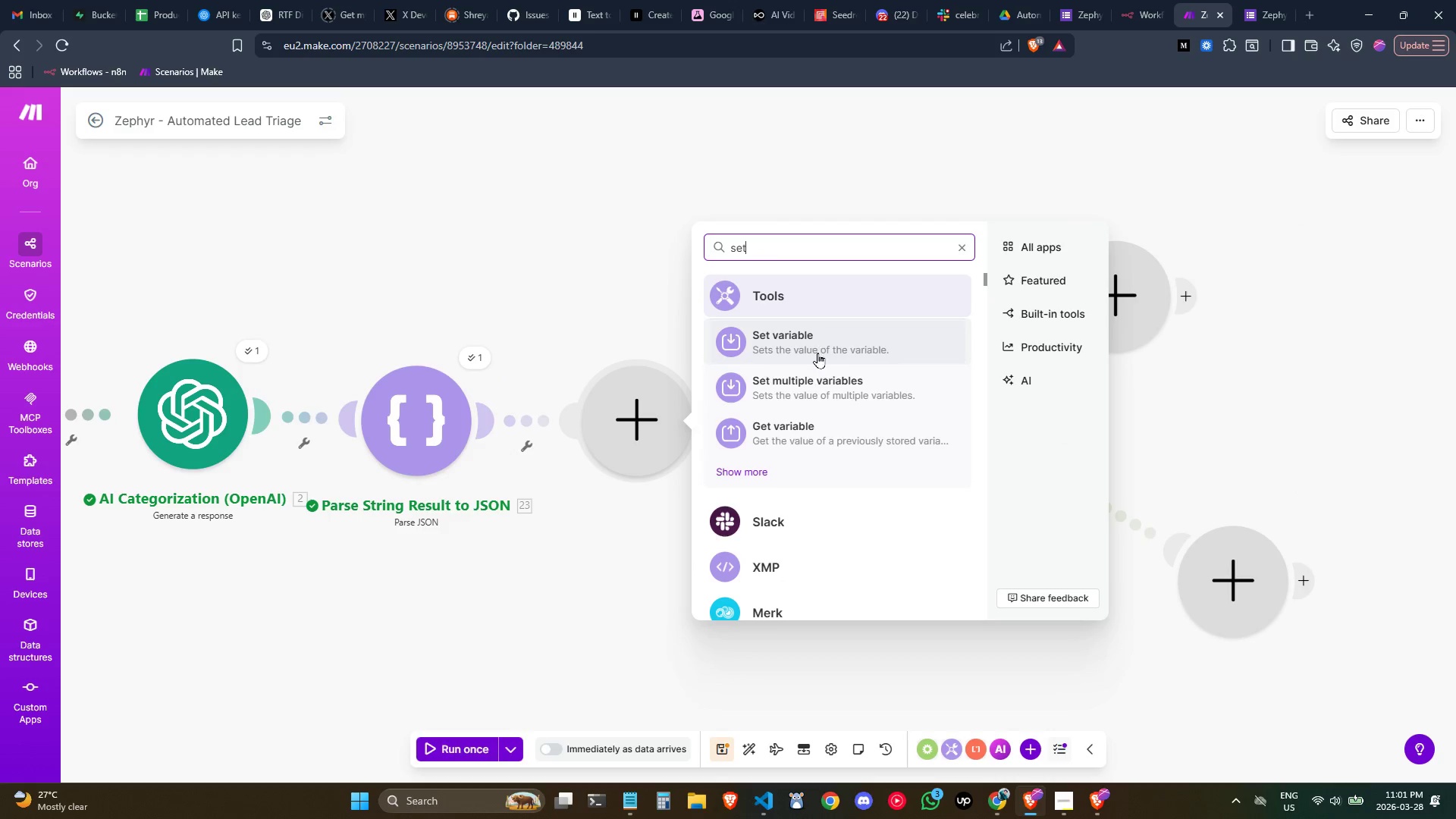 
left_click([817, 384])
 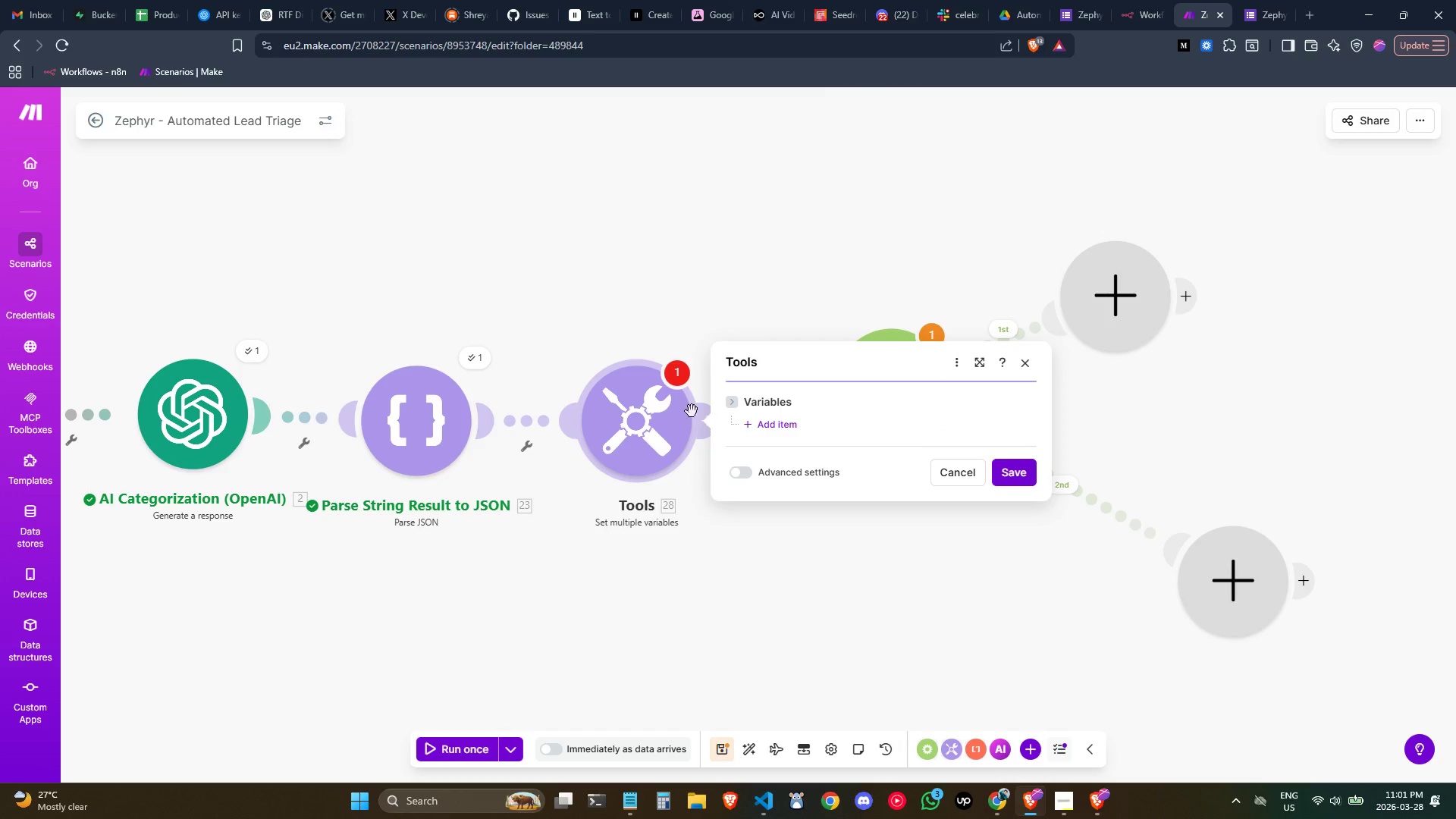 
left_click([766, 422])
 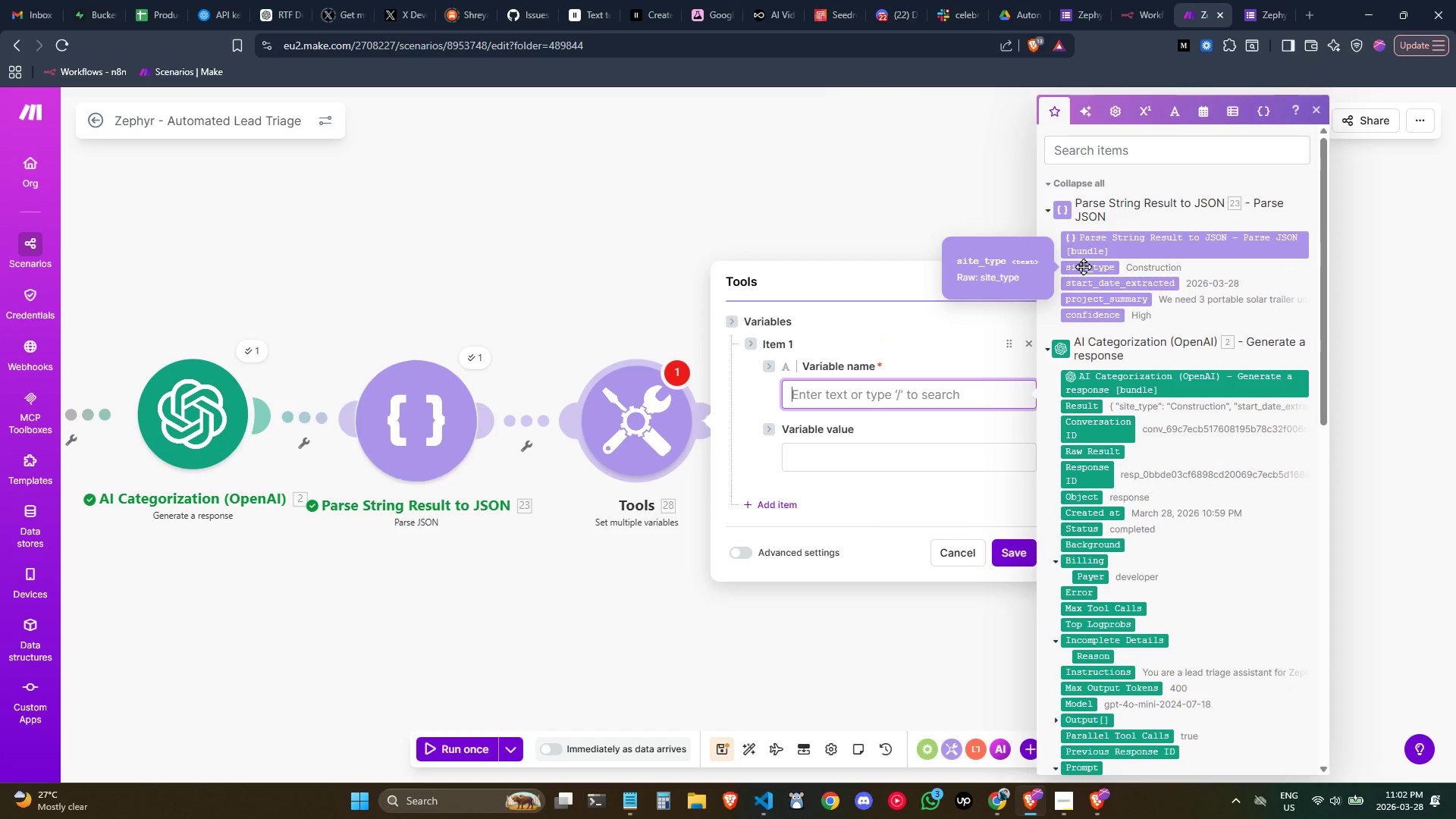 
wait(7.5)
 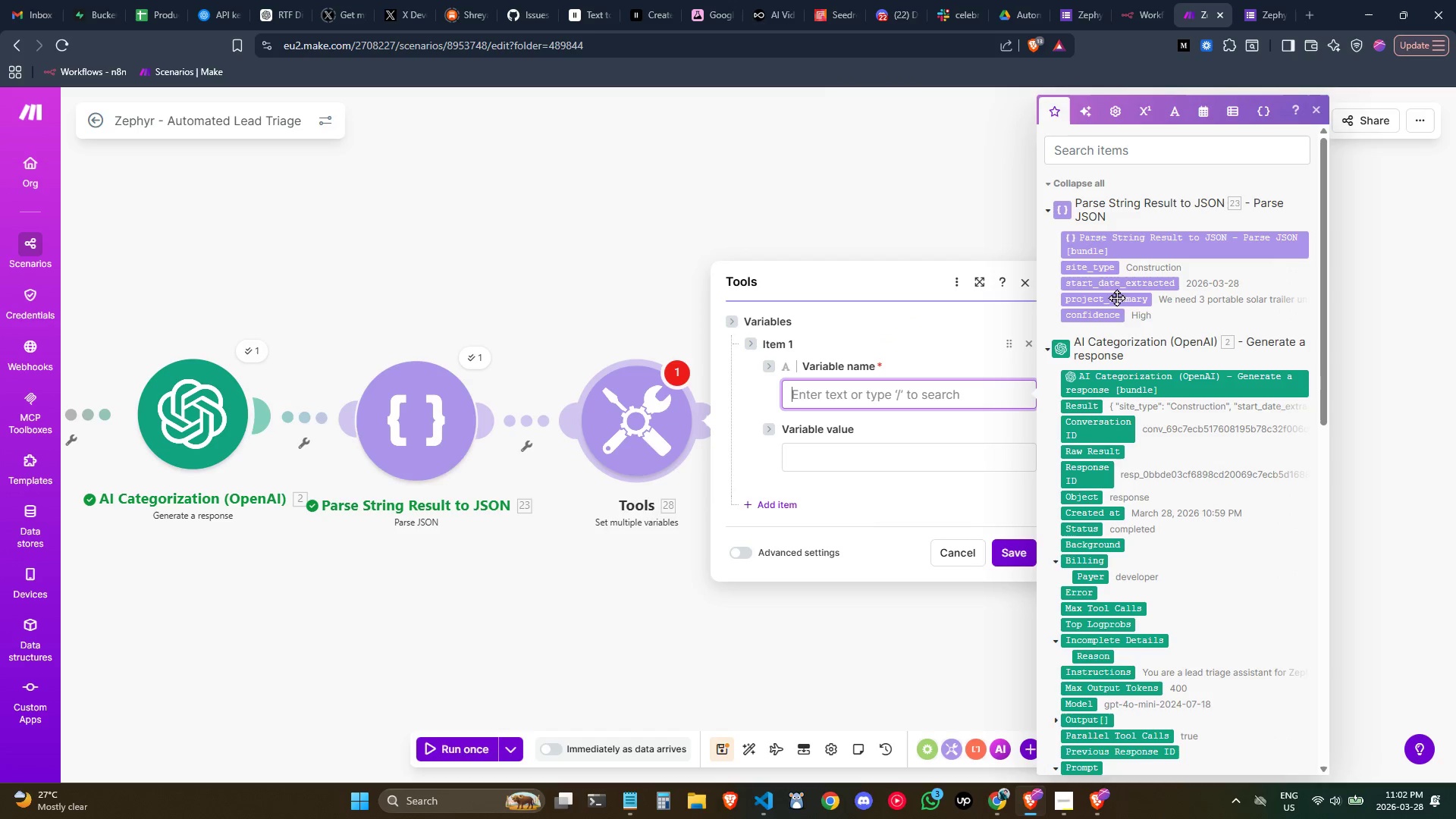 
left_click([1083, 266])
 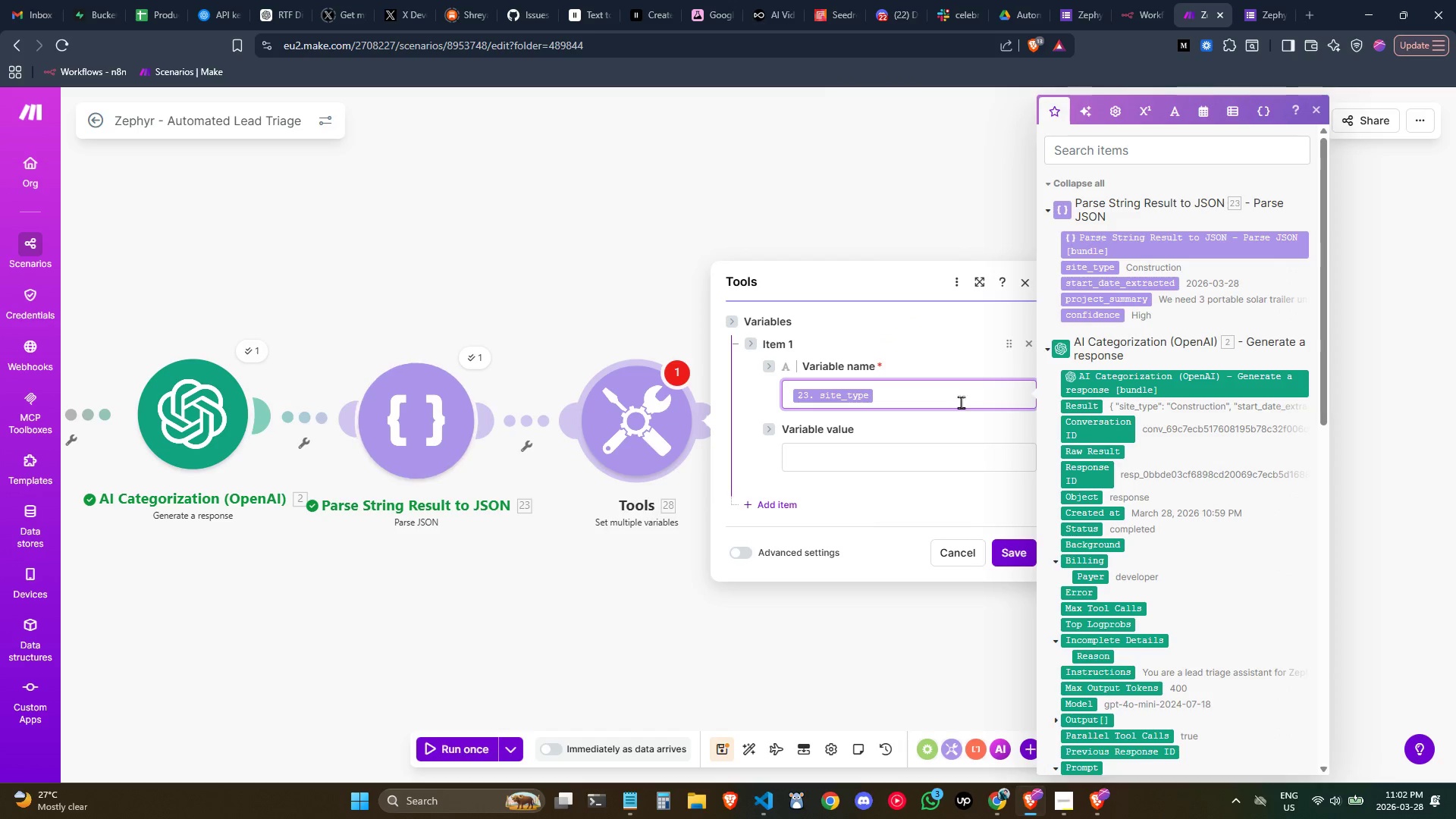 
left_click_drag(start_coordinate=[949, 393], to_coordinate=[953, 393])
 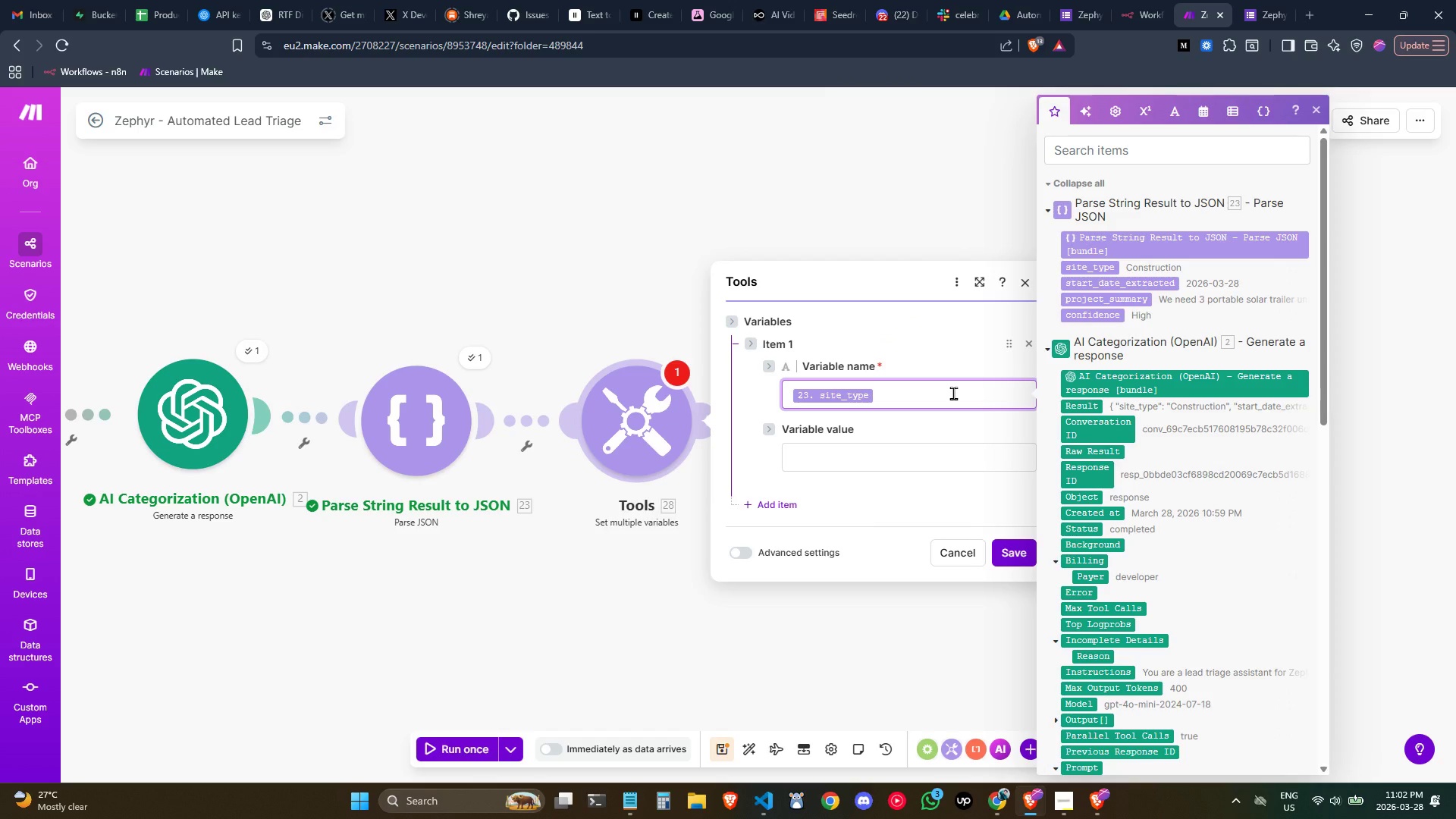 
key(Backspace)
 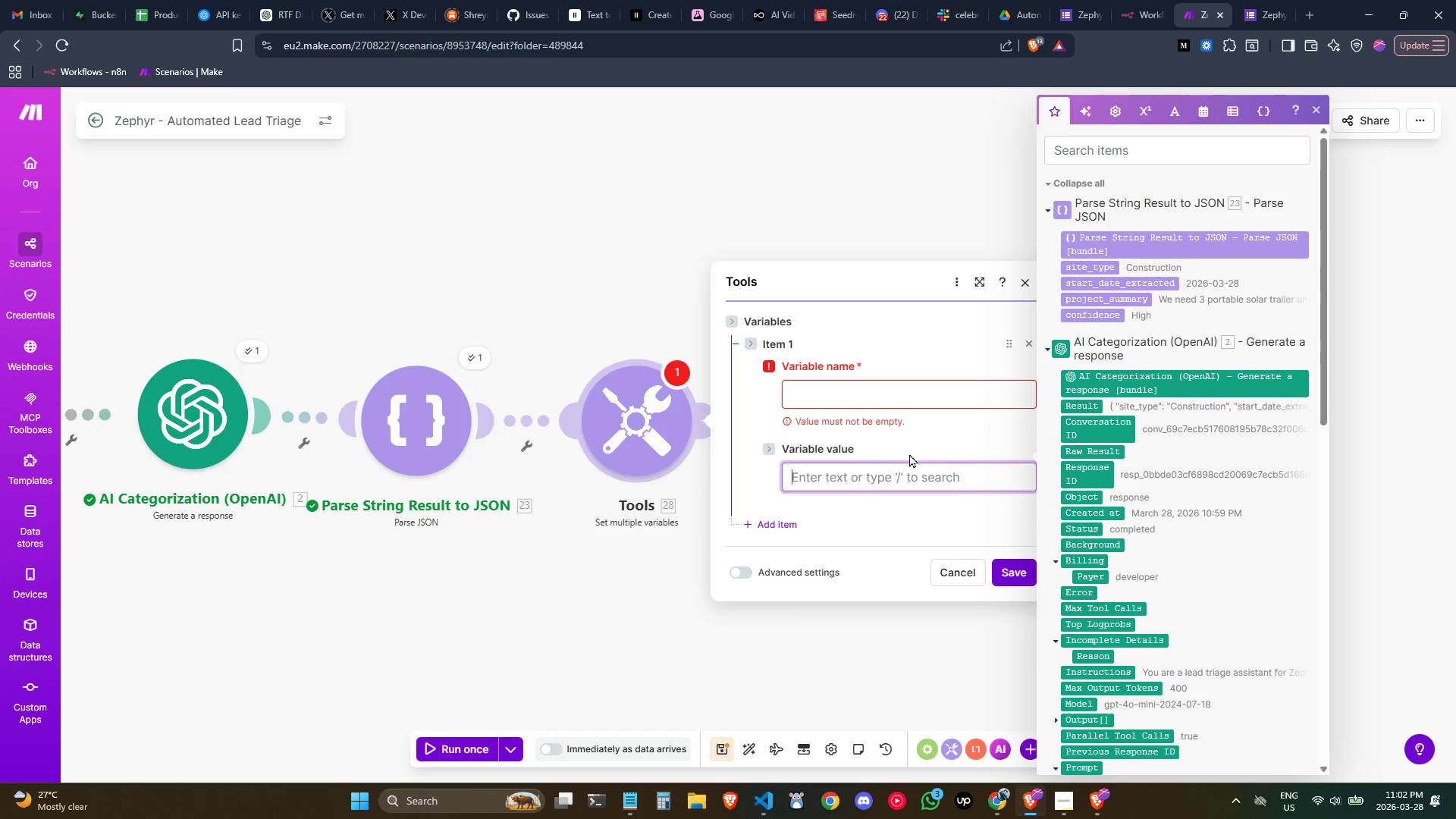 
left_click([886, 400])
 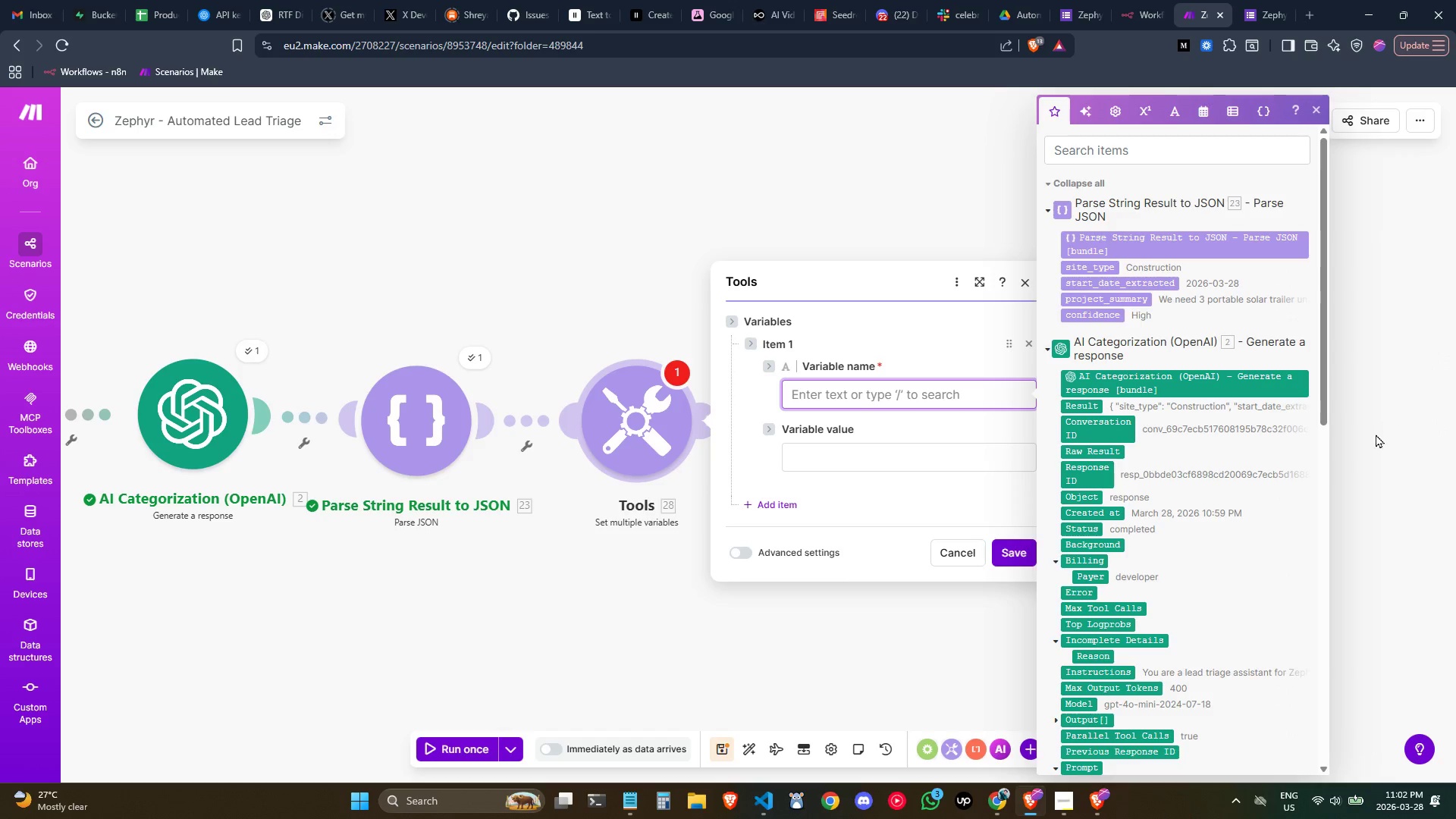 
wait(37.64)
 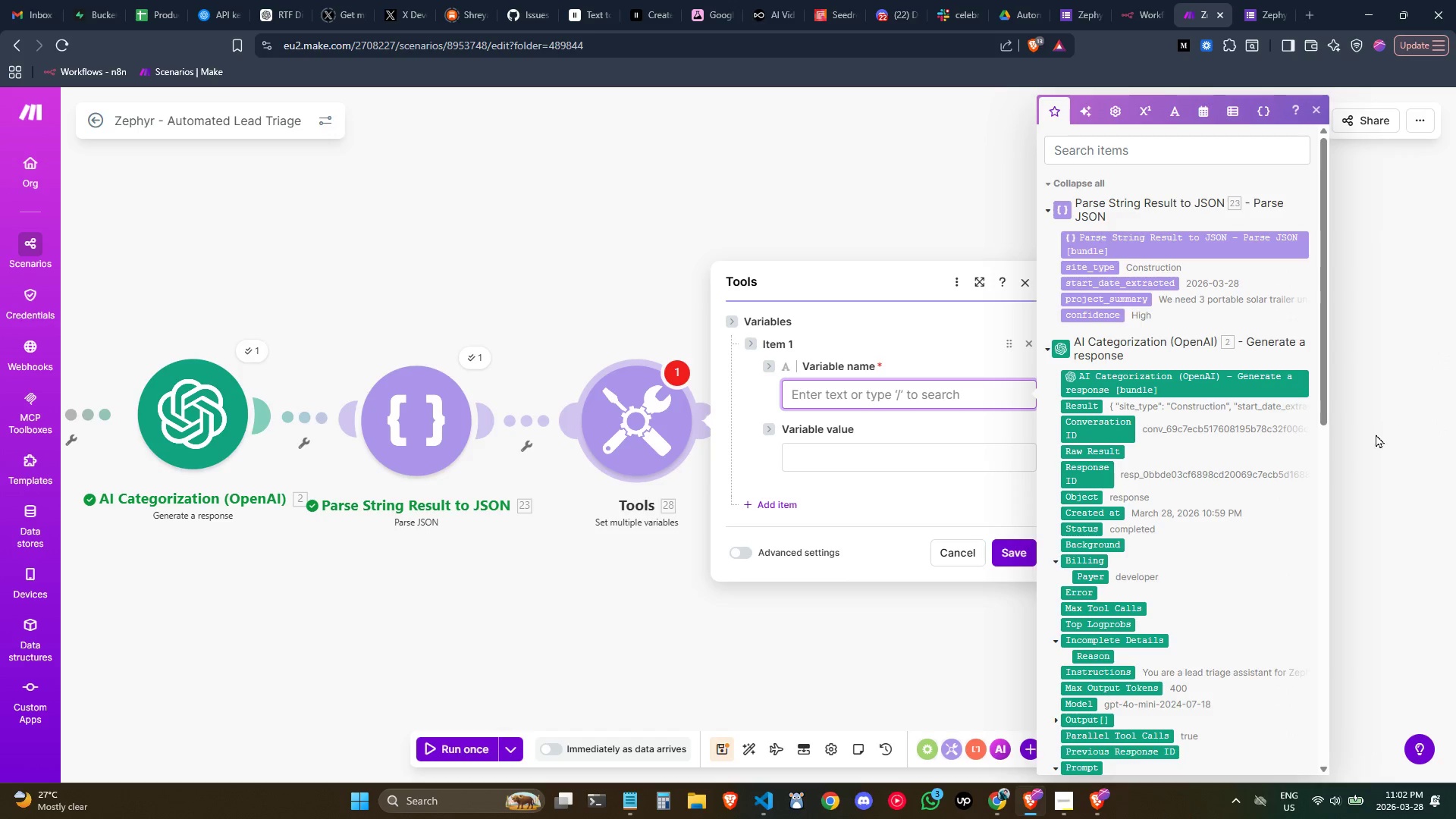 
mouse_move([1018, 384])
 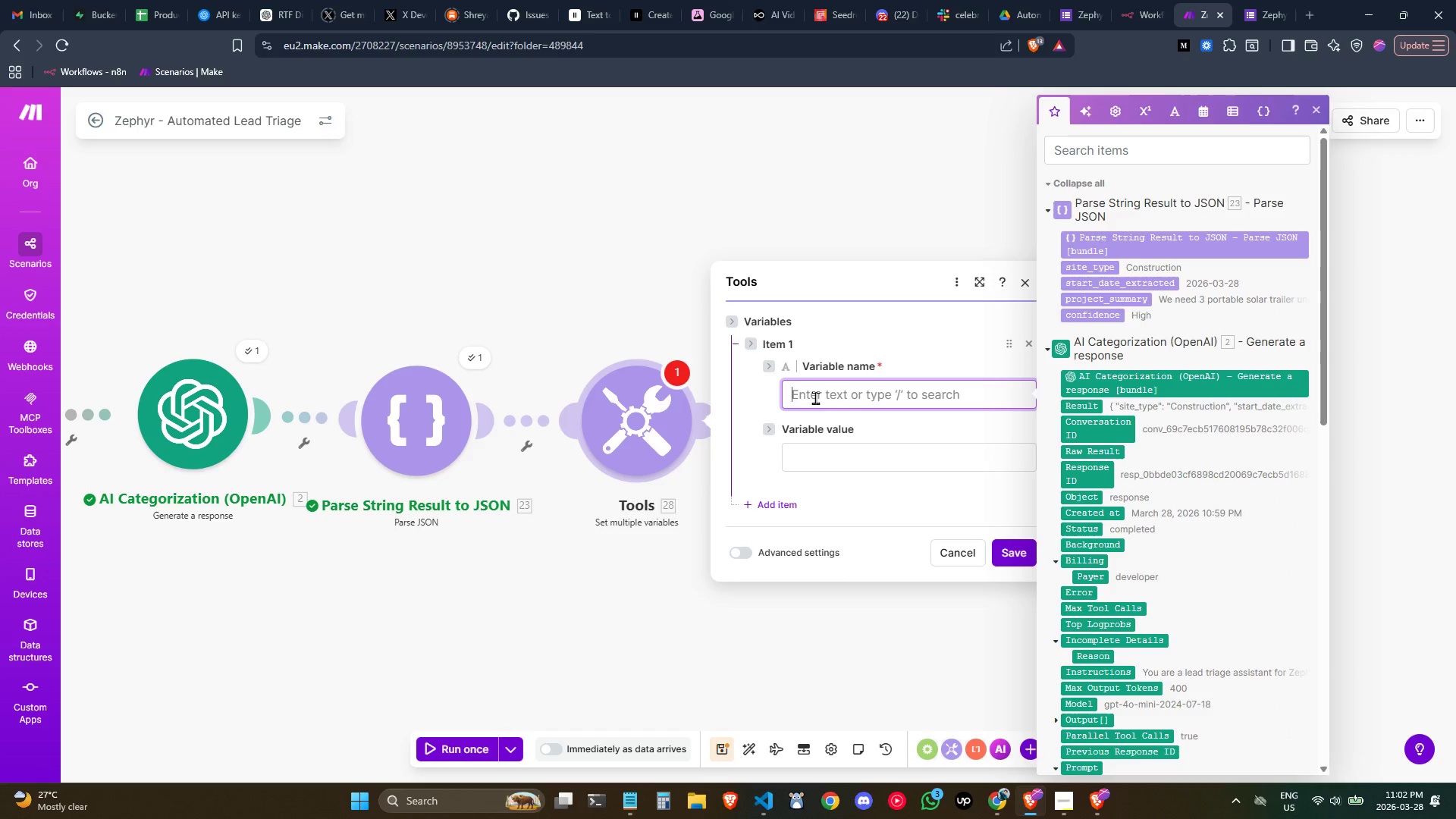 
type(pare)
key(Backspace)
type(sed)
 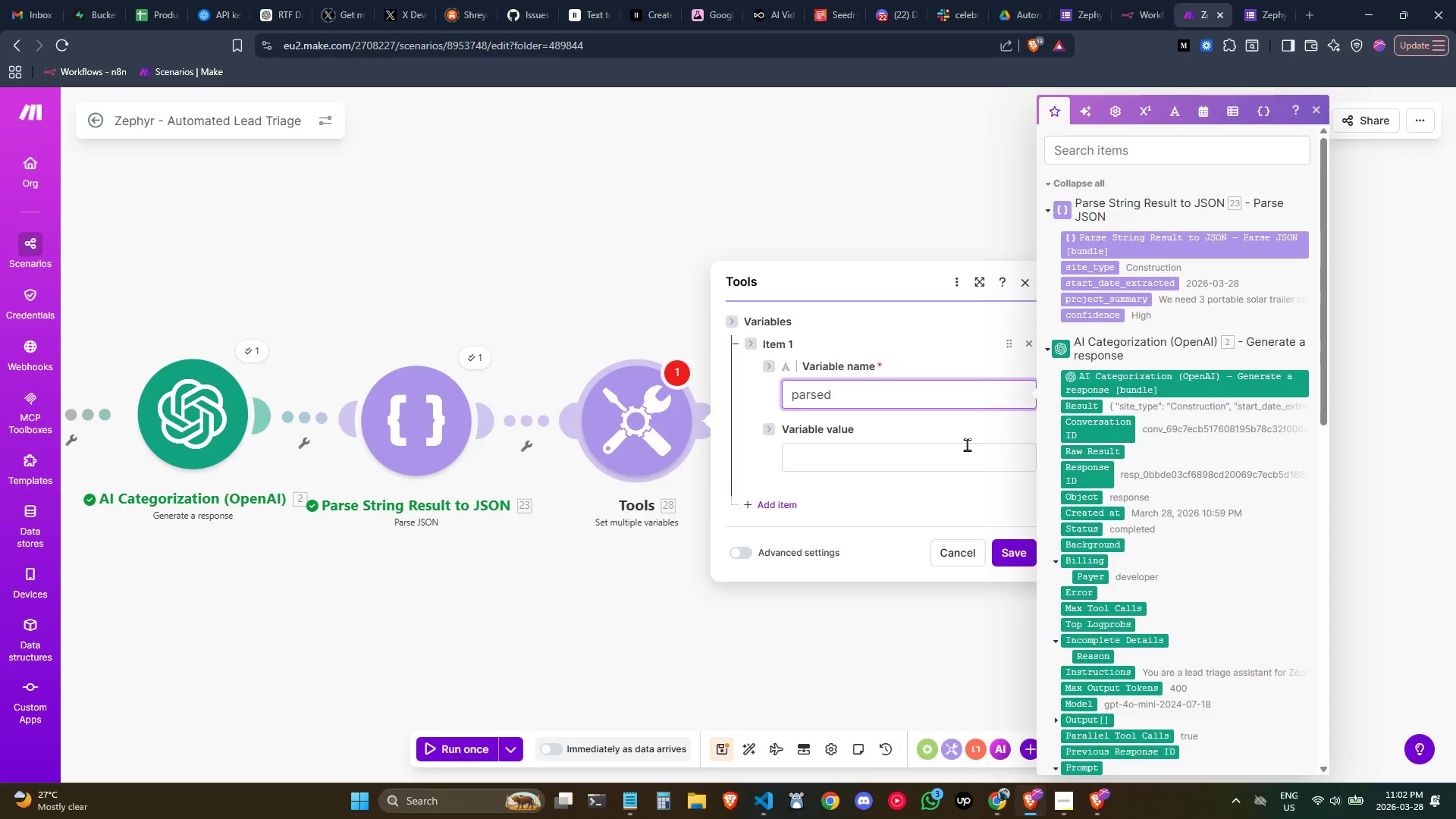 
type(Lead)
 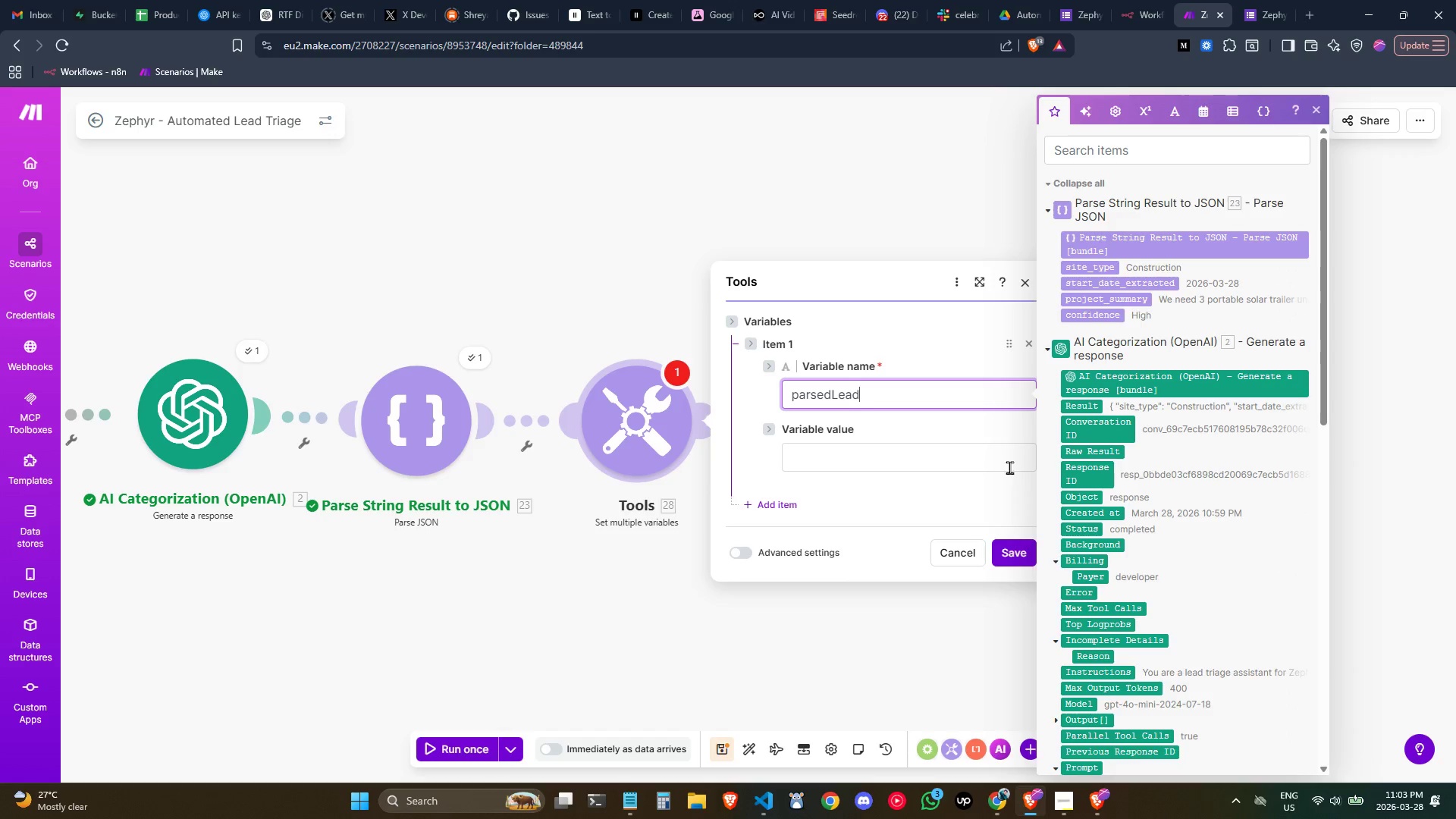 
left_click([916, 462])
 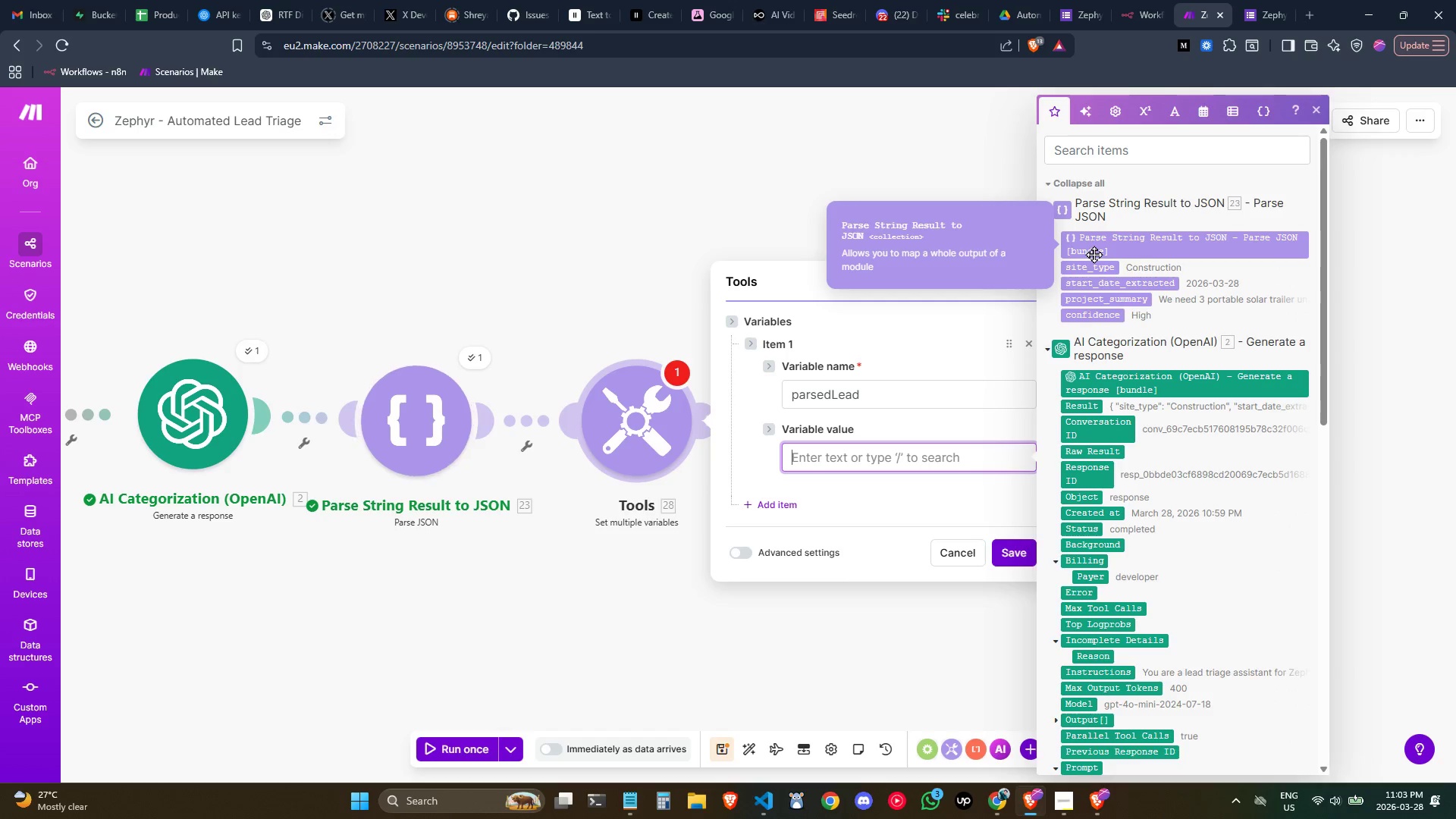 
wait(14.91)
 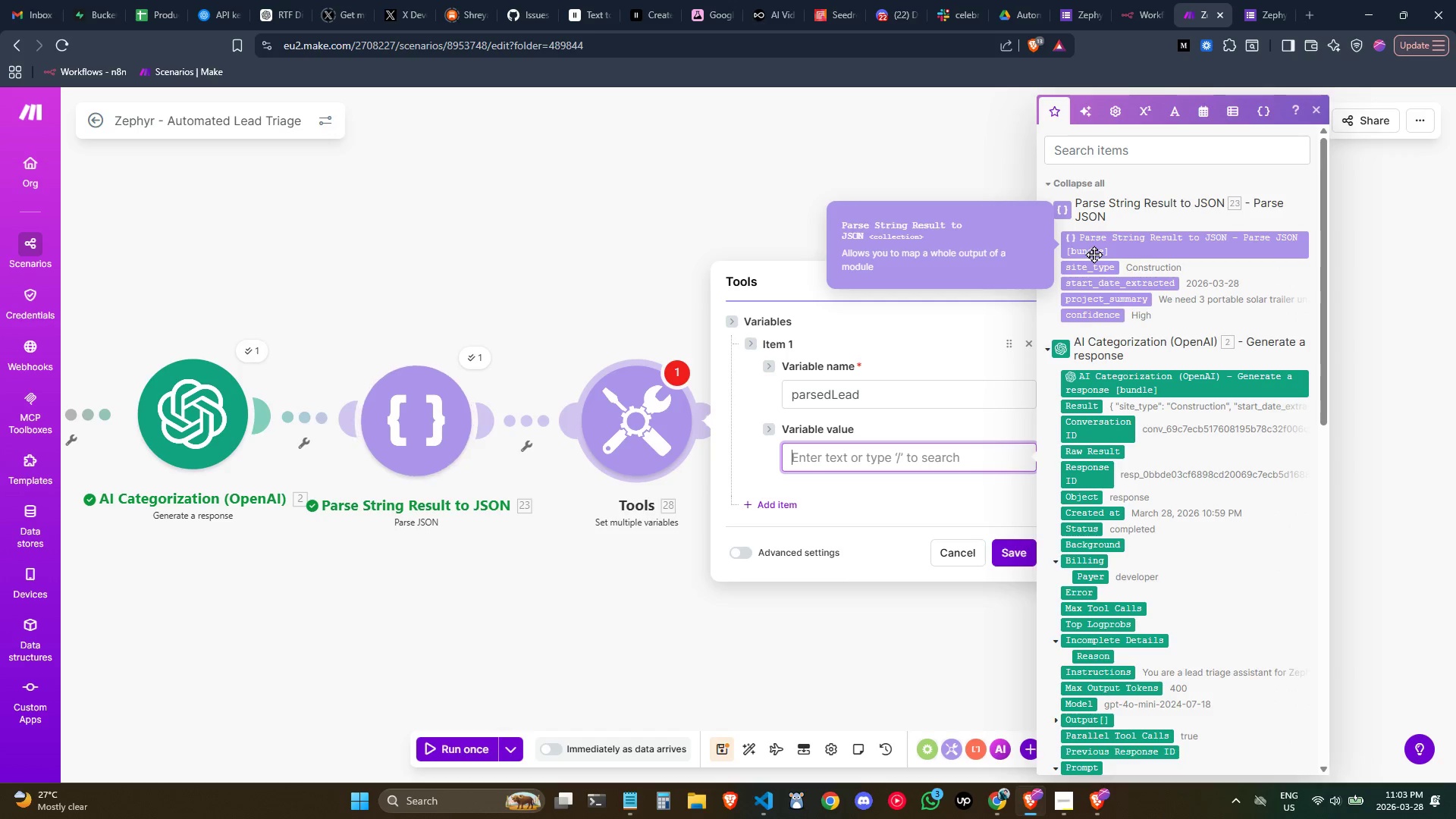 
left_click([1103, 247])
 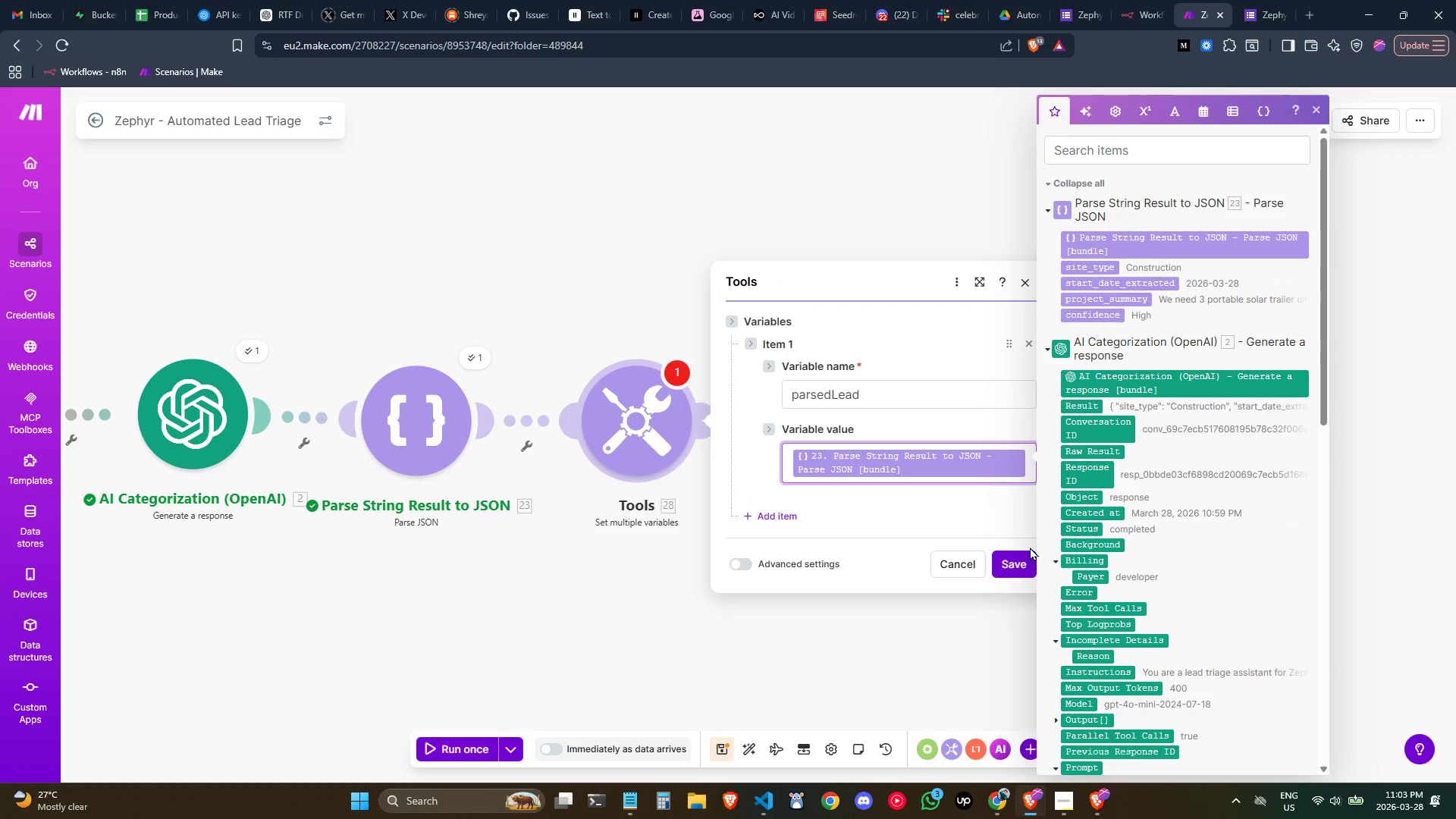 
left_click([1020, 557])
 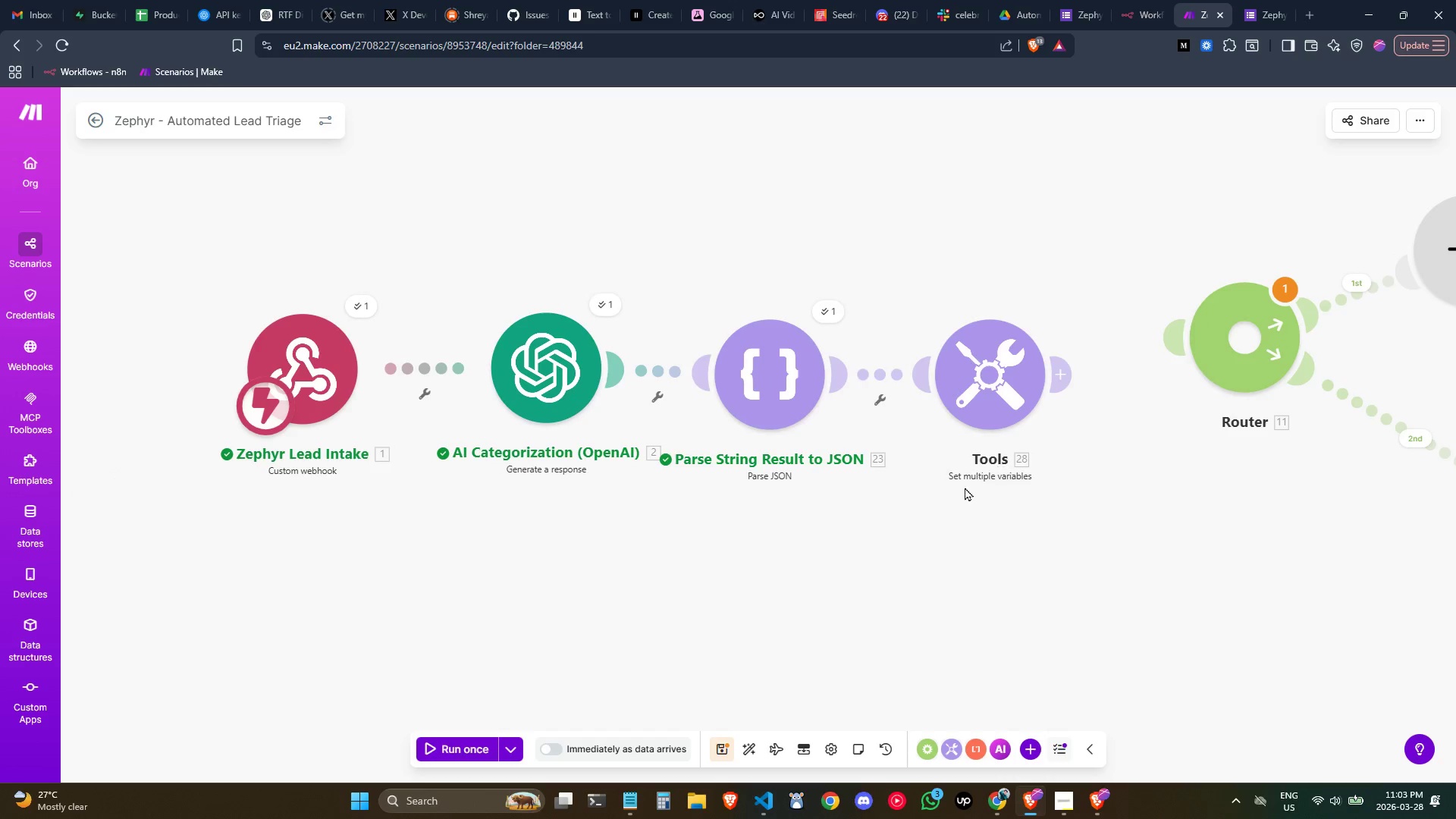 
left_click([507, 755])
 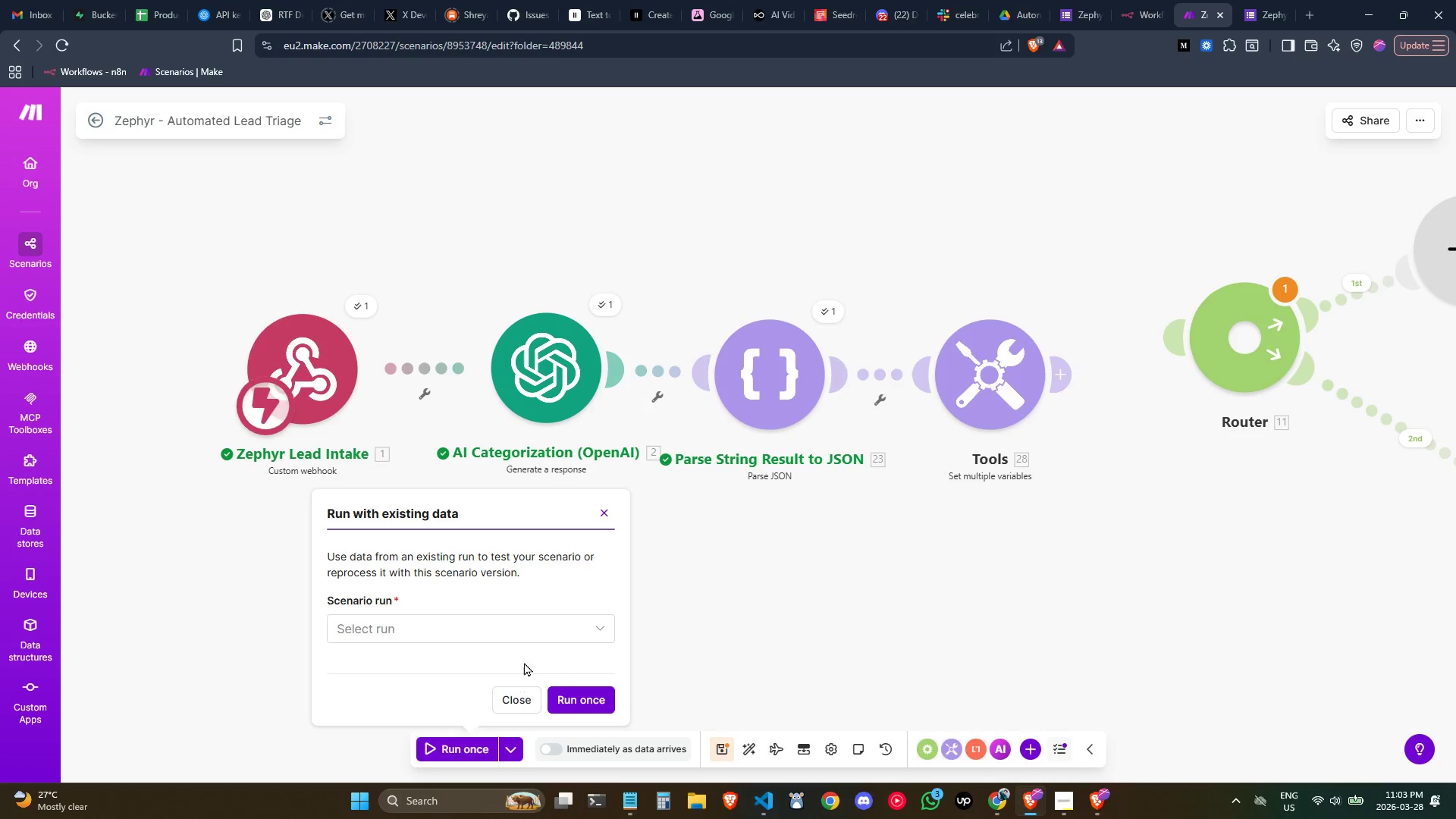 
left_click([503, 626])
 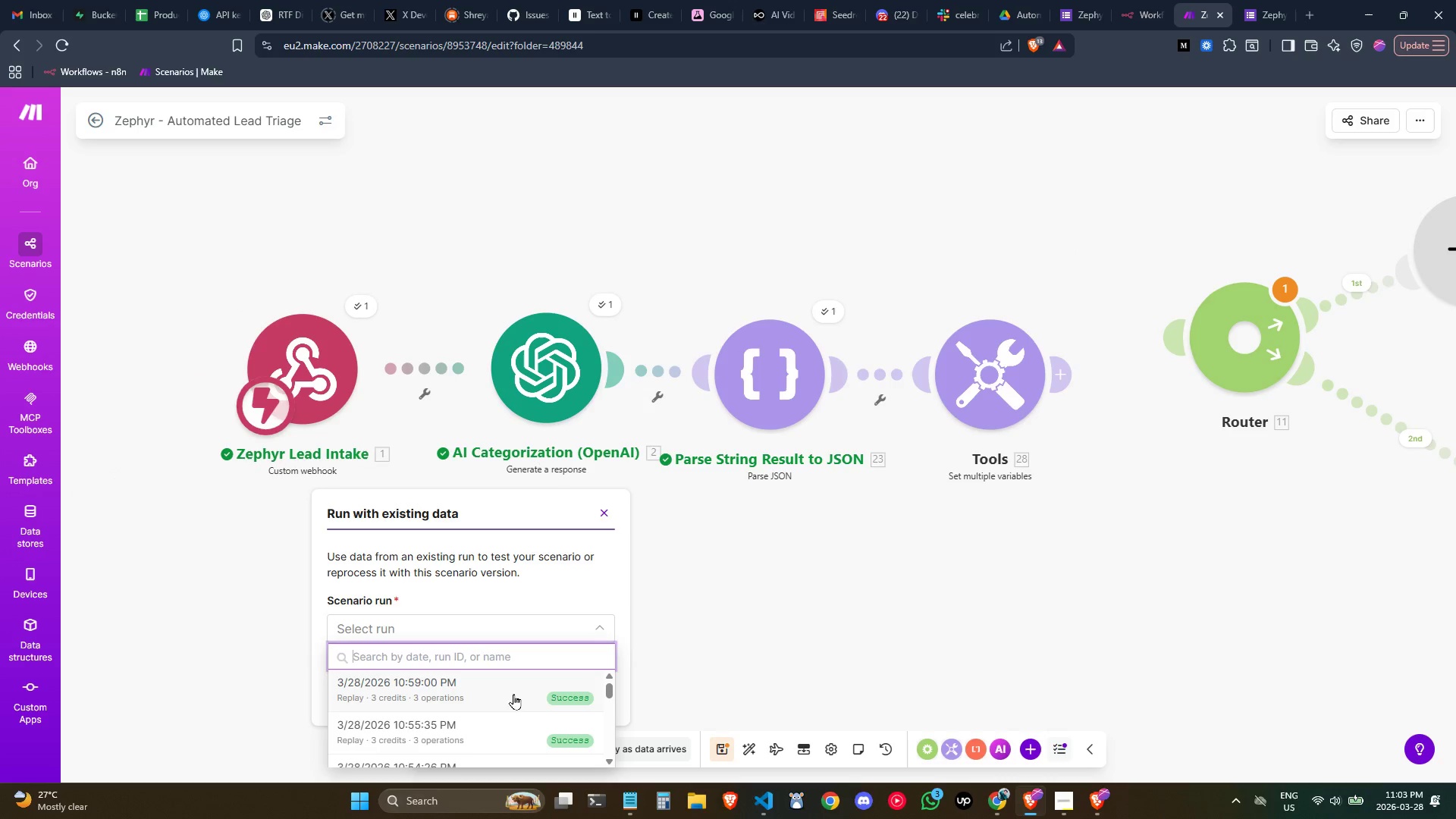 
left_click([513, 695])
 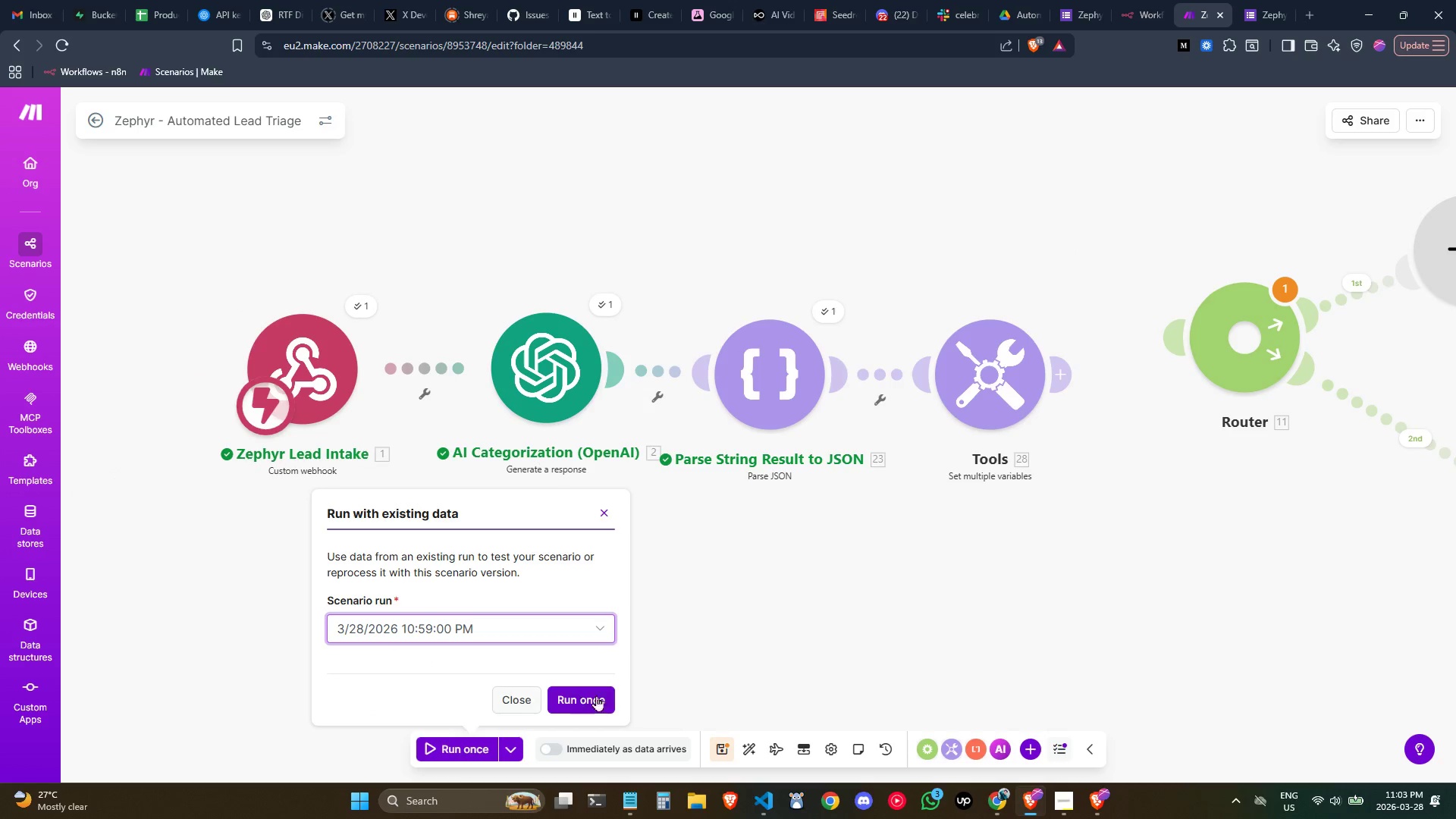 
left_click([603, 698])
 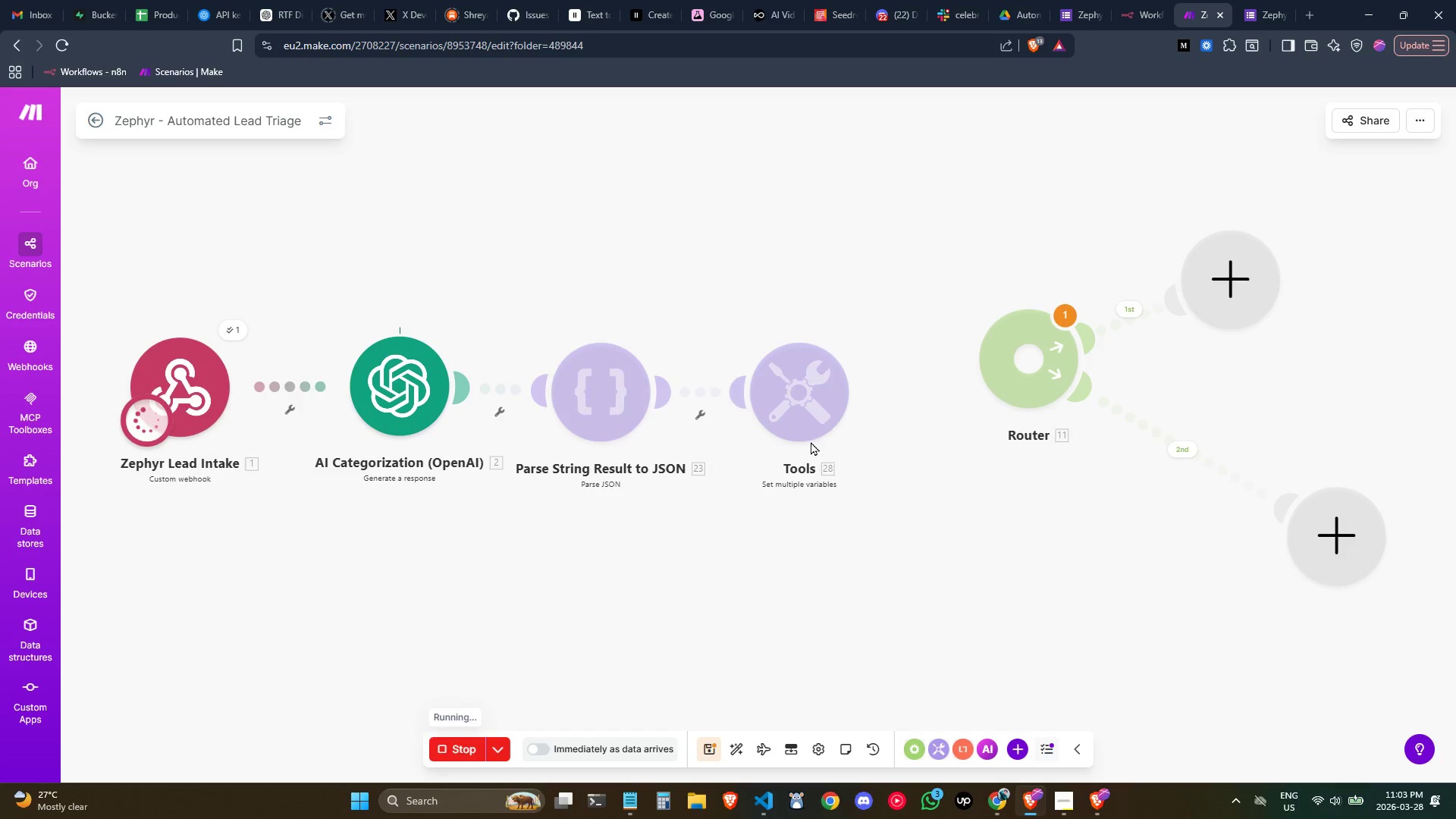 
mouse_move([816, 422])
 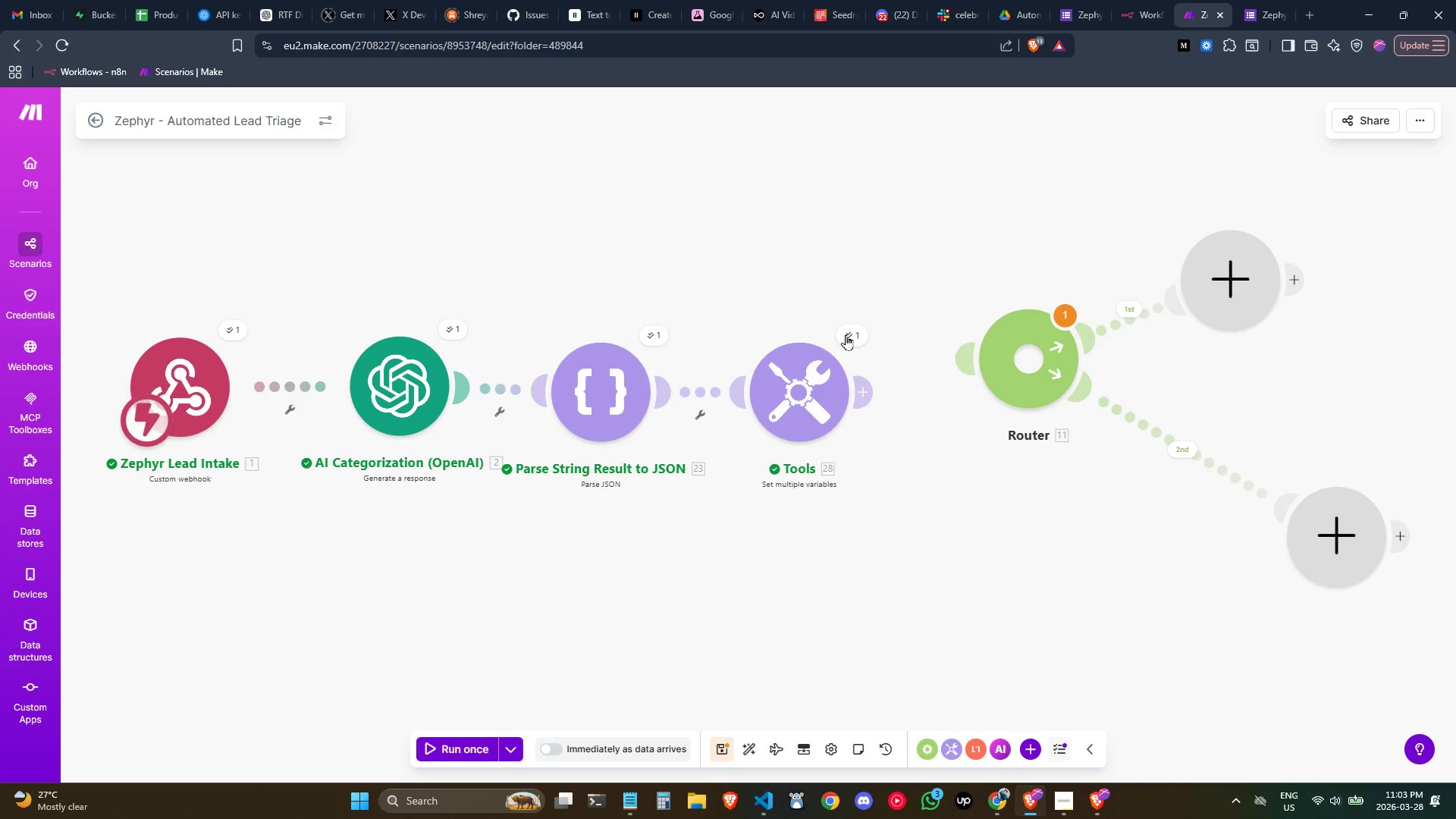 
left_click([849, 335])
 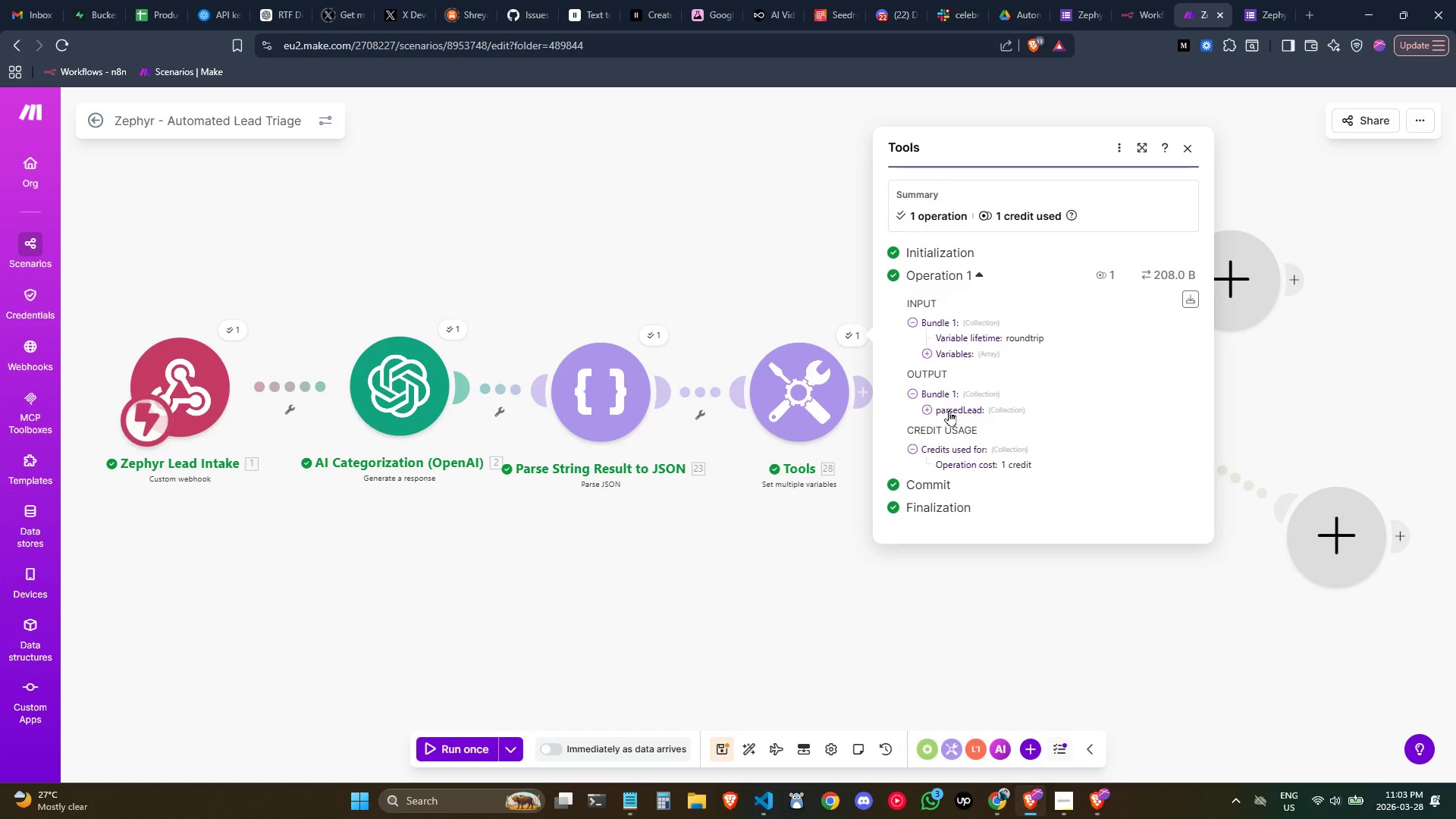 
left_click([927, 406])
 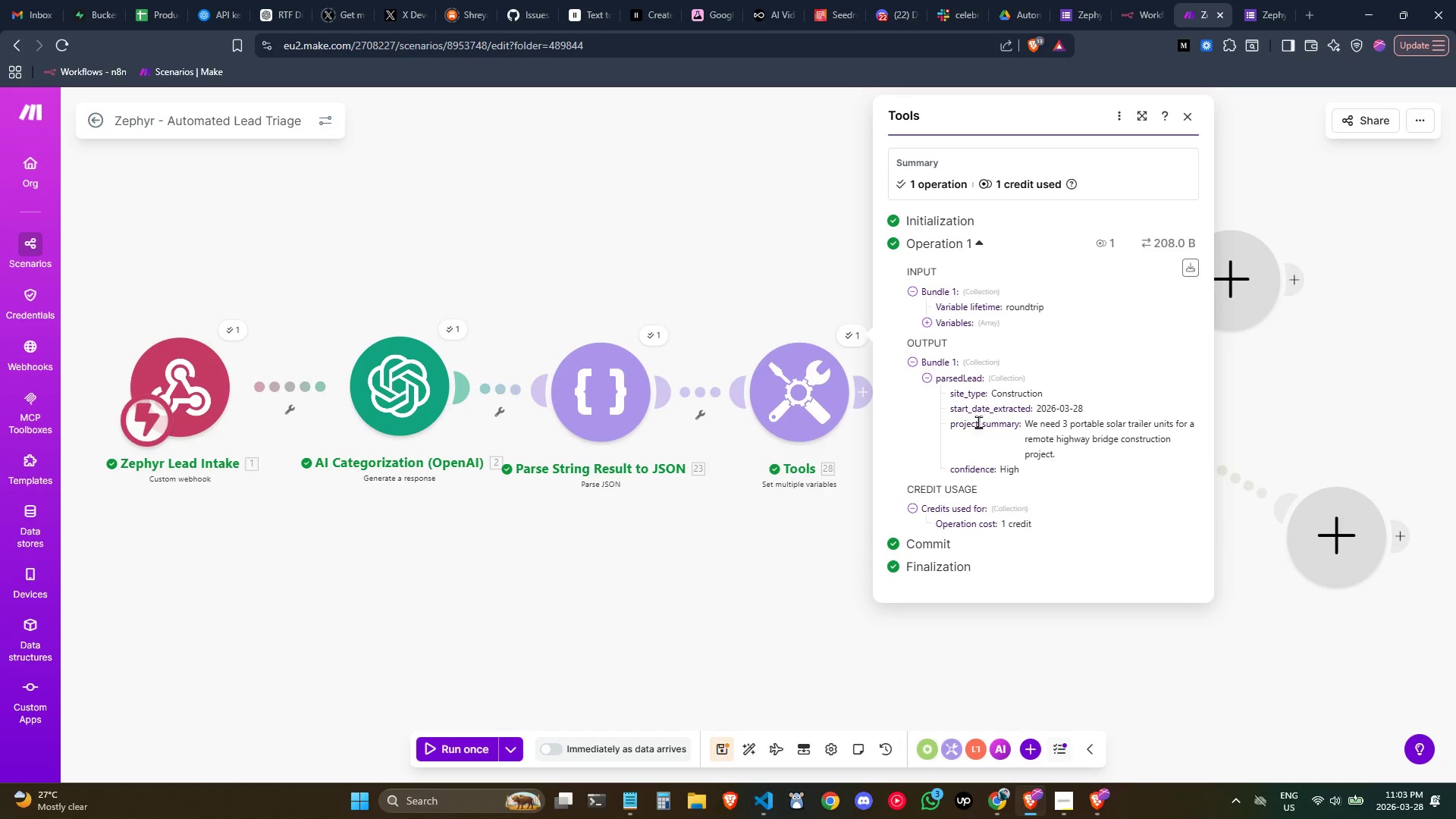 
mouse_move([1025, 411])
 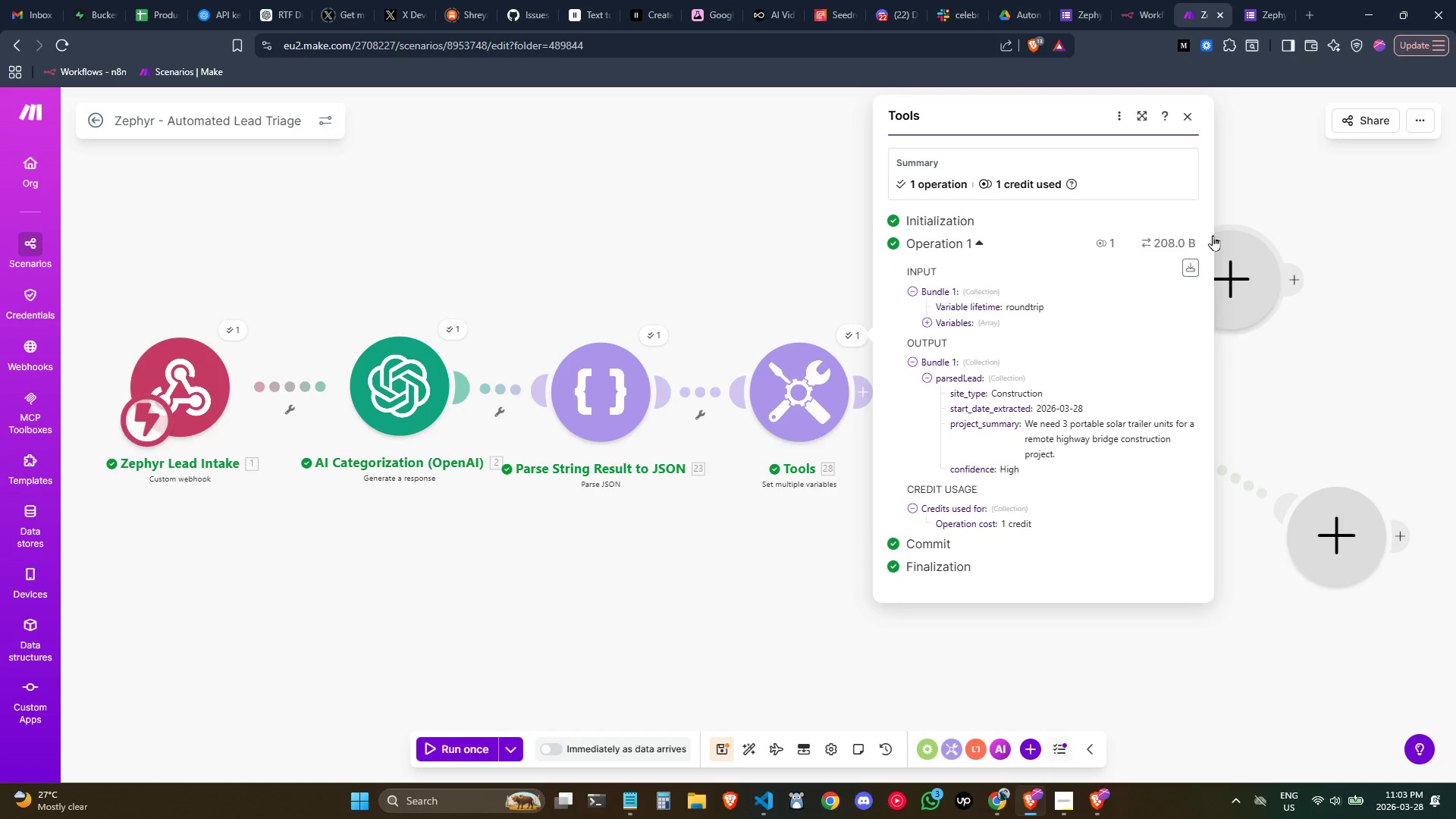 
left_click([1185, 113])
 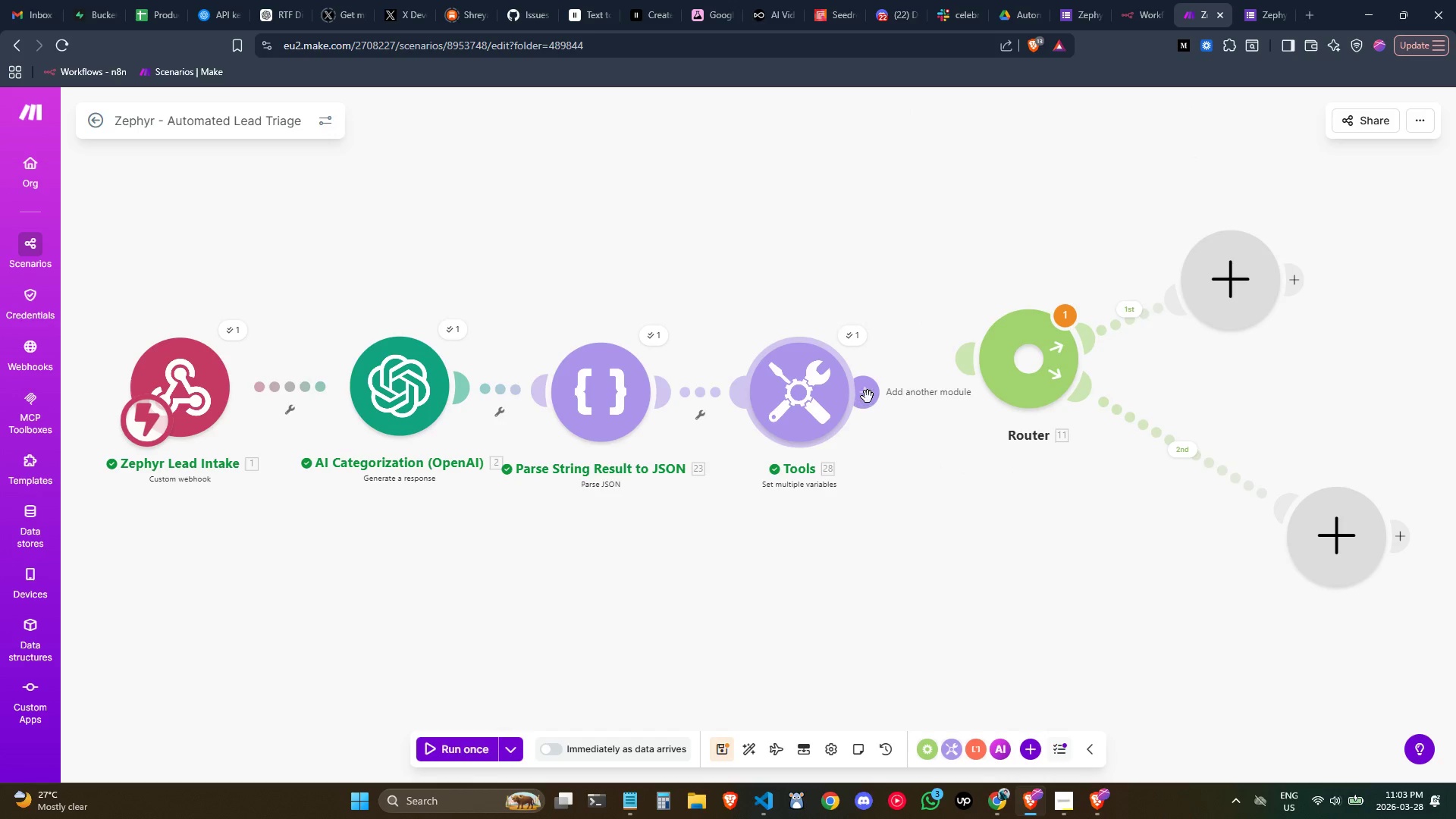 
left_click([875, 396])
 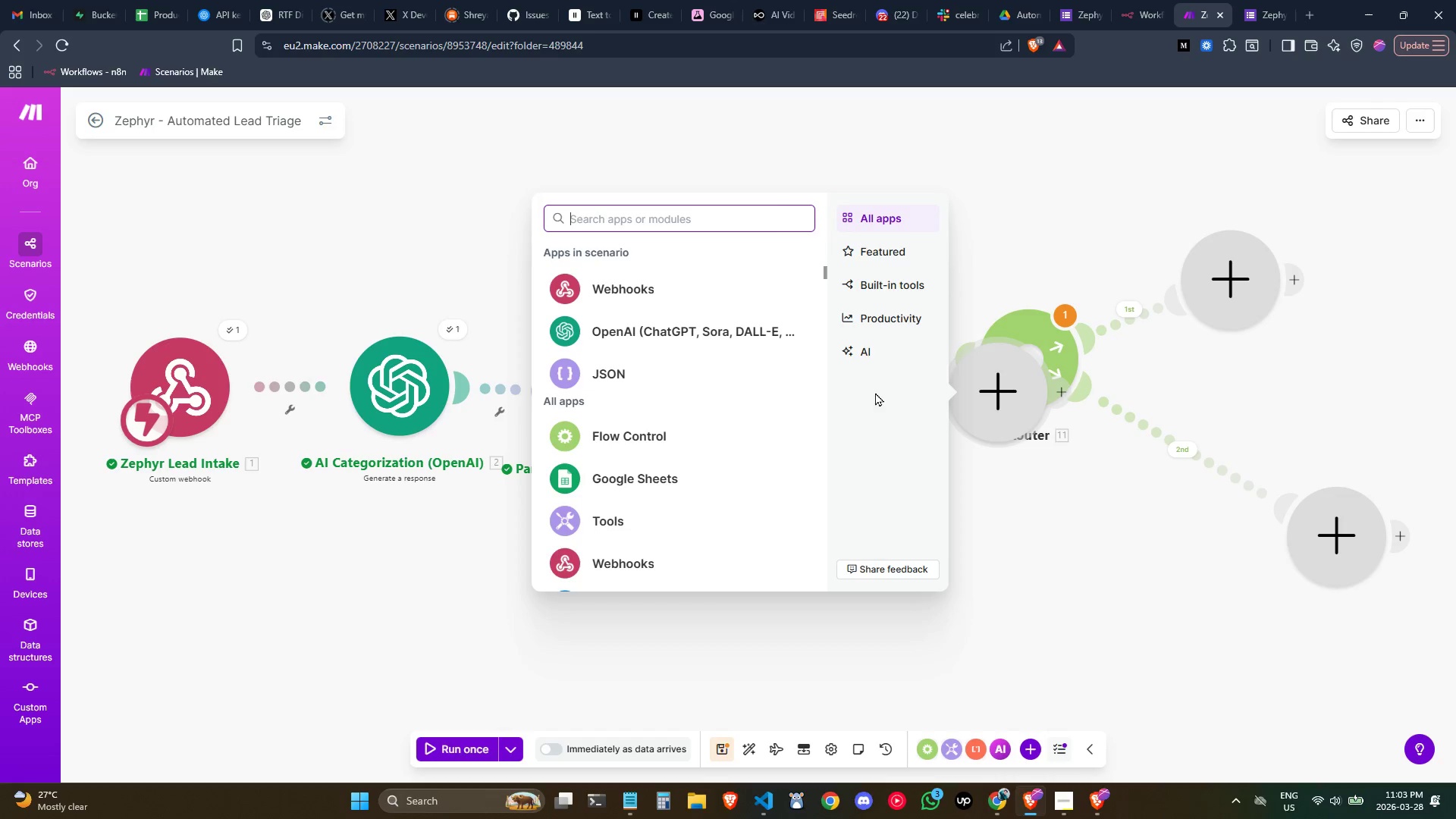 
left_click([995, 230])
 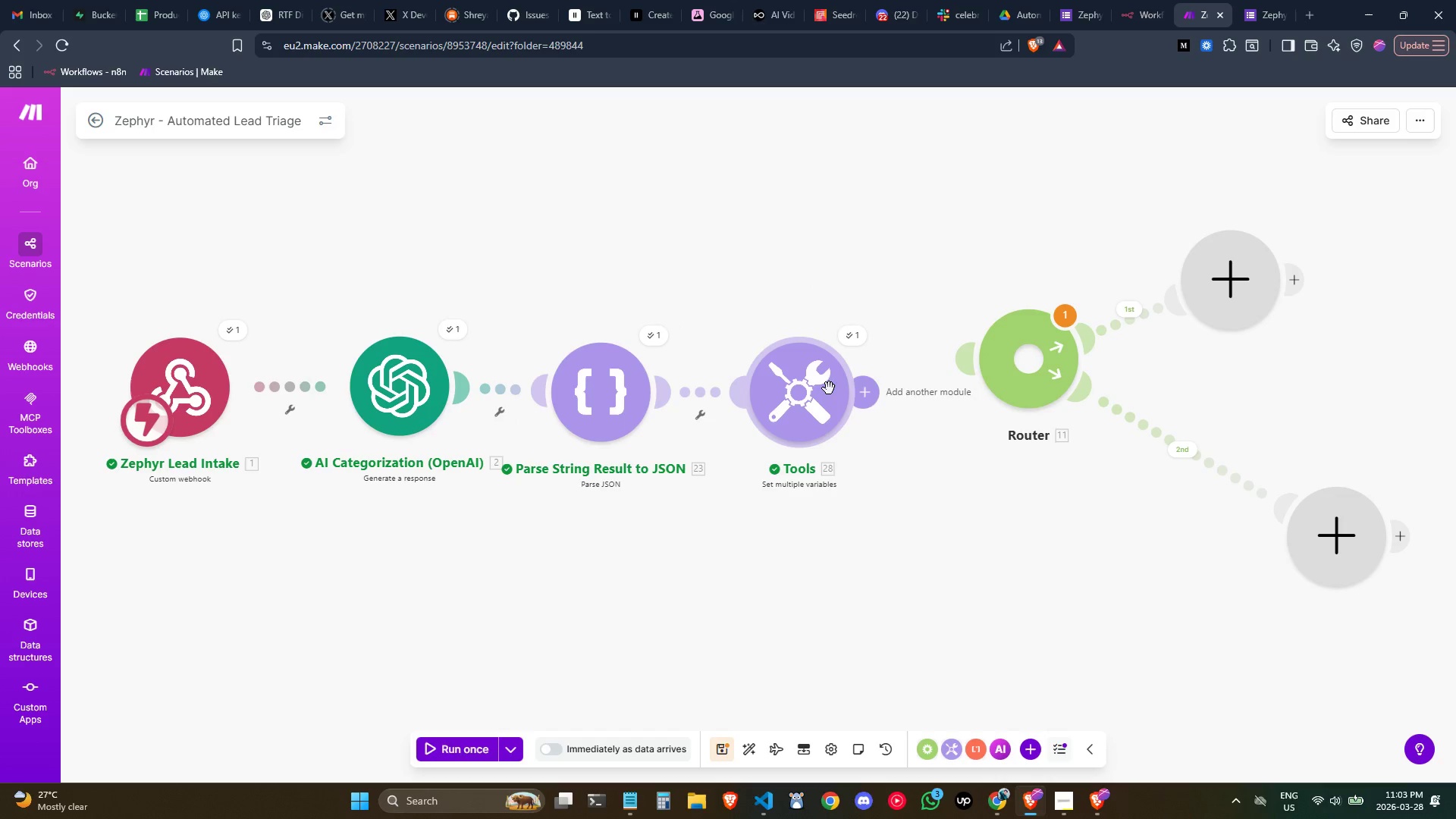 
double_click([829, 388])
 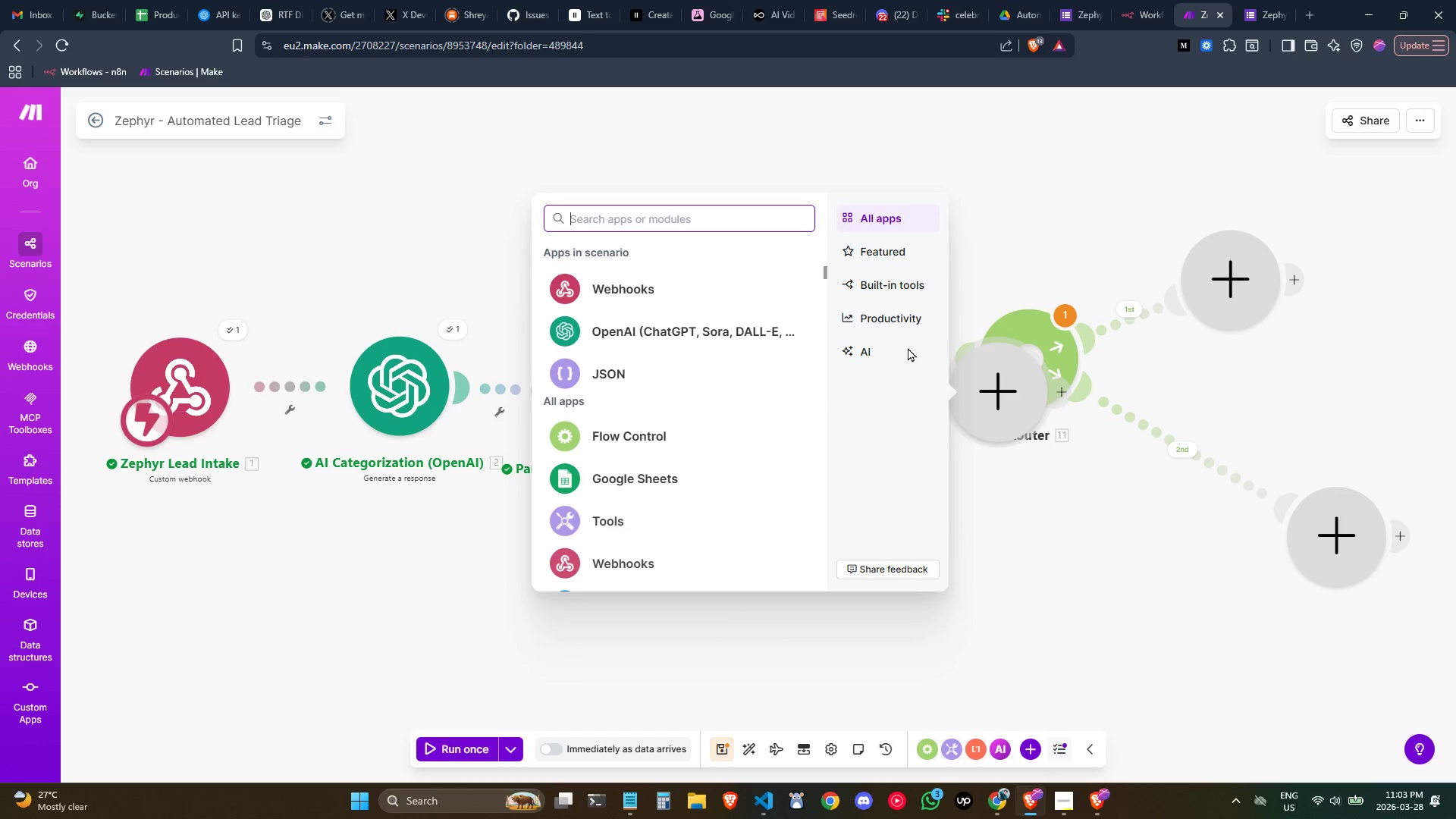 
left_click_drag(start_coordinate=[1015, 240], to_coordinate=[1019, 240])
 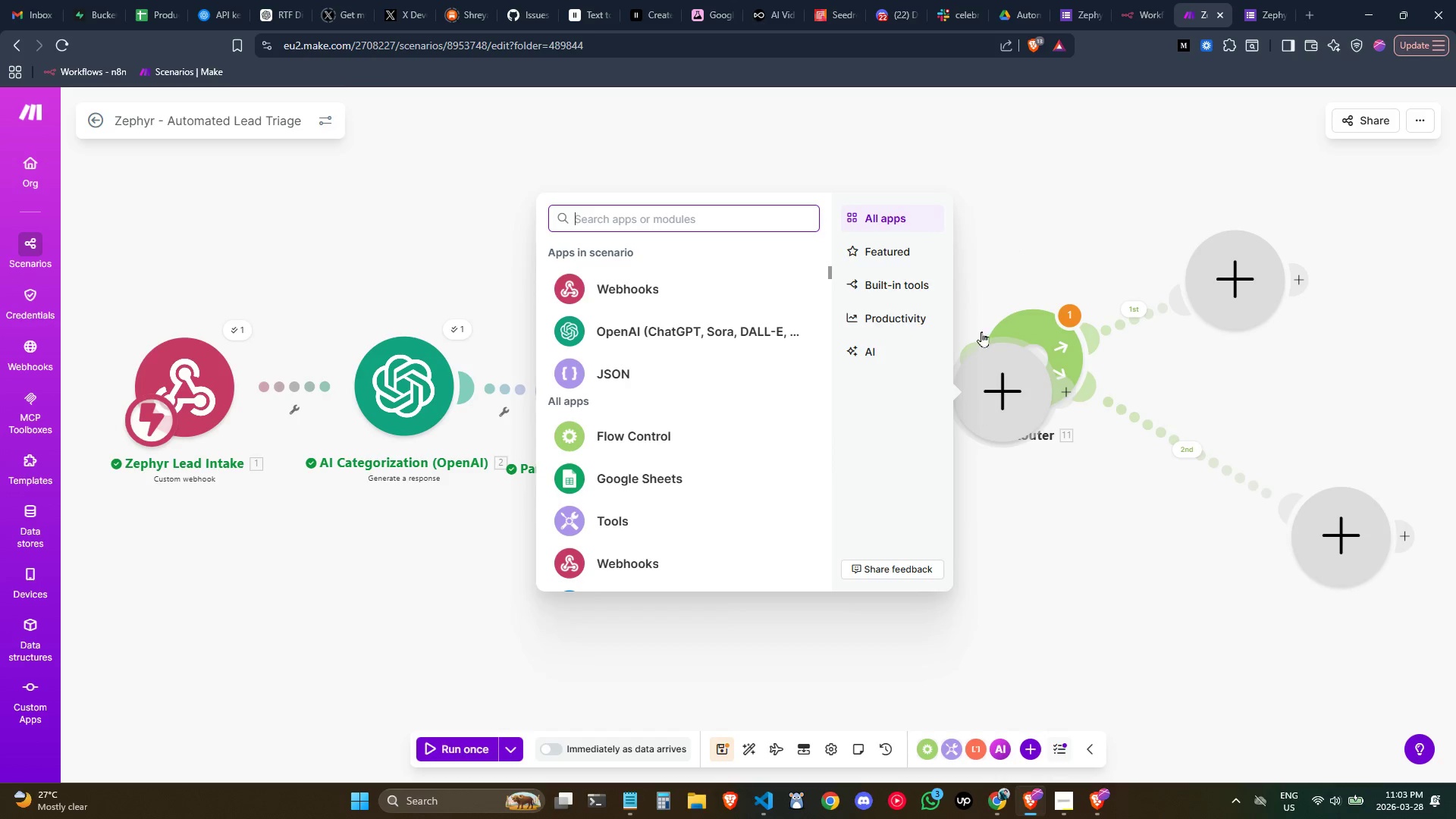 
left_click_drag(start_coordinate=[1001, 218], to_coordinate=[1007, 219])
 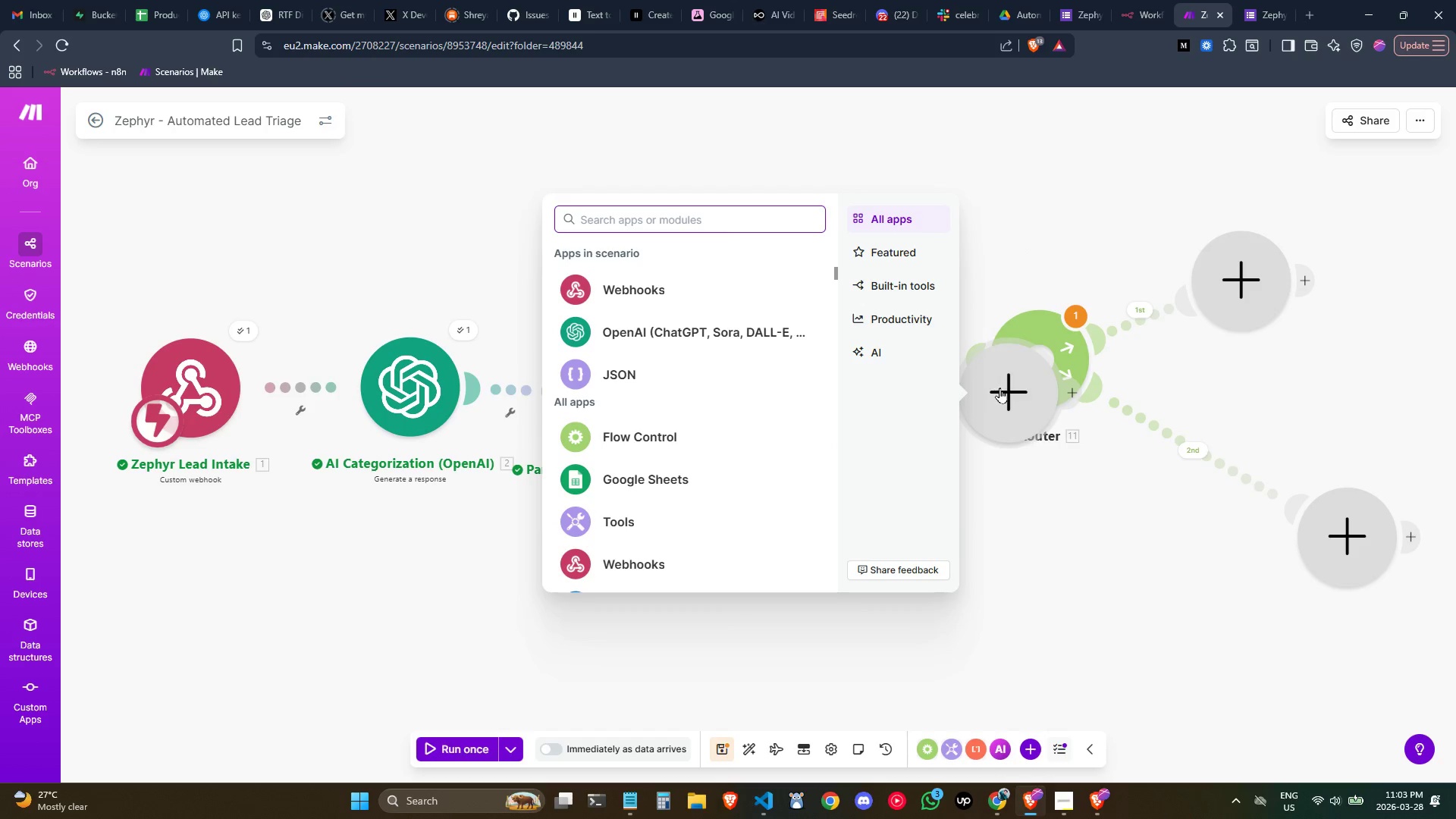 
right_click([999, 388])
 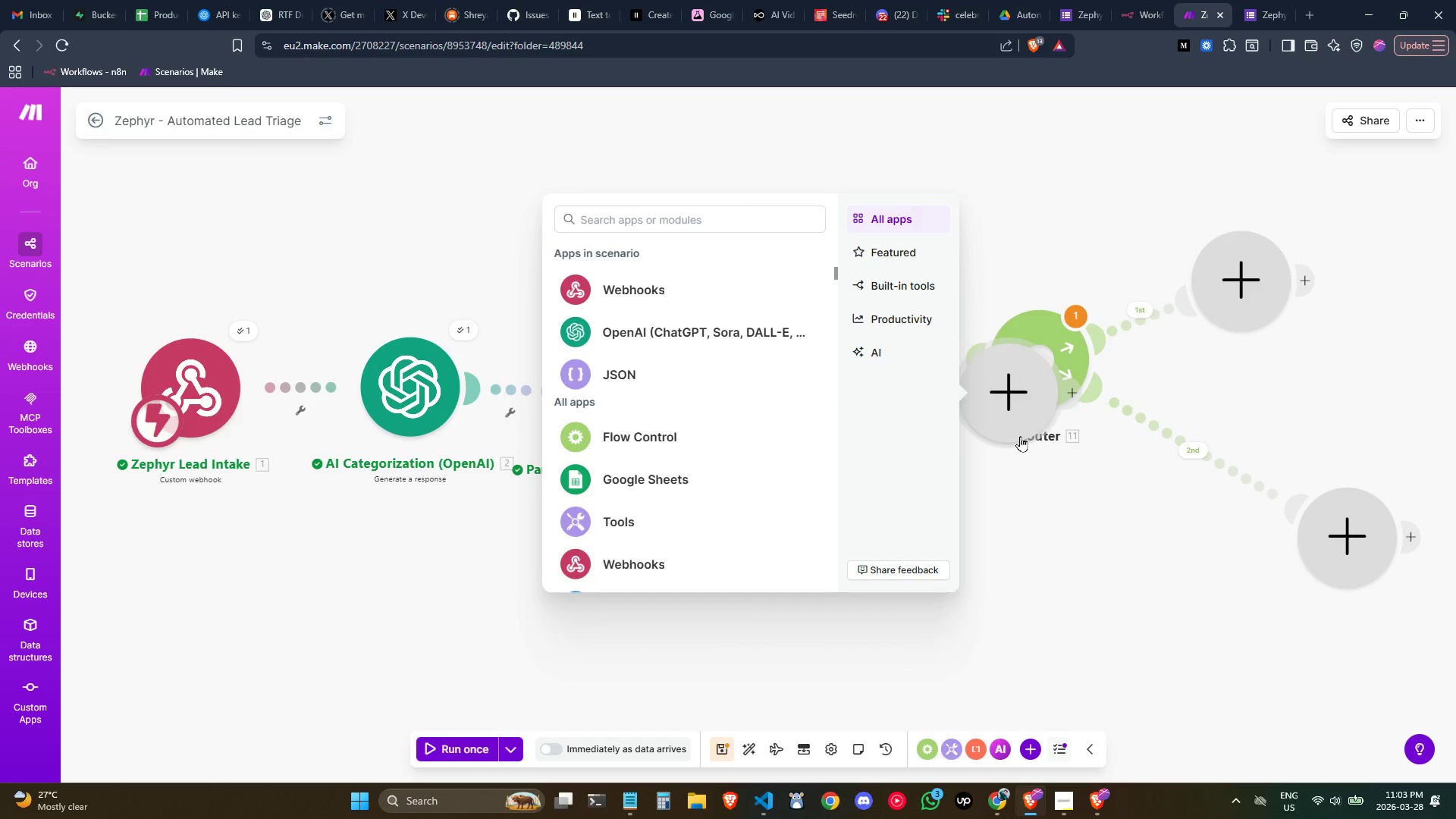 
right_click([1015, 410])
 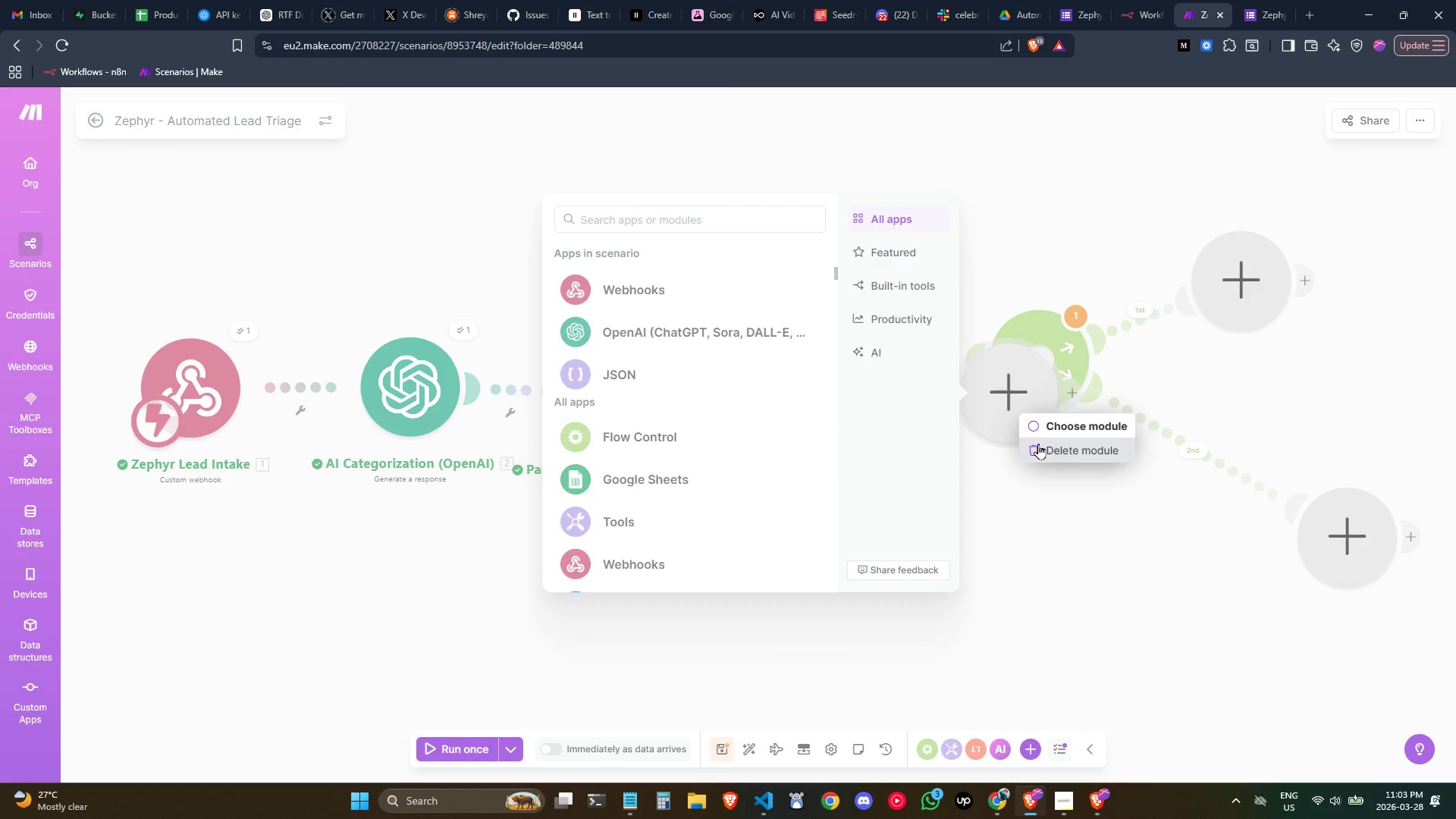 
left_click([1043, 445])
 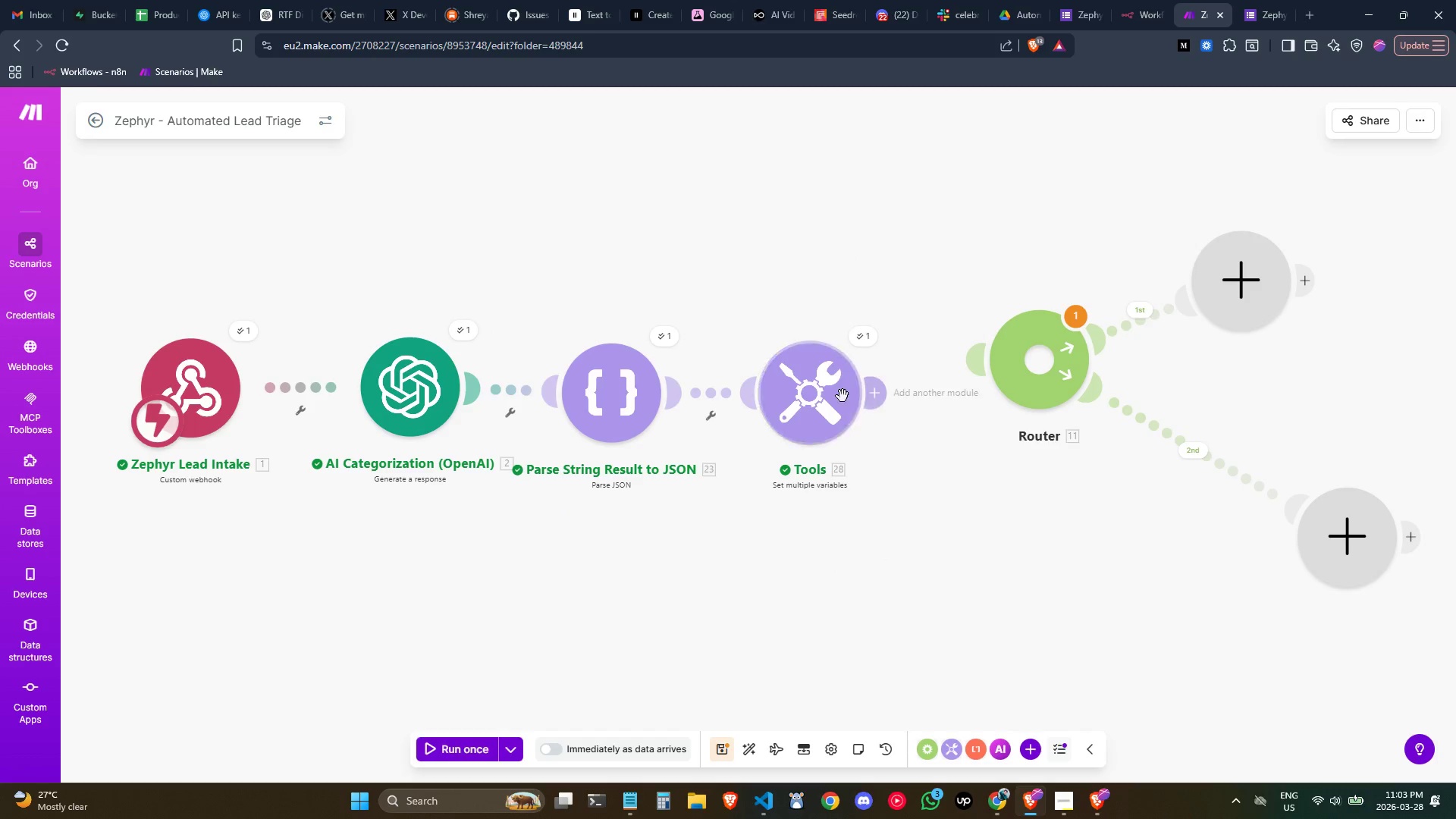 
left_click_drag(start_coordinate=[840, 398], to_coordinate=[871, 294])
 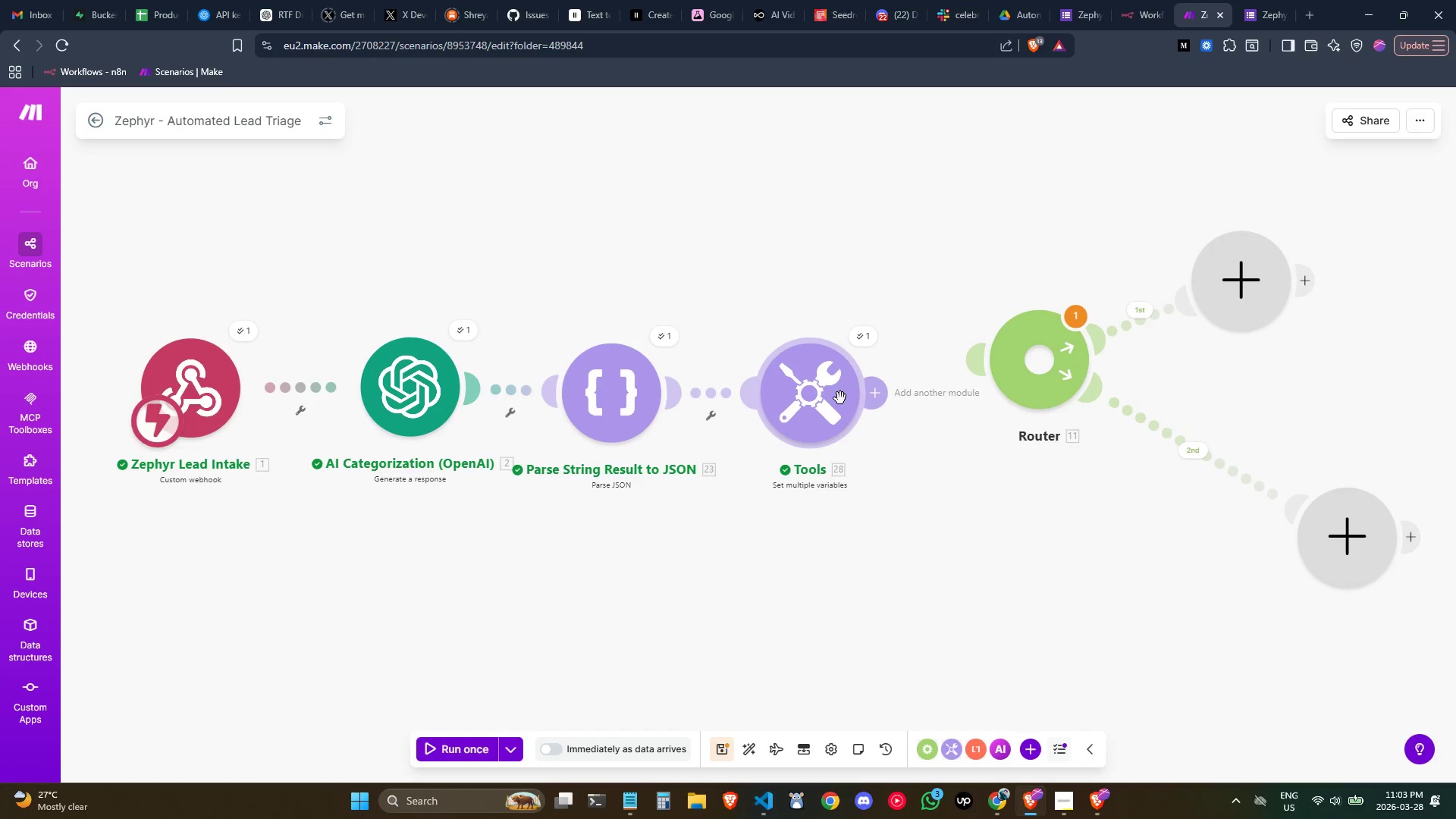 
left_click_drag(start_coordinate=[837, 397], to_coordinate=[854, 265])
 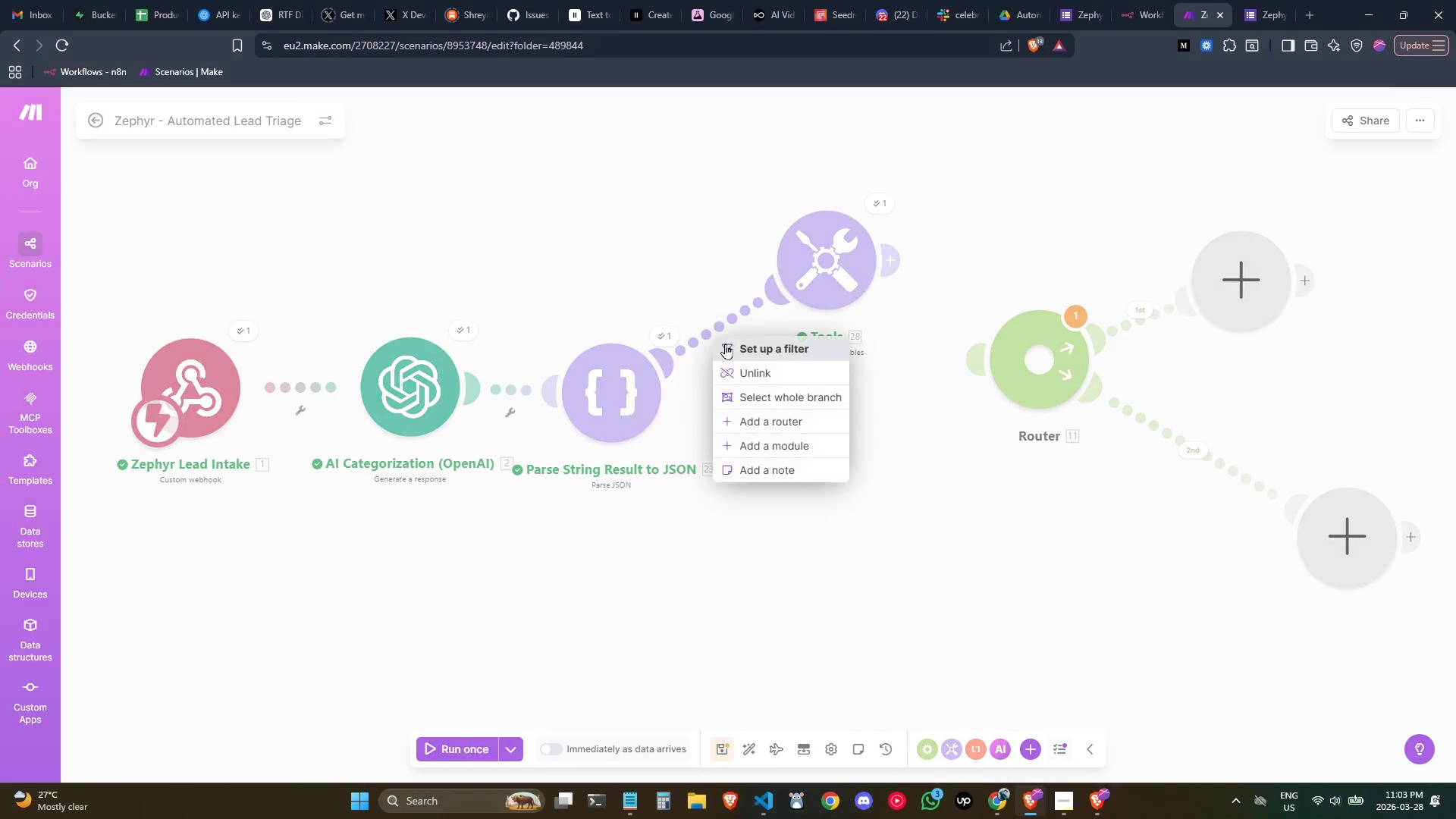 
double_click([807, 278])
 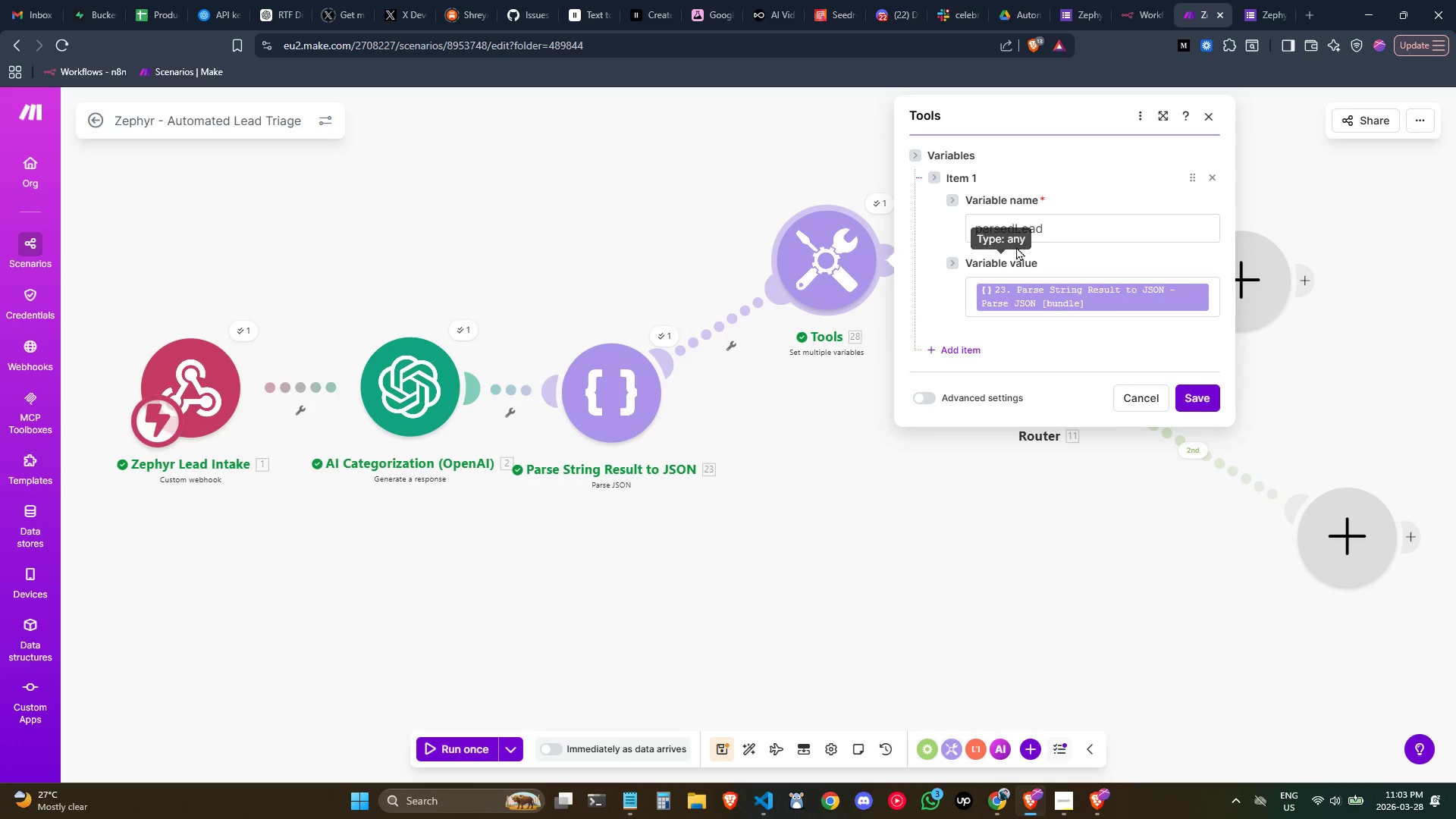 
left_click([795, 395])
 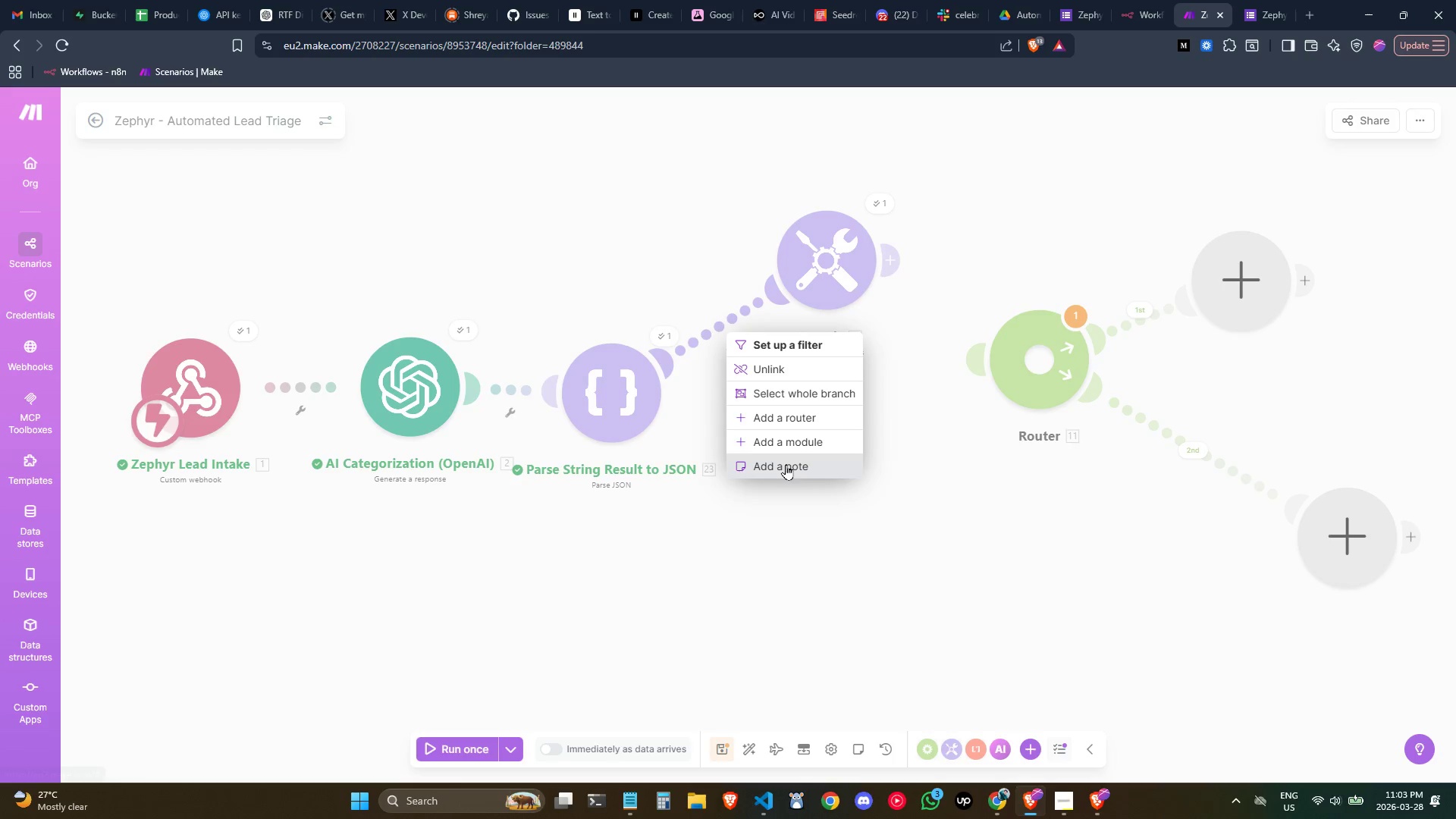 
left_click([783, 374])
 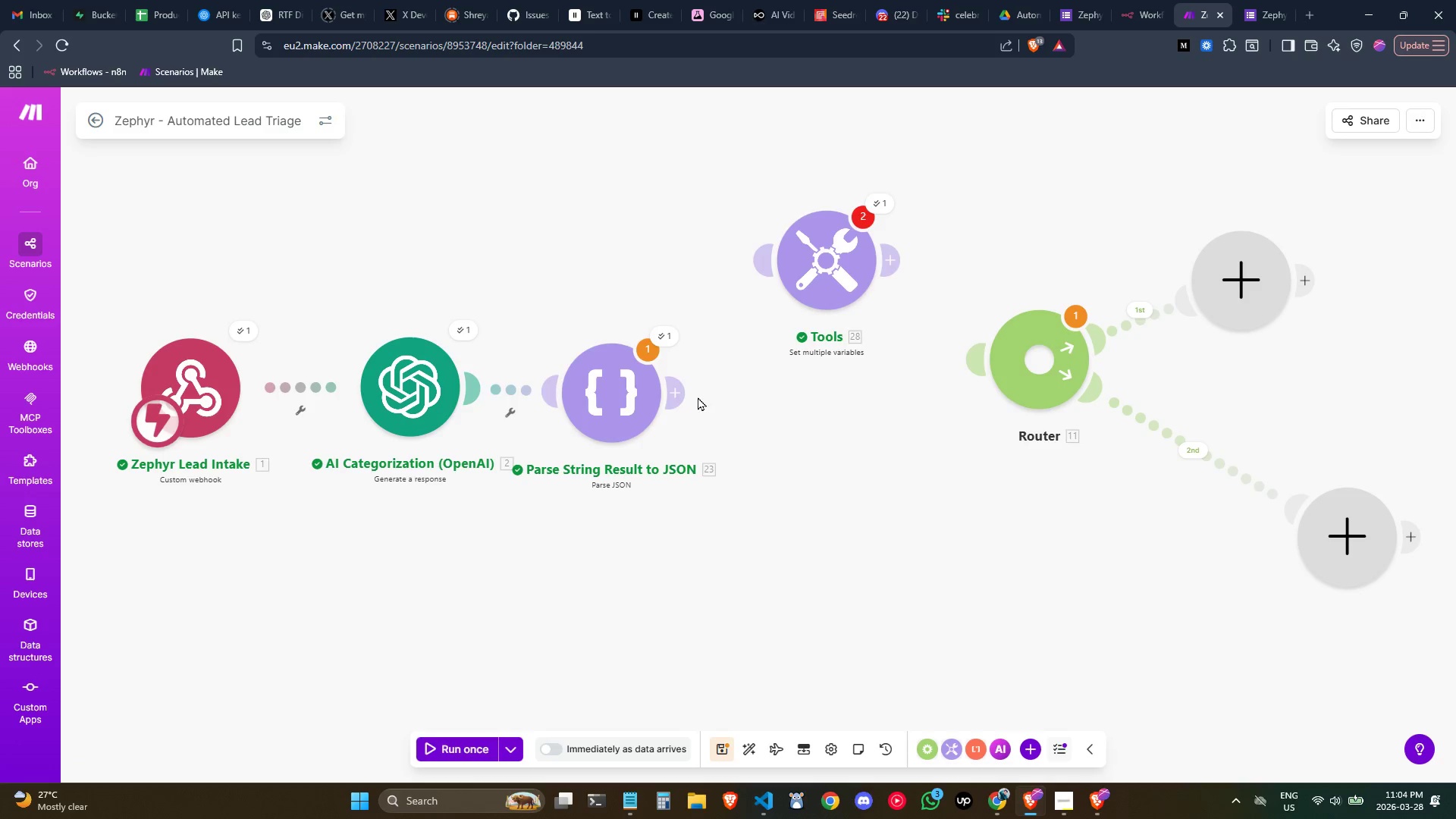 
left_click([681, 394])
 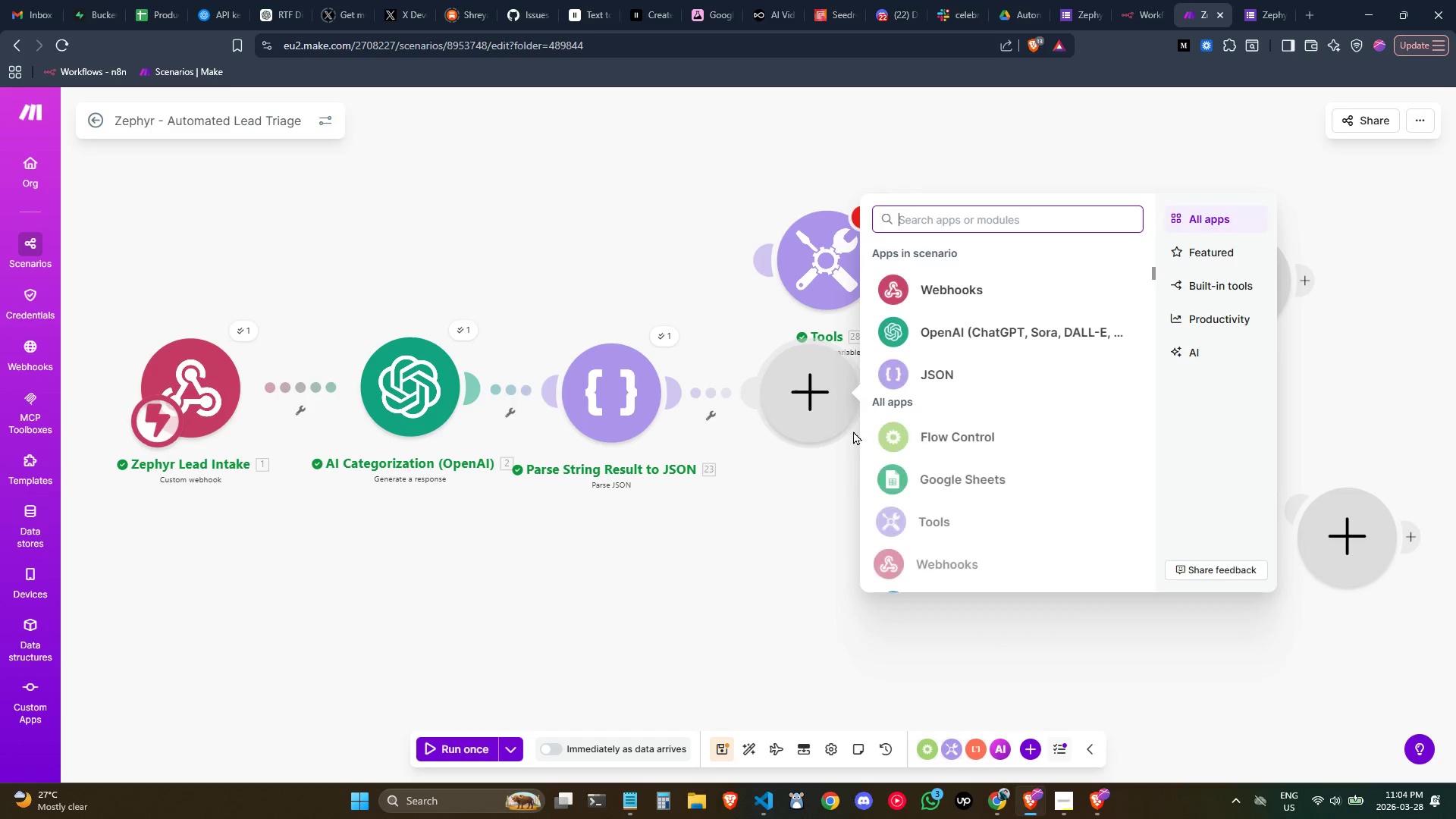 
type(set)
 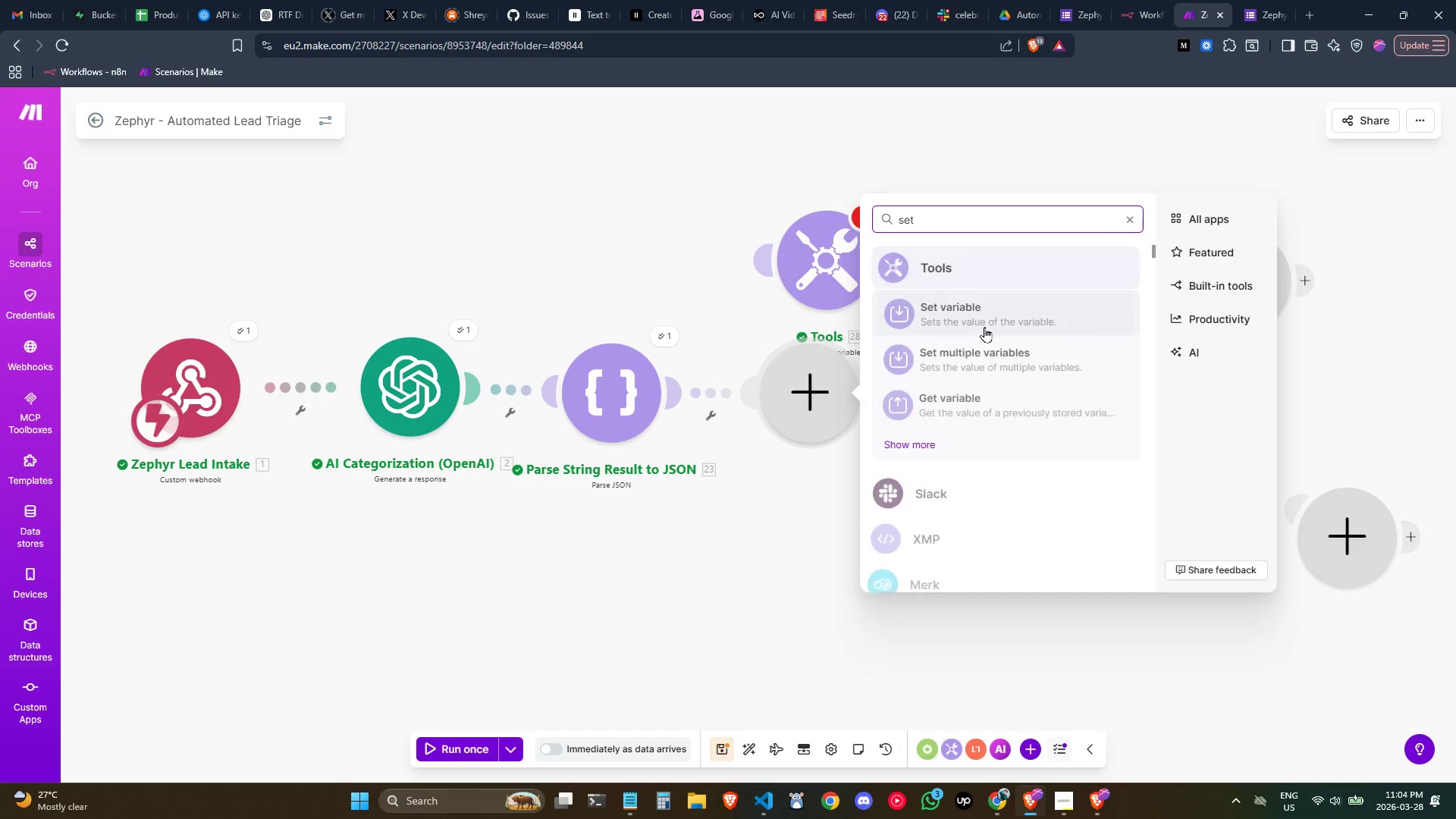 
key(Space)
 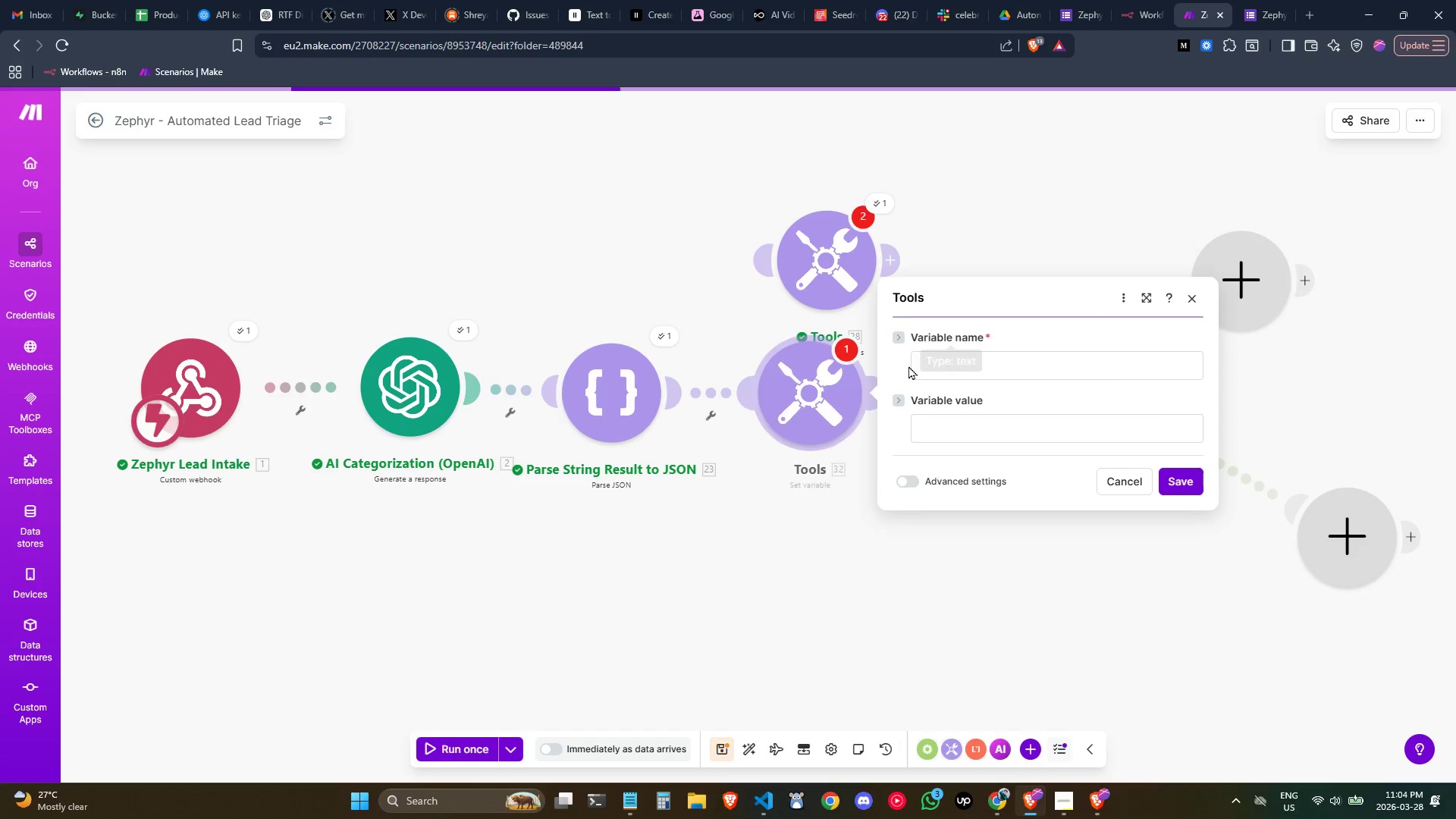 
left_click([940, 366])
 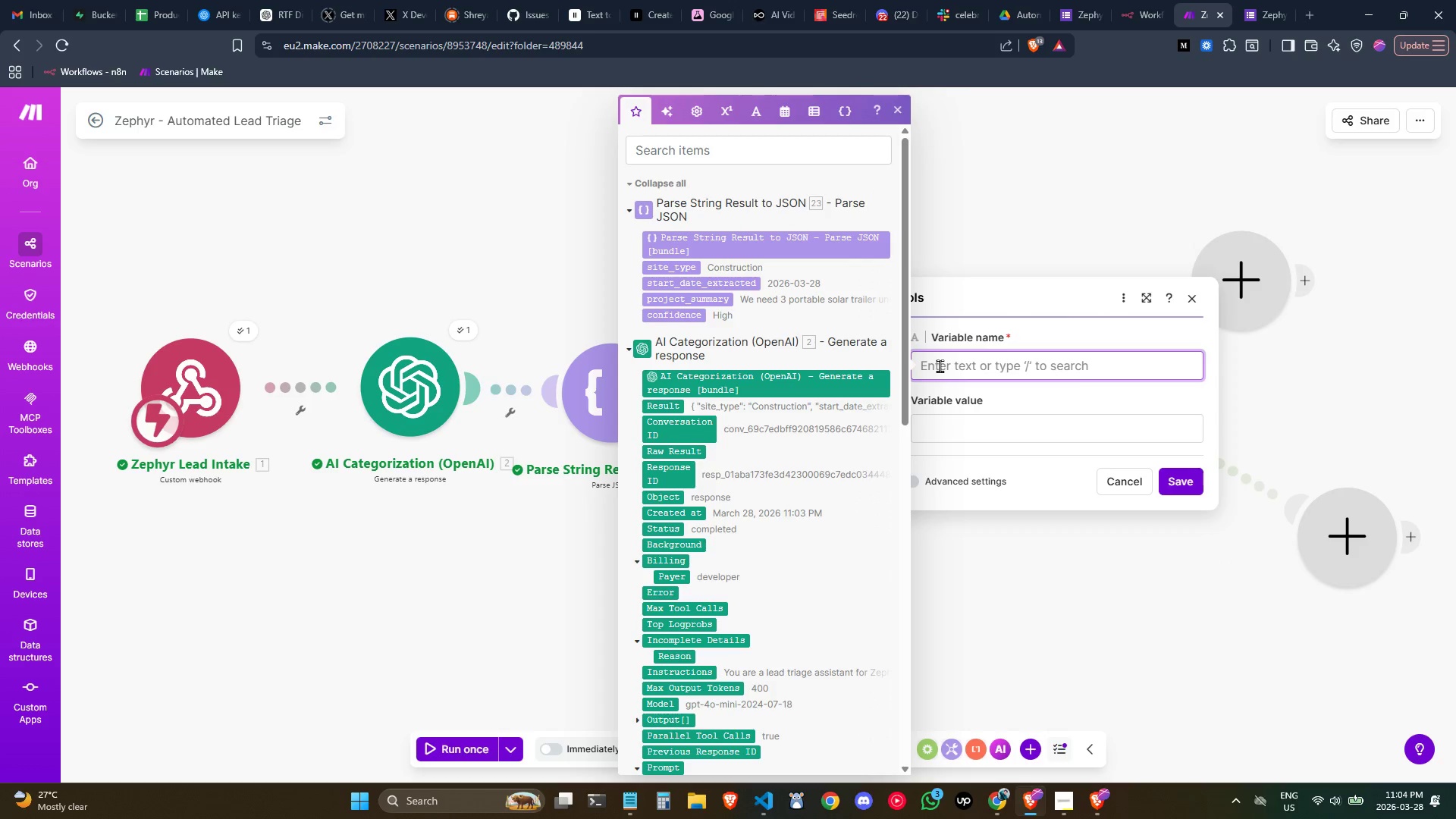 
type(parsedLead)
 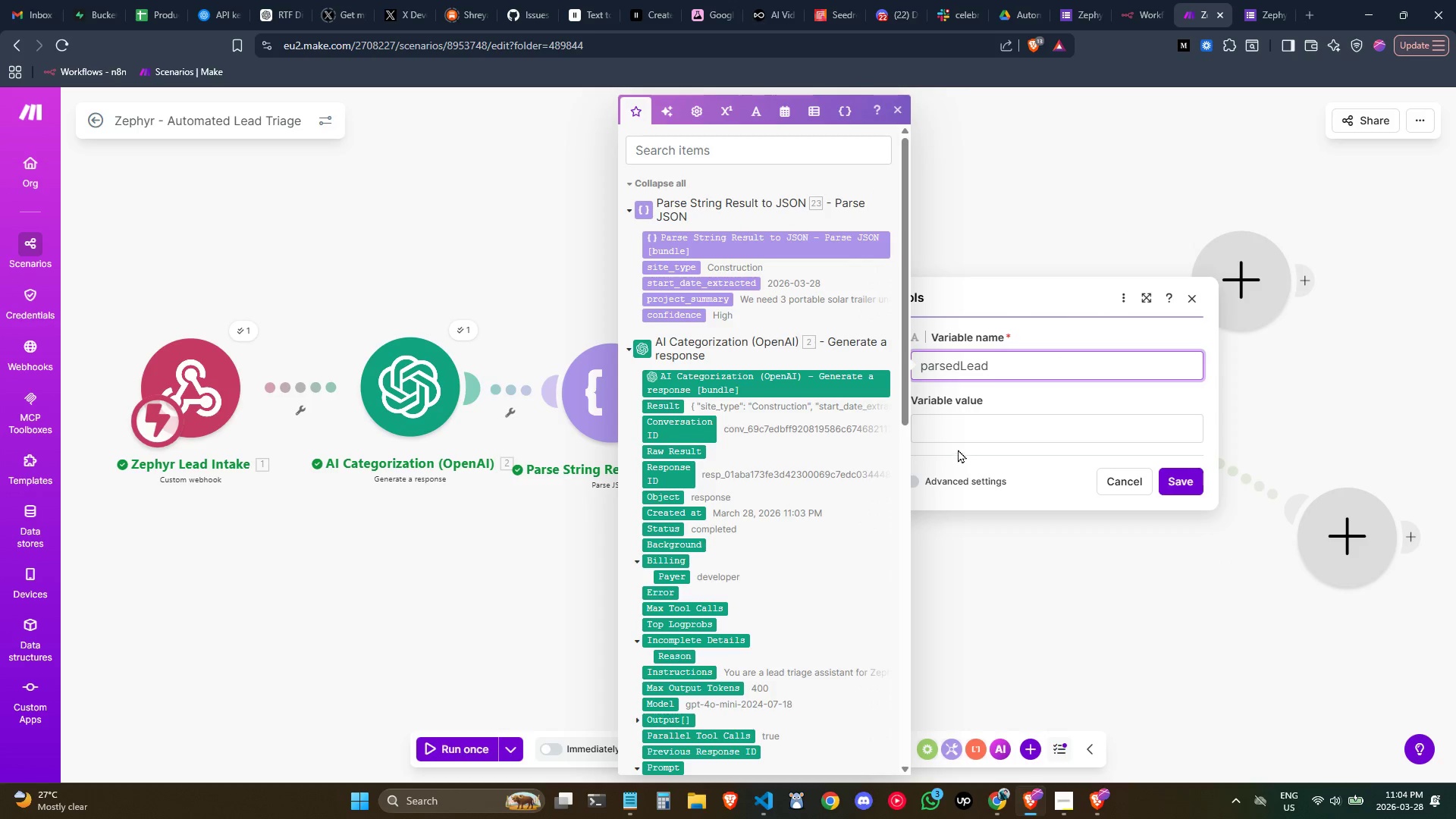 
left_click([959, 435])
 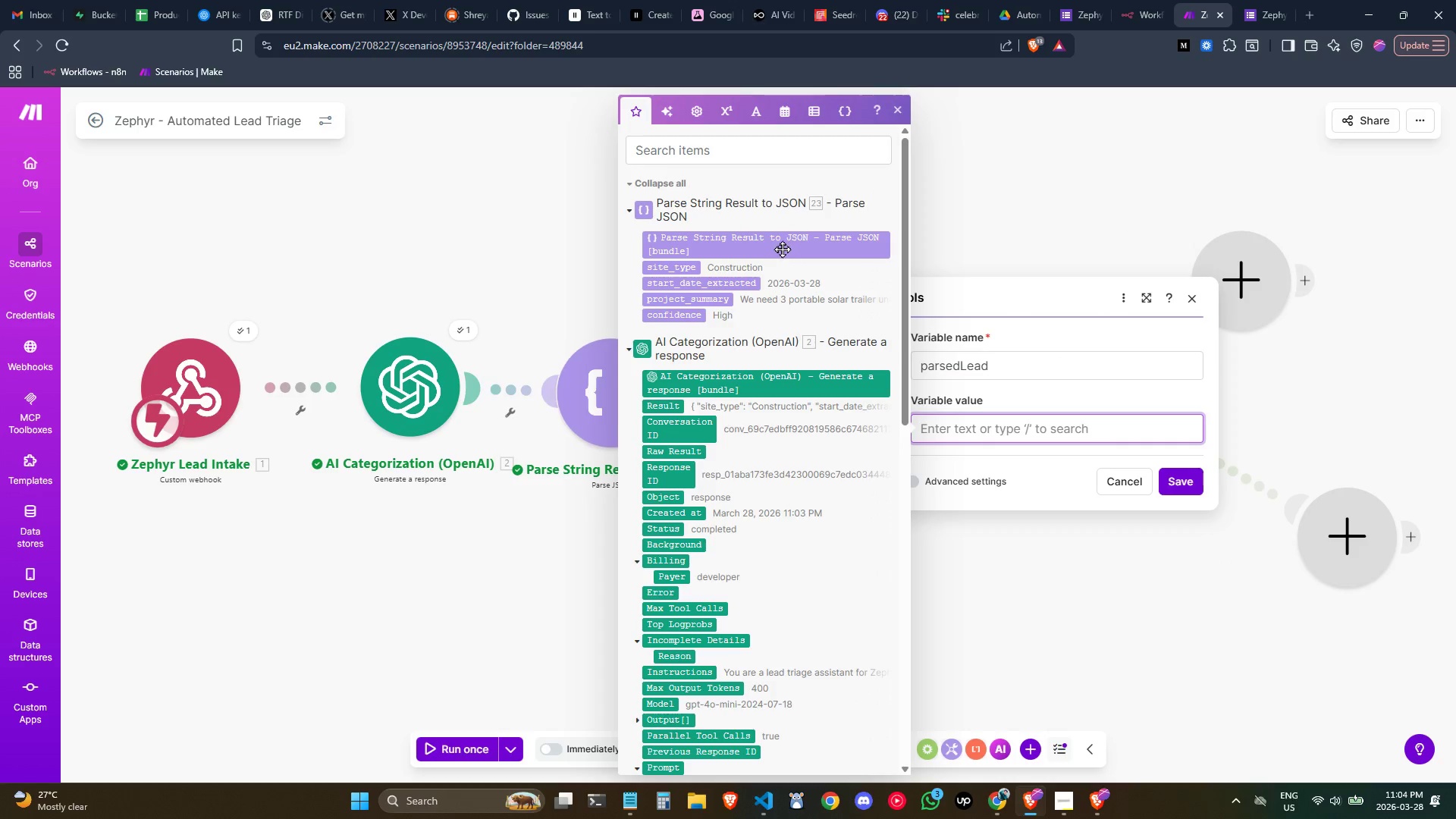 
left_click_drag(start_coordinate=[772, 244], to_coordinate=[1075, 435])
 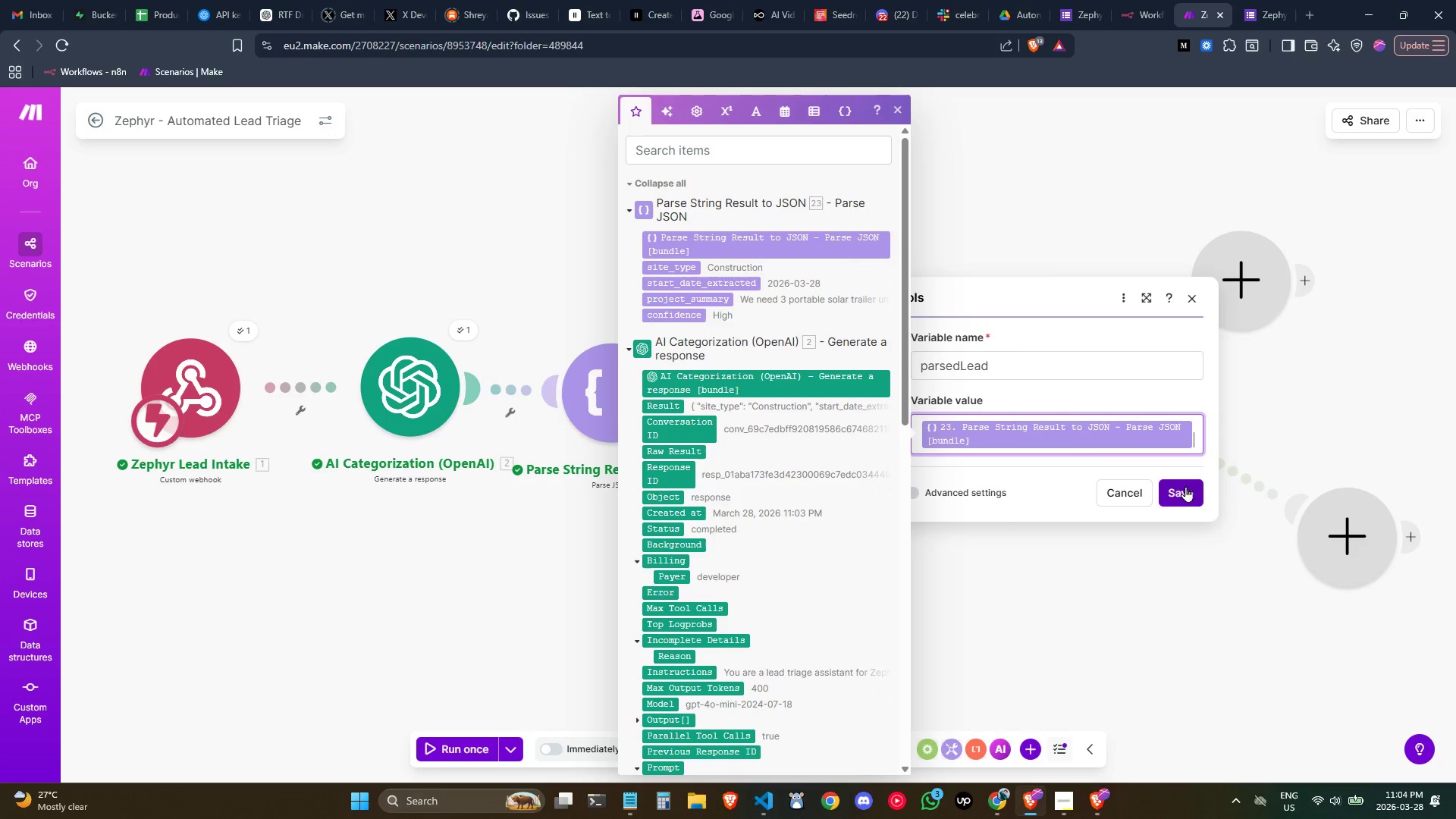 
left_click([1180, 483])
 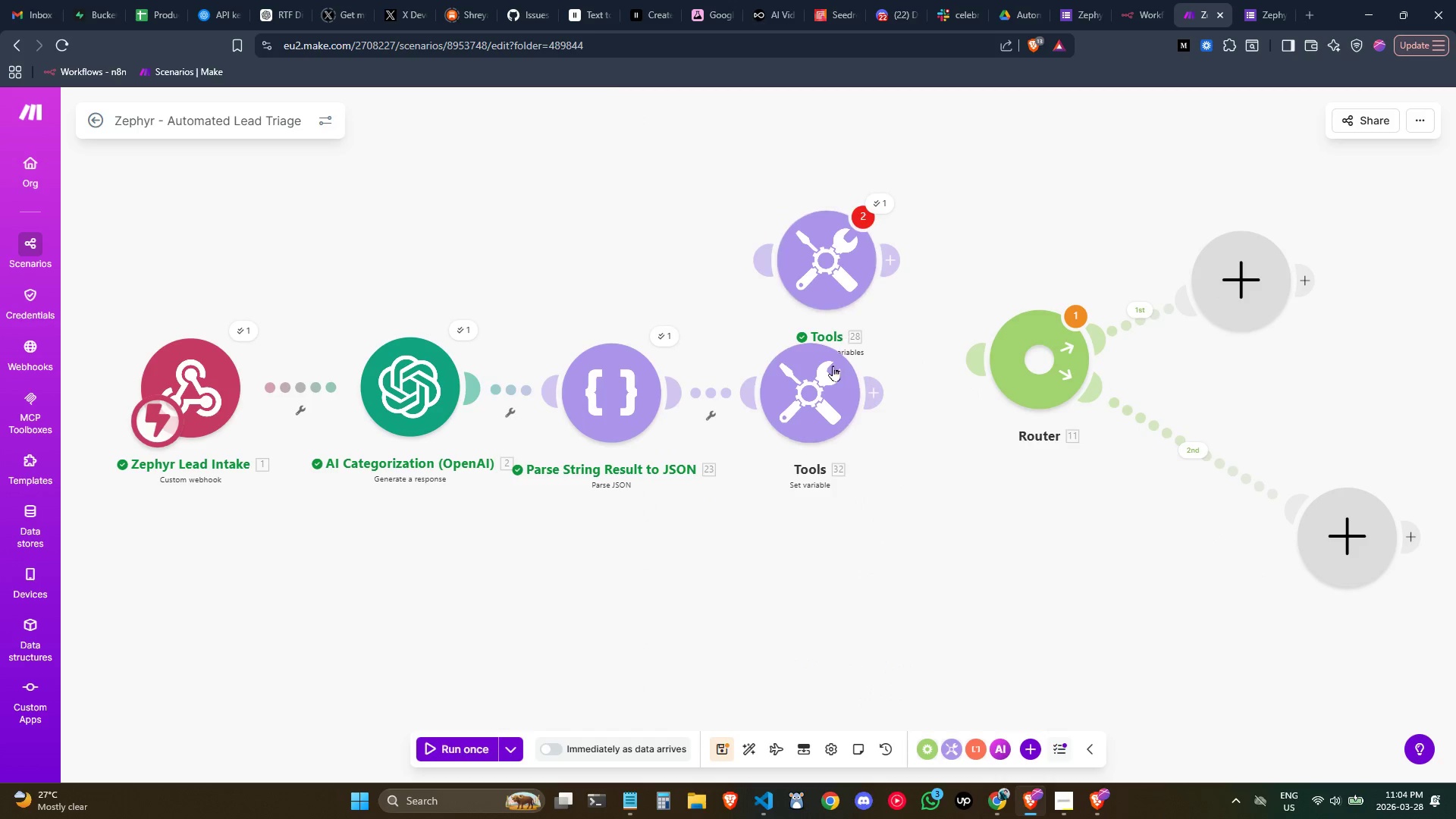 
left_click_drag(start_coordinate=[811, 397], to_coordinate=[792, 397])
 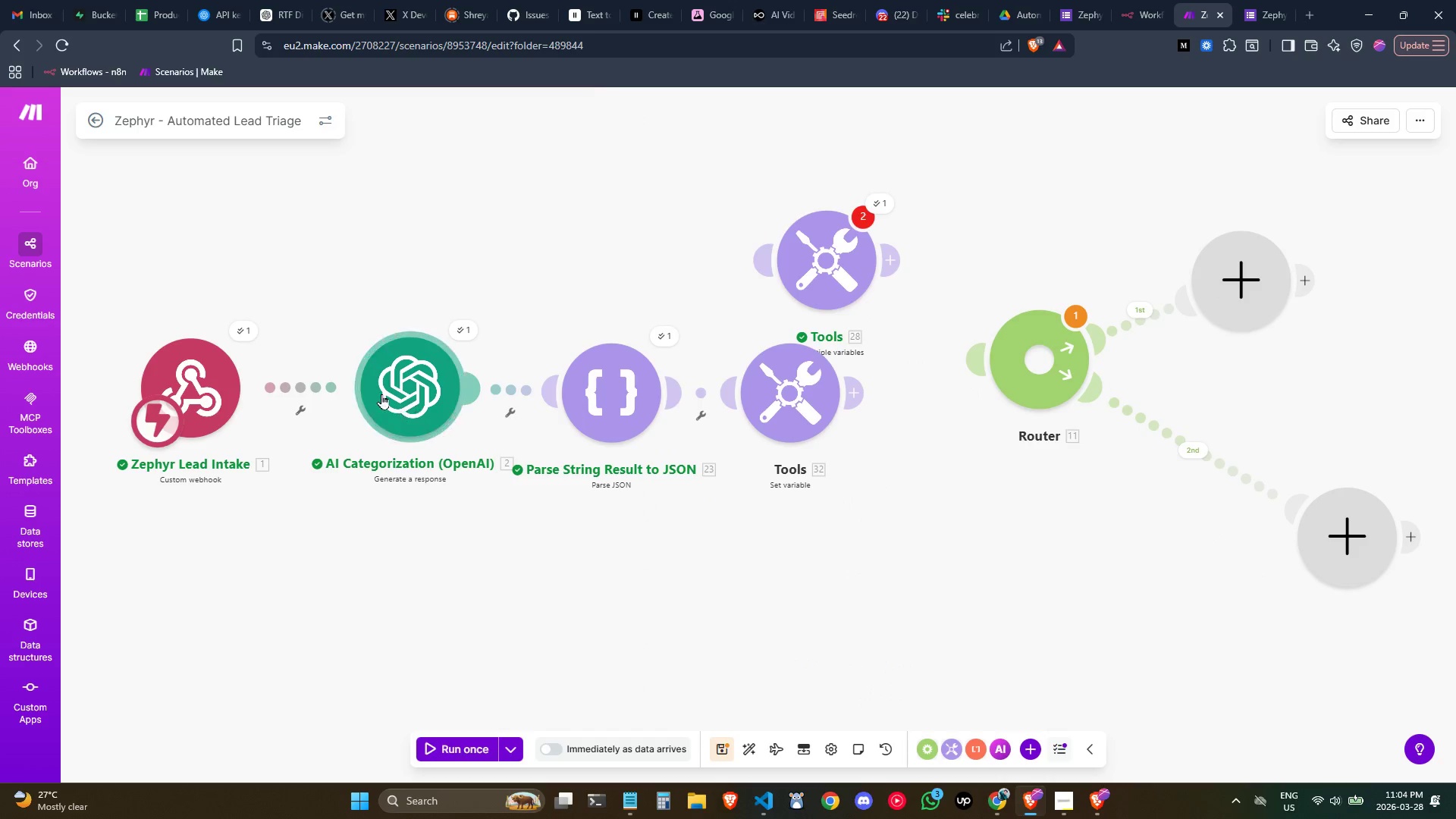 
left_click_drag(start_coordinate=[381, 394], to_coordinate=[362, 402])
 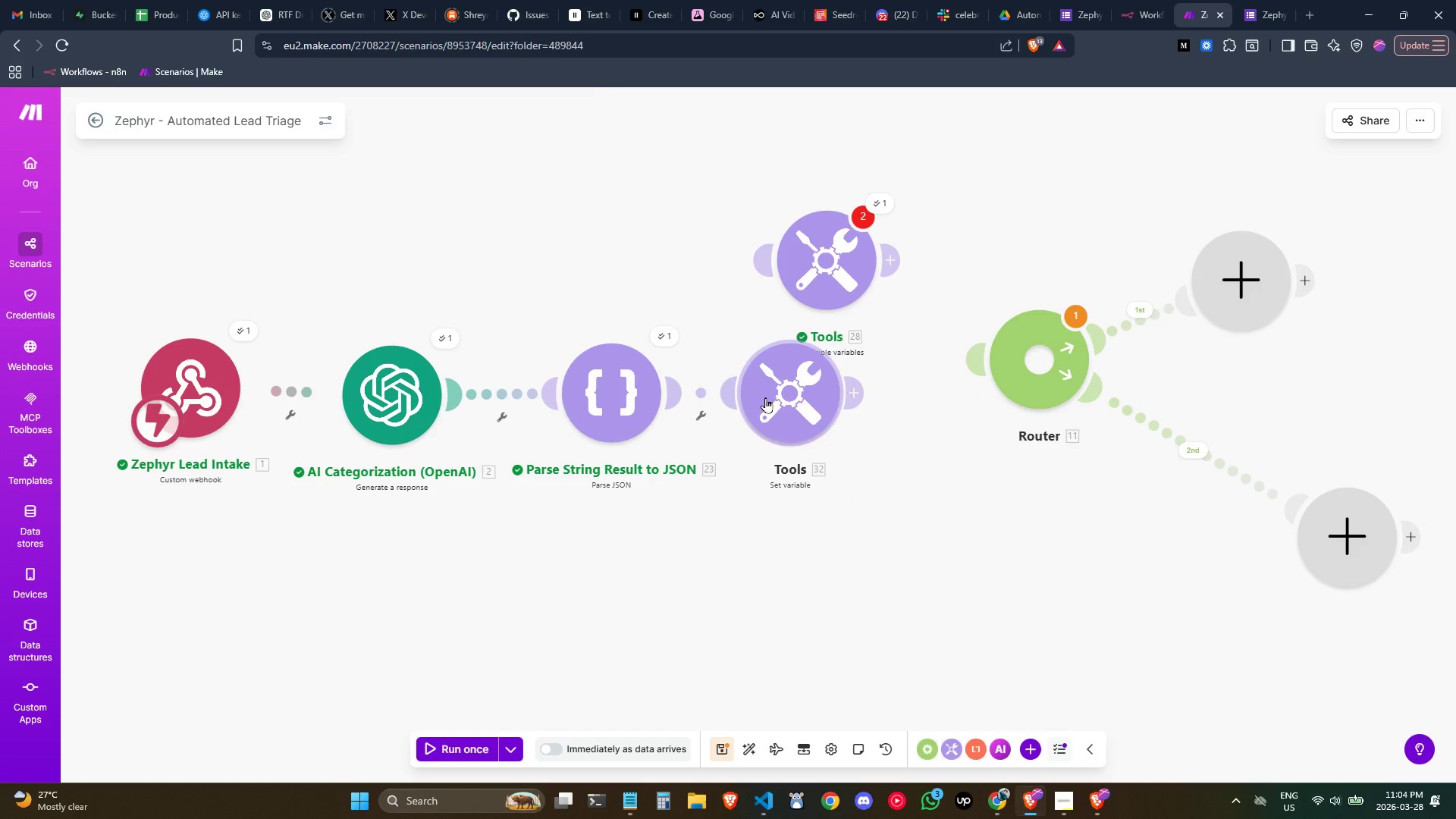 
left_click_drag(start_coordinate=[775, 397], to_coordinate=[805, 400])
 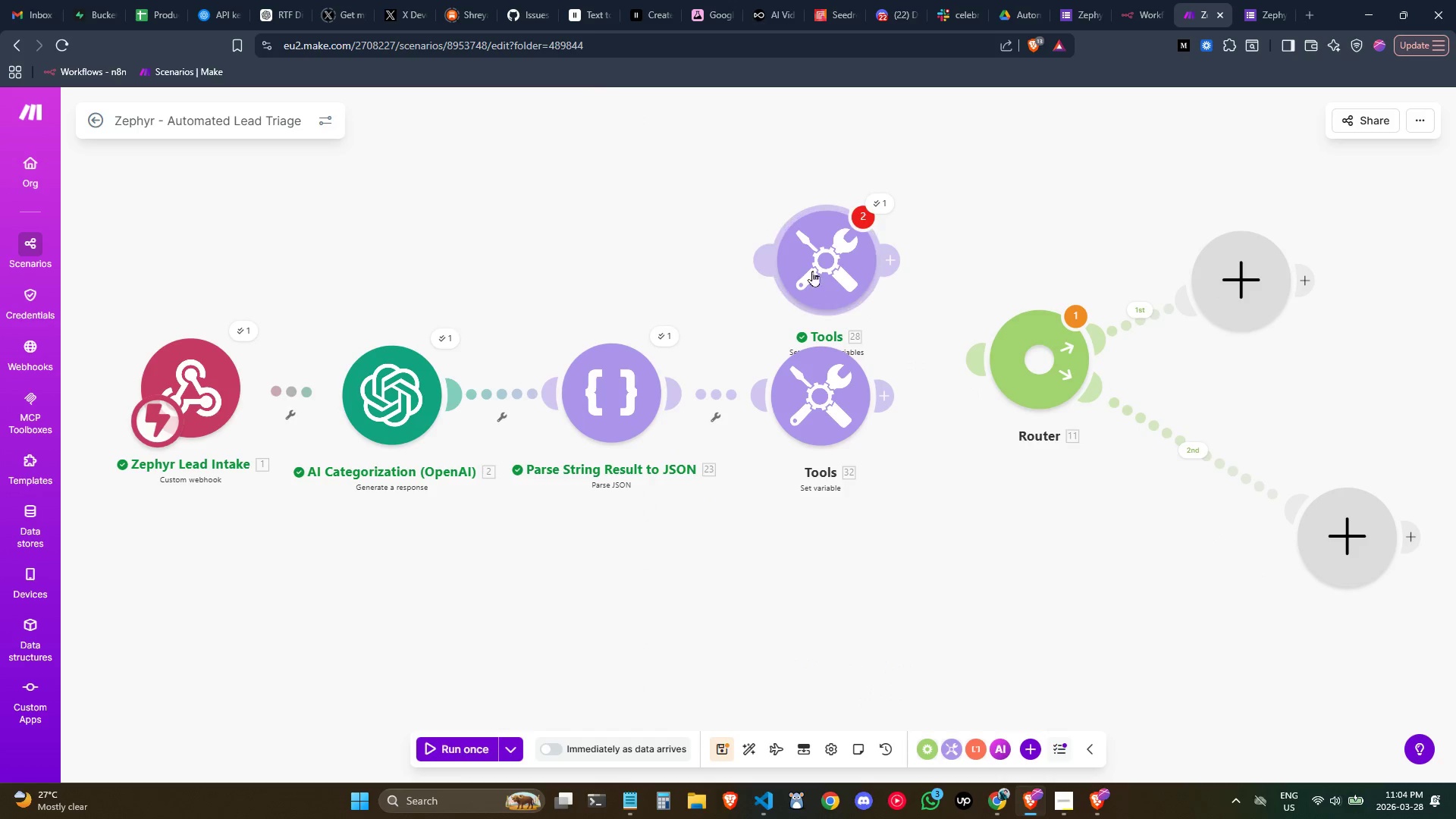 
left_click_drag(start_coordinate=[814, 258], to_coordinate=[907, 178])
 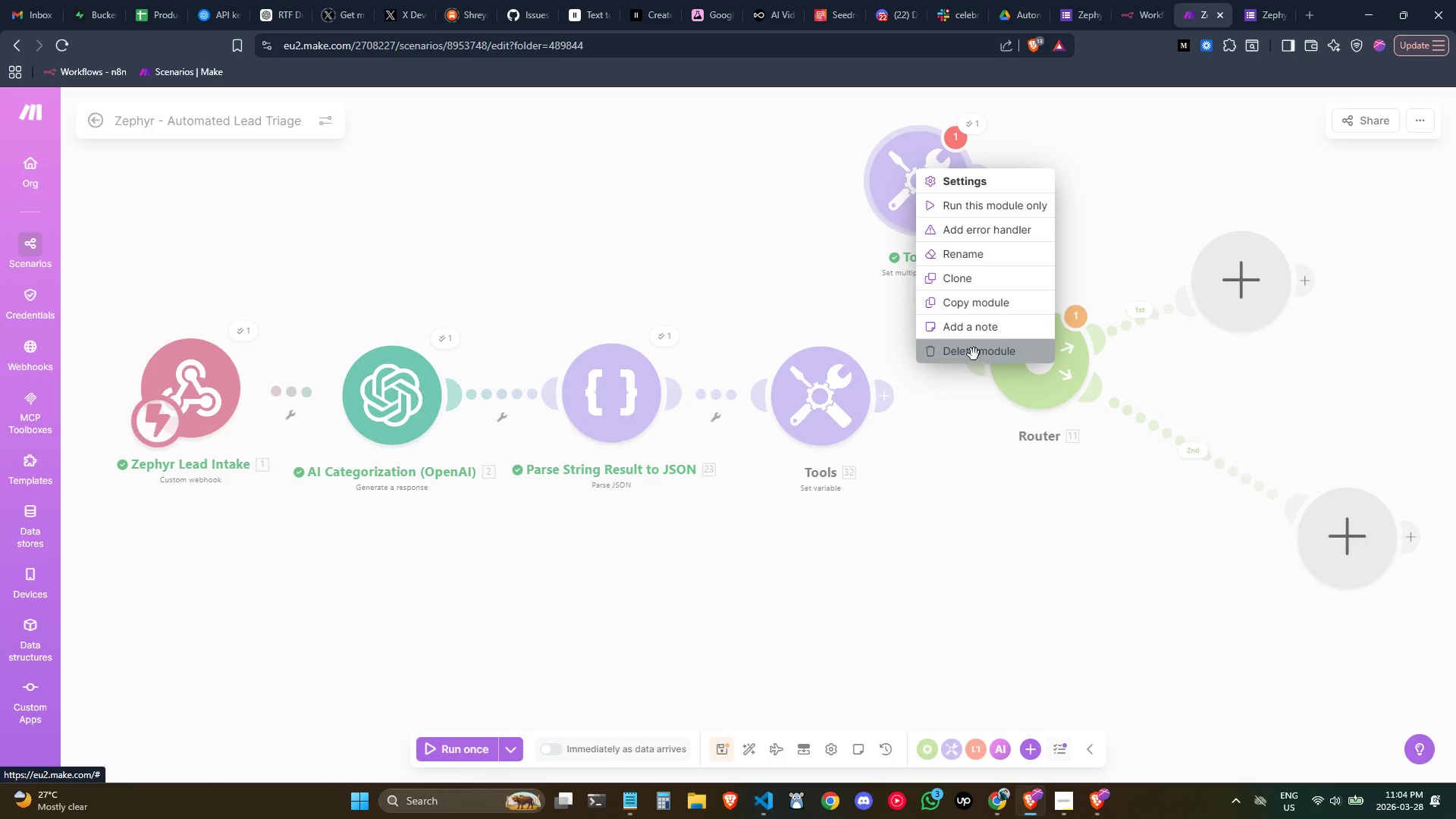 
double_click([827, 398])
 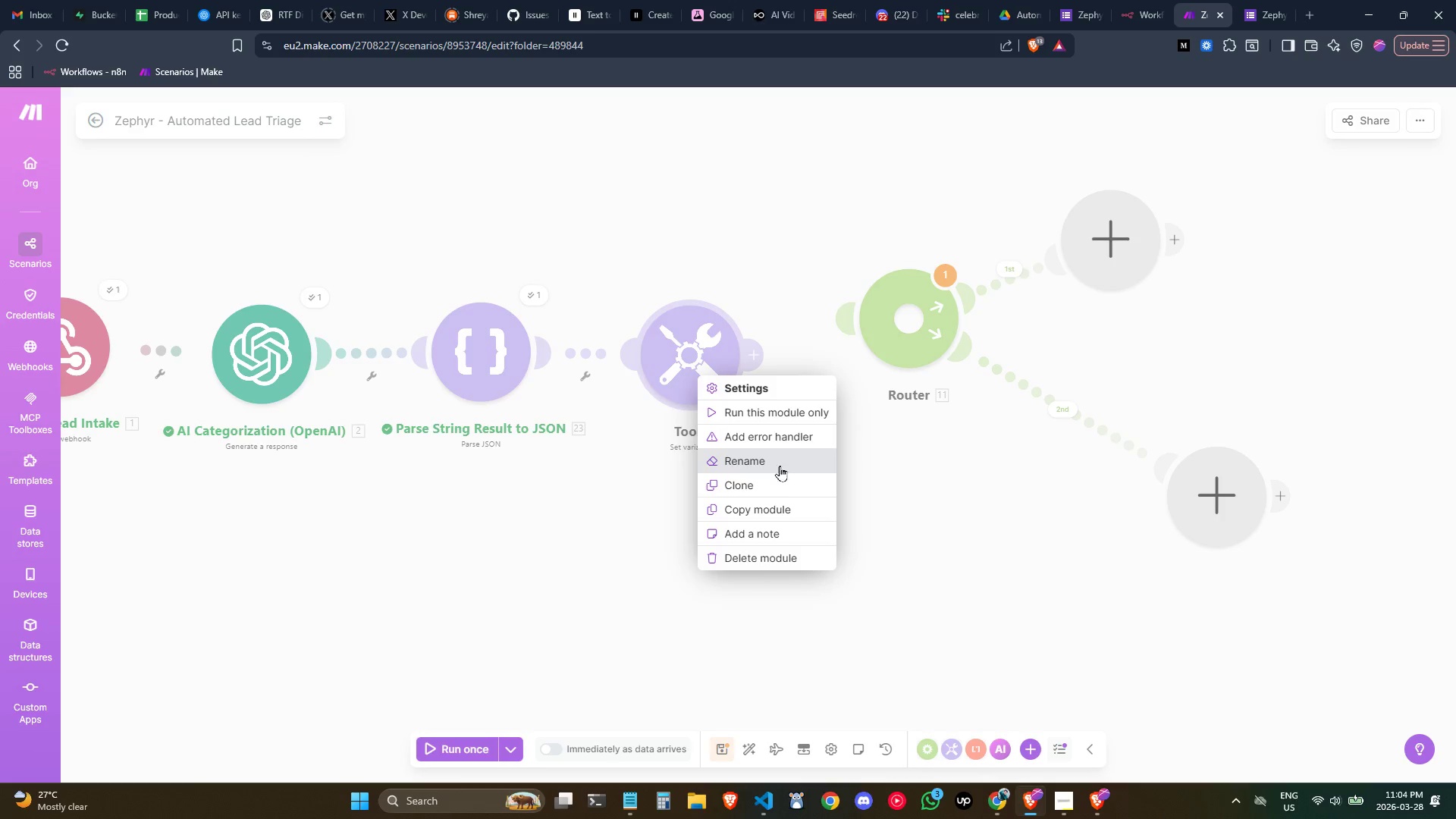 
left_click([770, 464])
 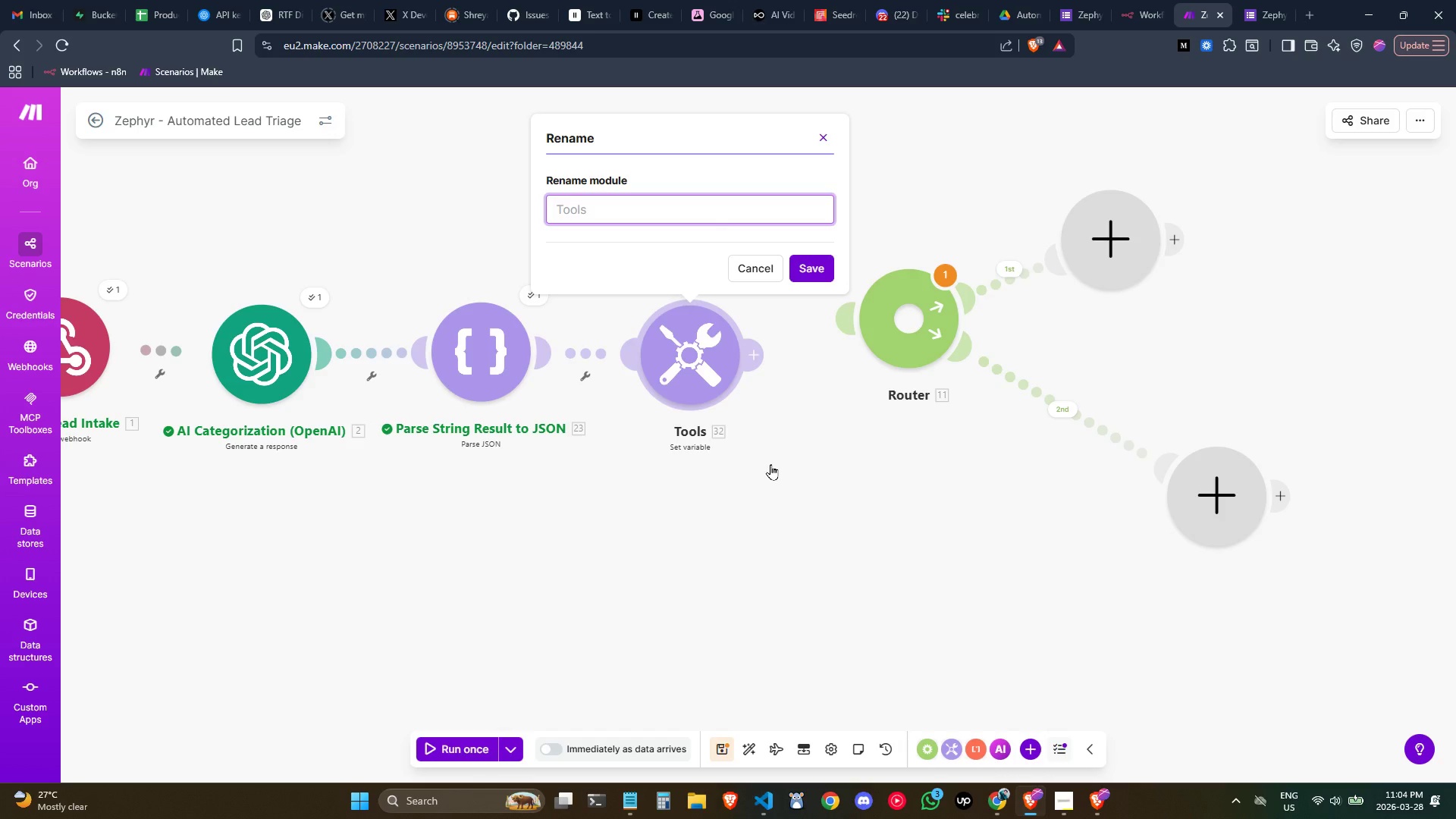 
wait(14.36)
 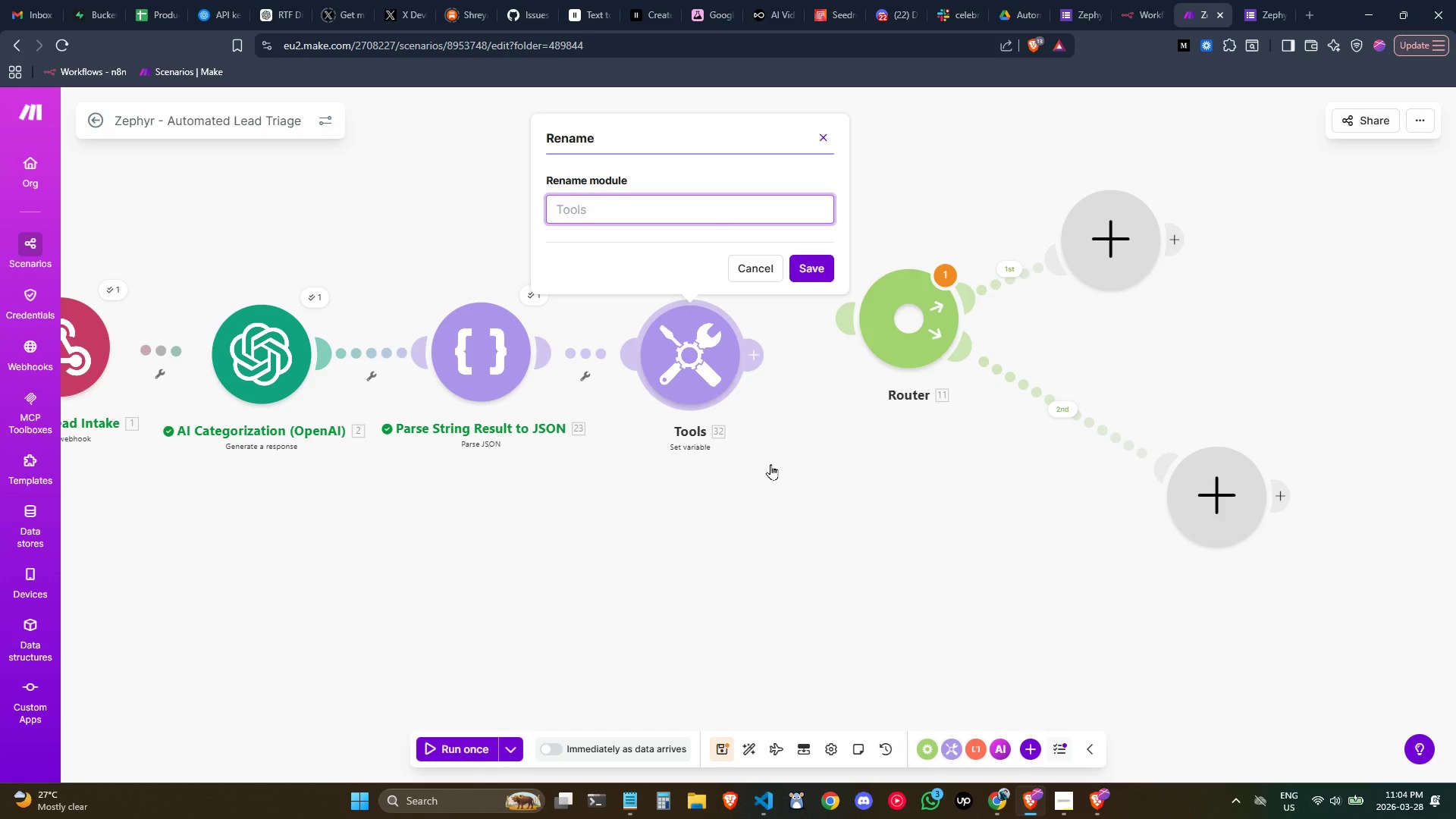 
left_click([640, 215])
 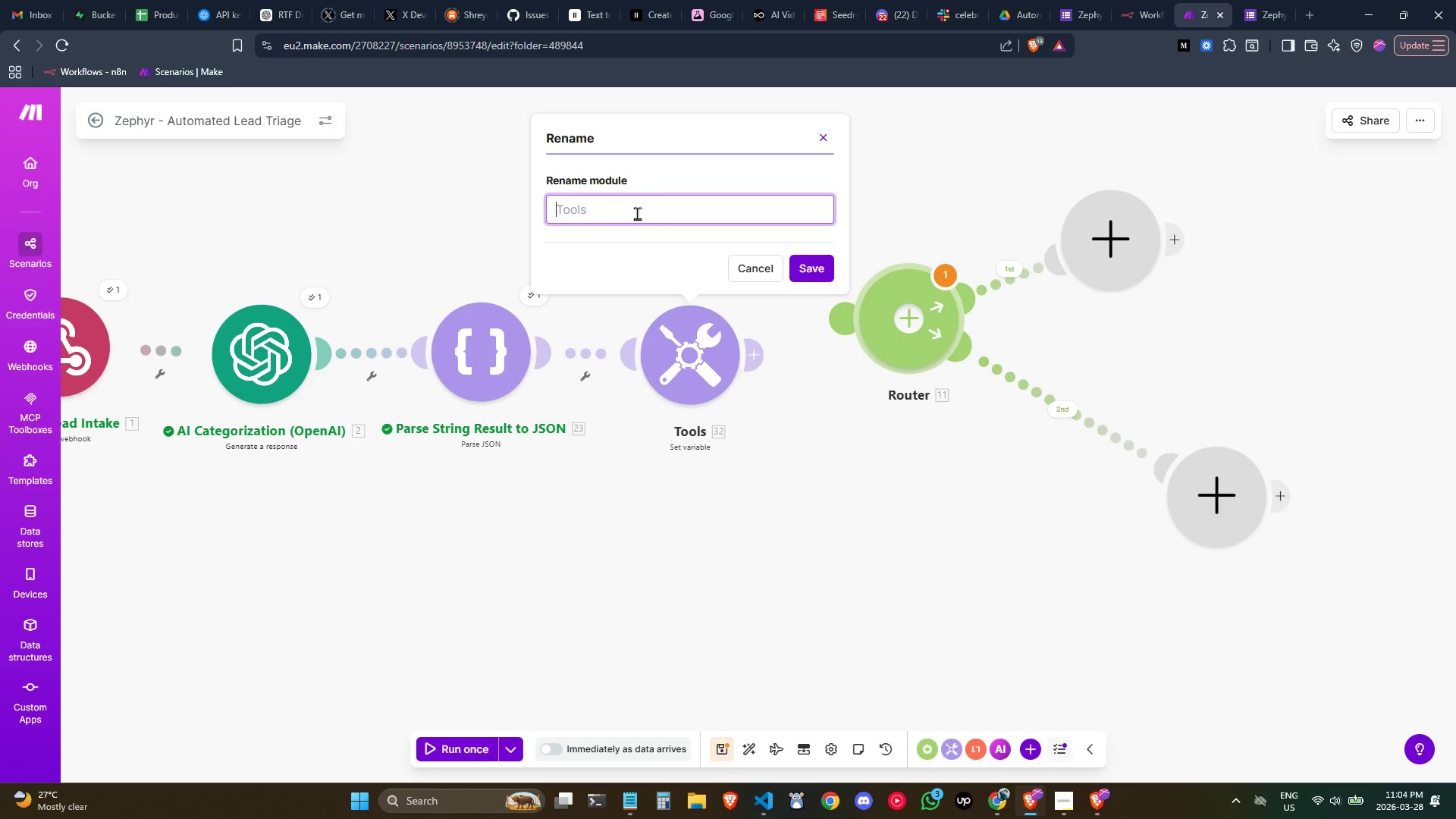 
key(Control+ControlLeft)
 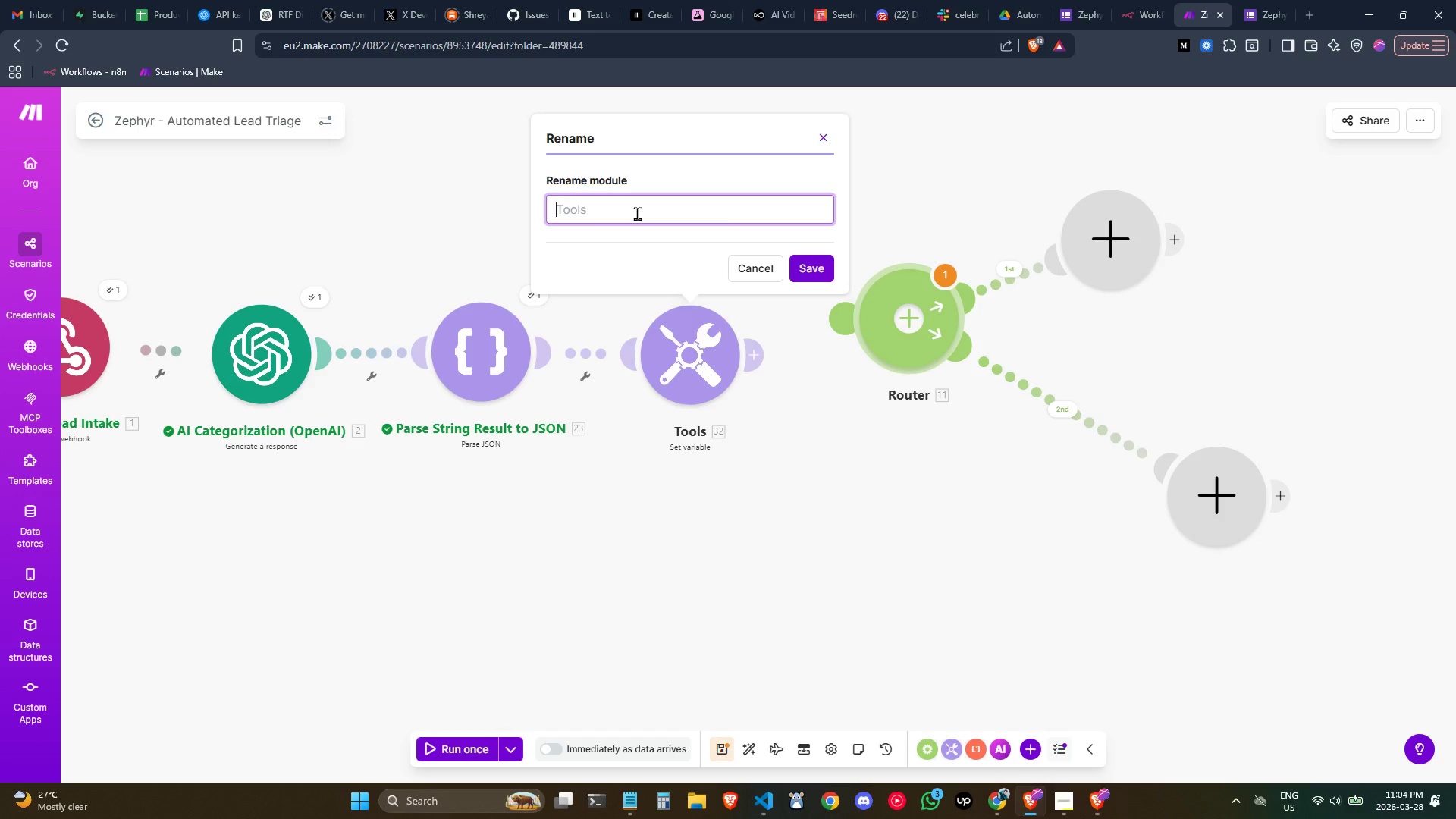 
type(Set )
key(Backspace)
key(Backspace)
type(t)
key(Backspace)
key(Backspace)
type(tore Lead Data)
 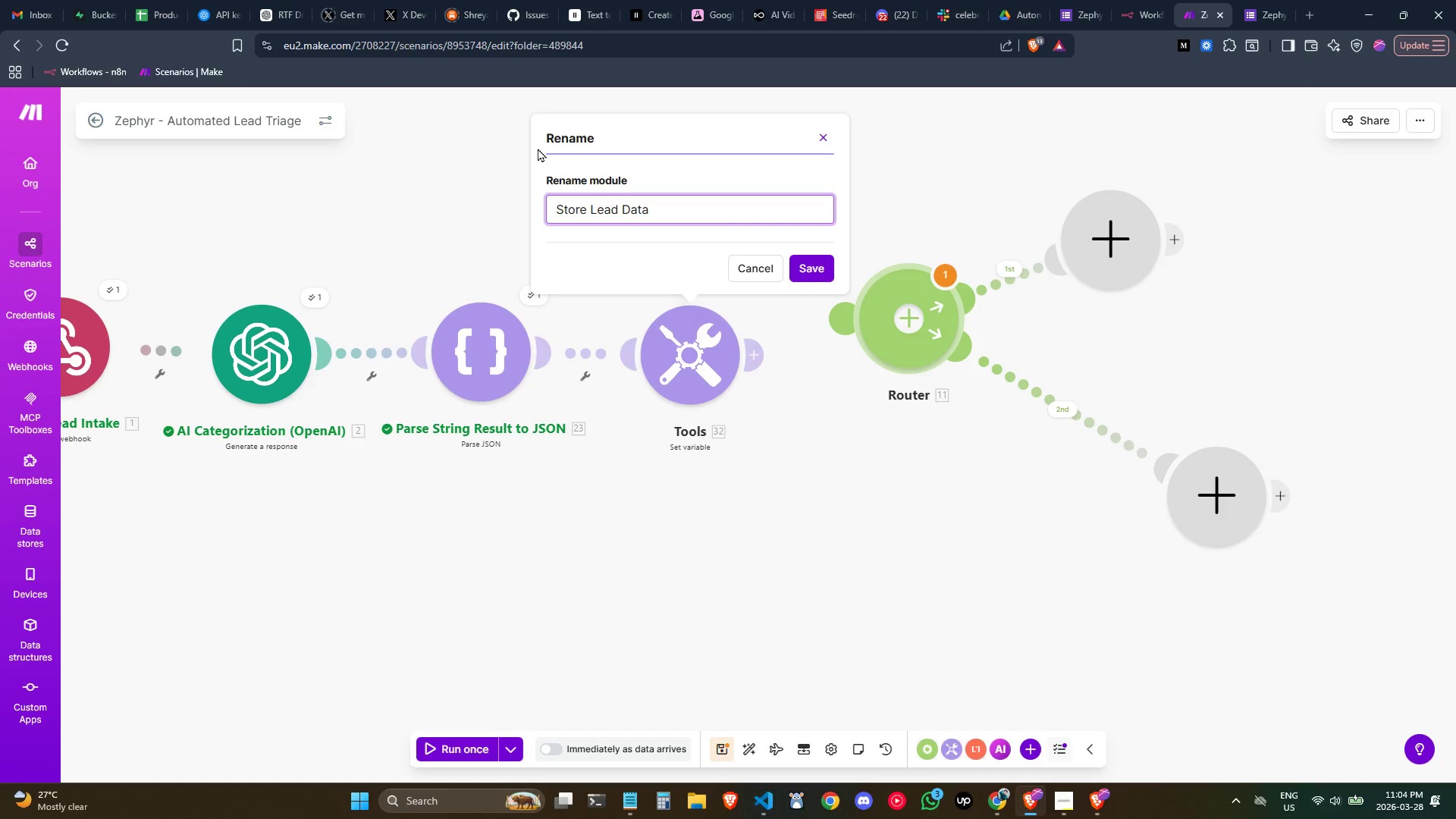 
type( as Variable)
 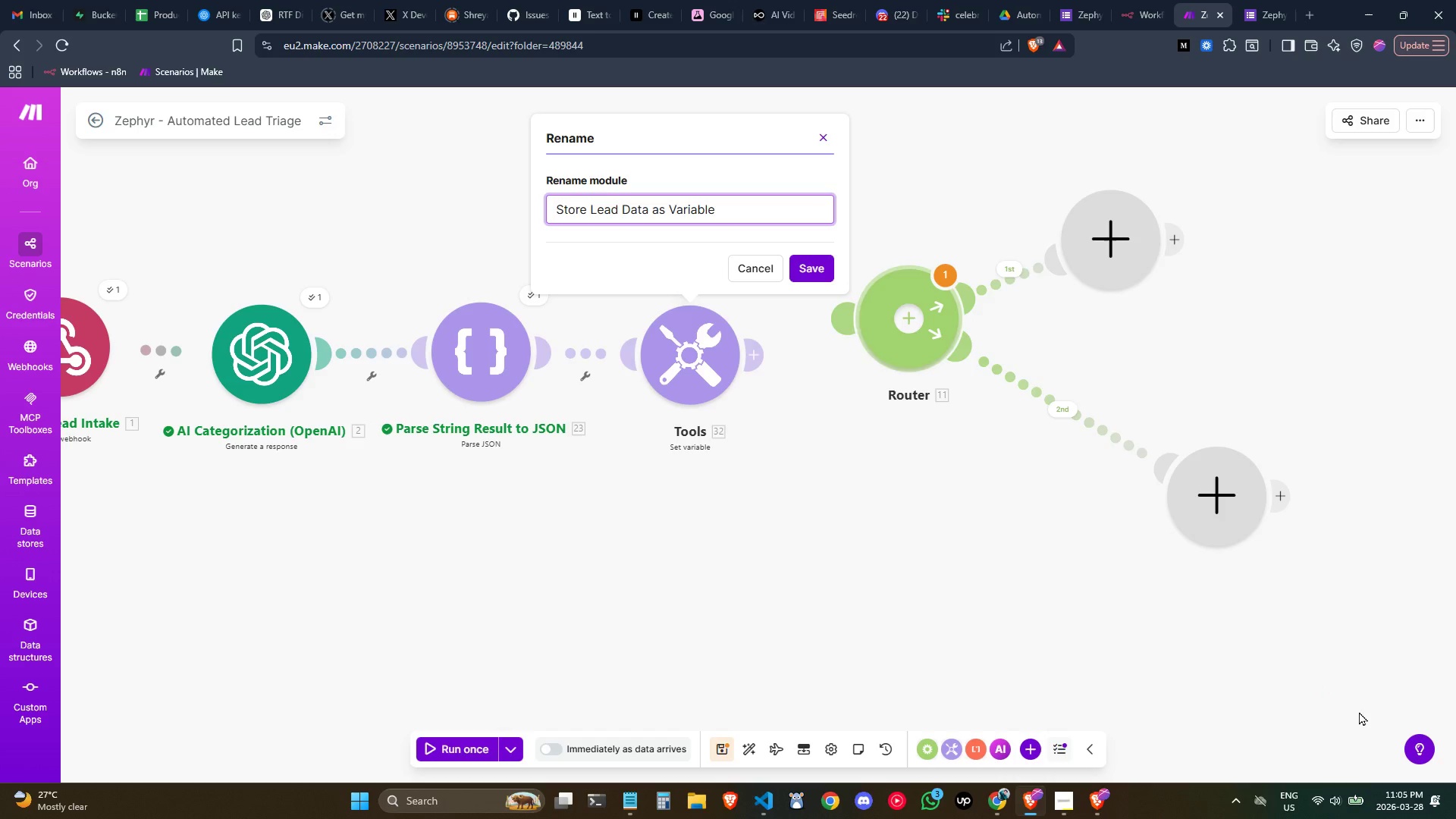 
hold_key(key=ControlLeft, duration=0.33)
 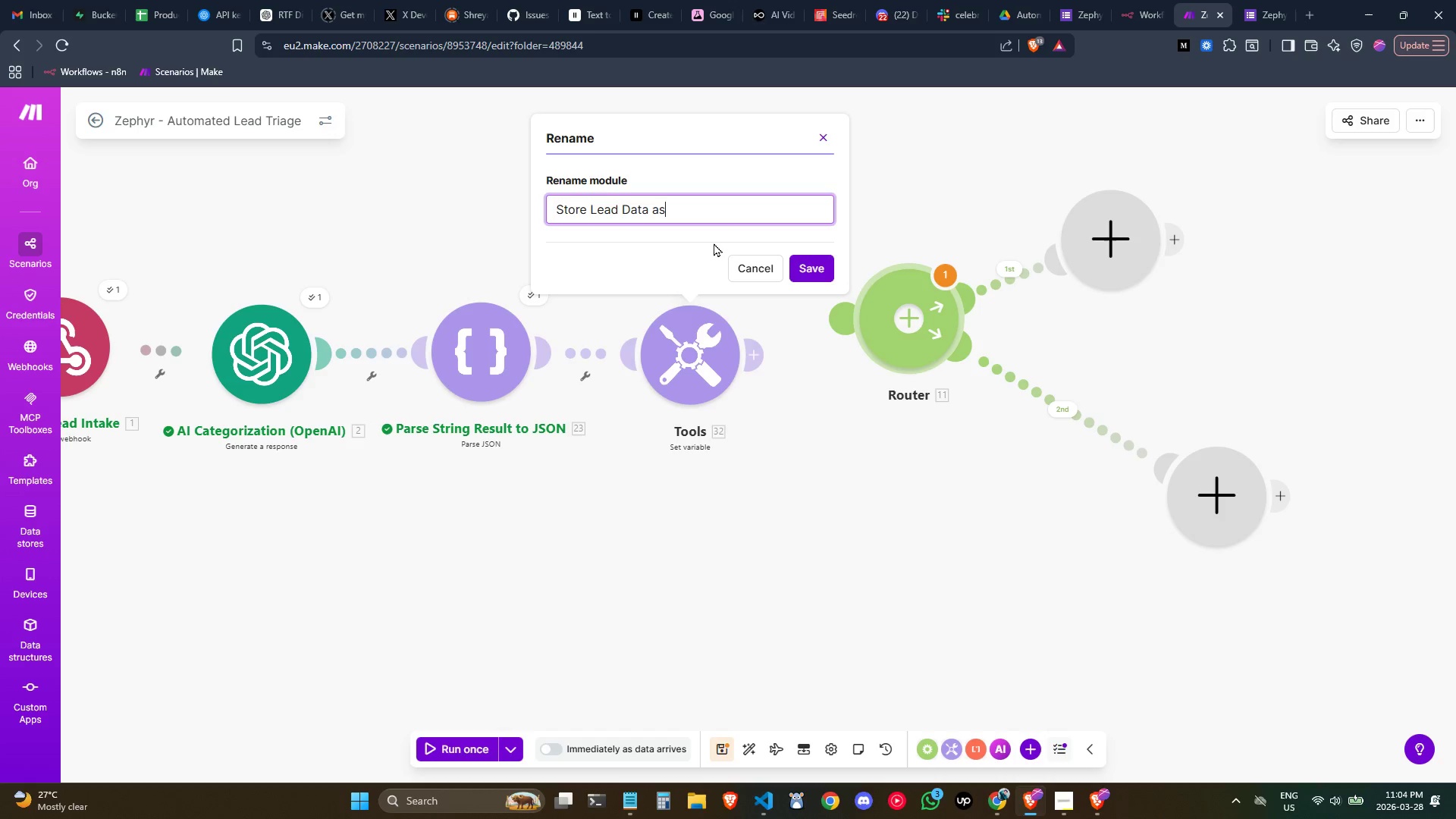 
left_click([800, 273])
 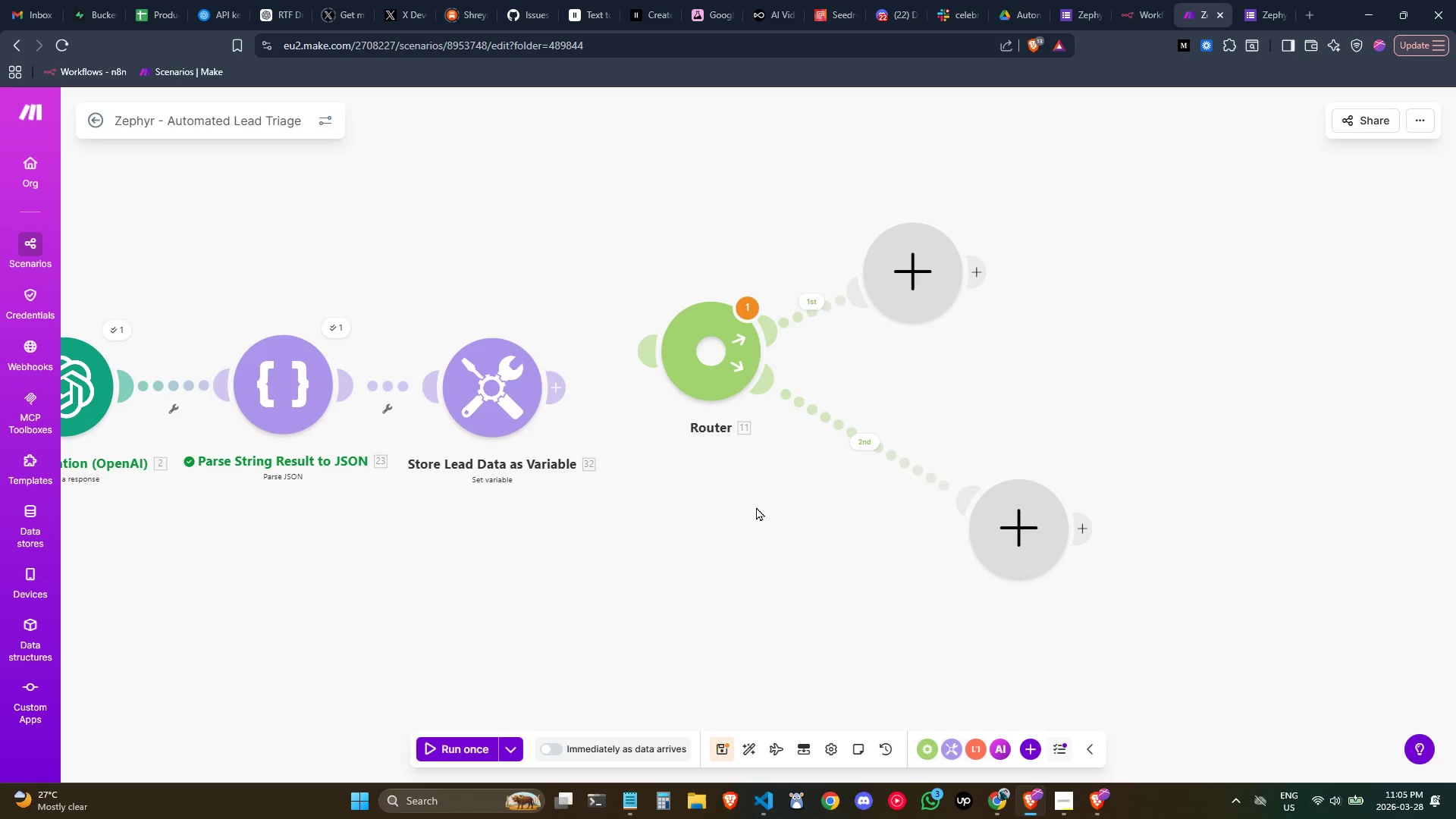 
left_click_drag(start_coordinate=[687, 369], to_coordinate=[740, 388])
 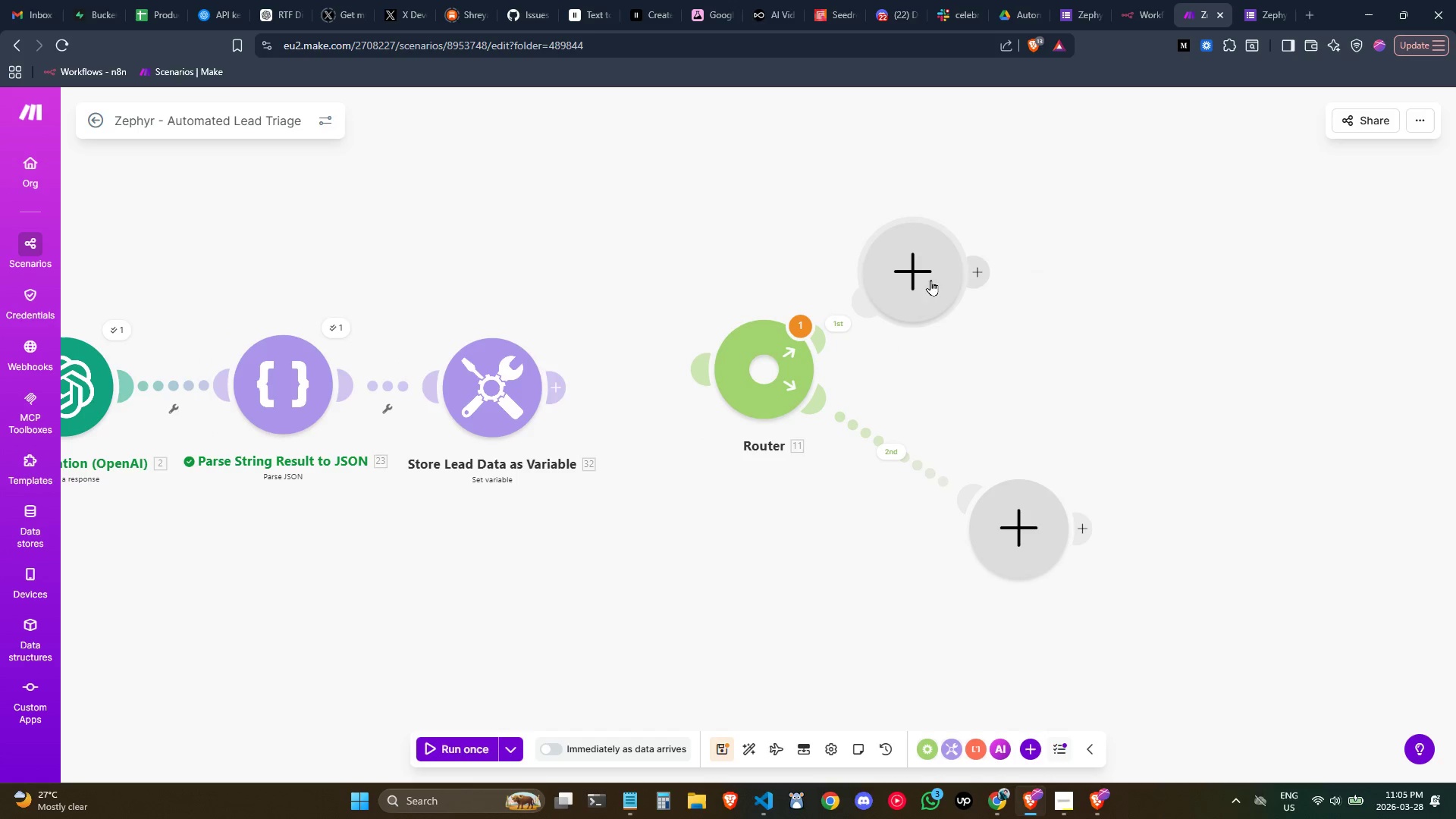 
left_click_drag(start_coordinate=[917, 273], to_coordinate=[1129, 309])
 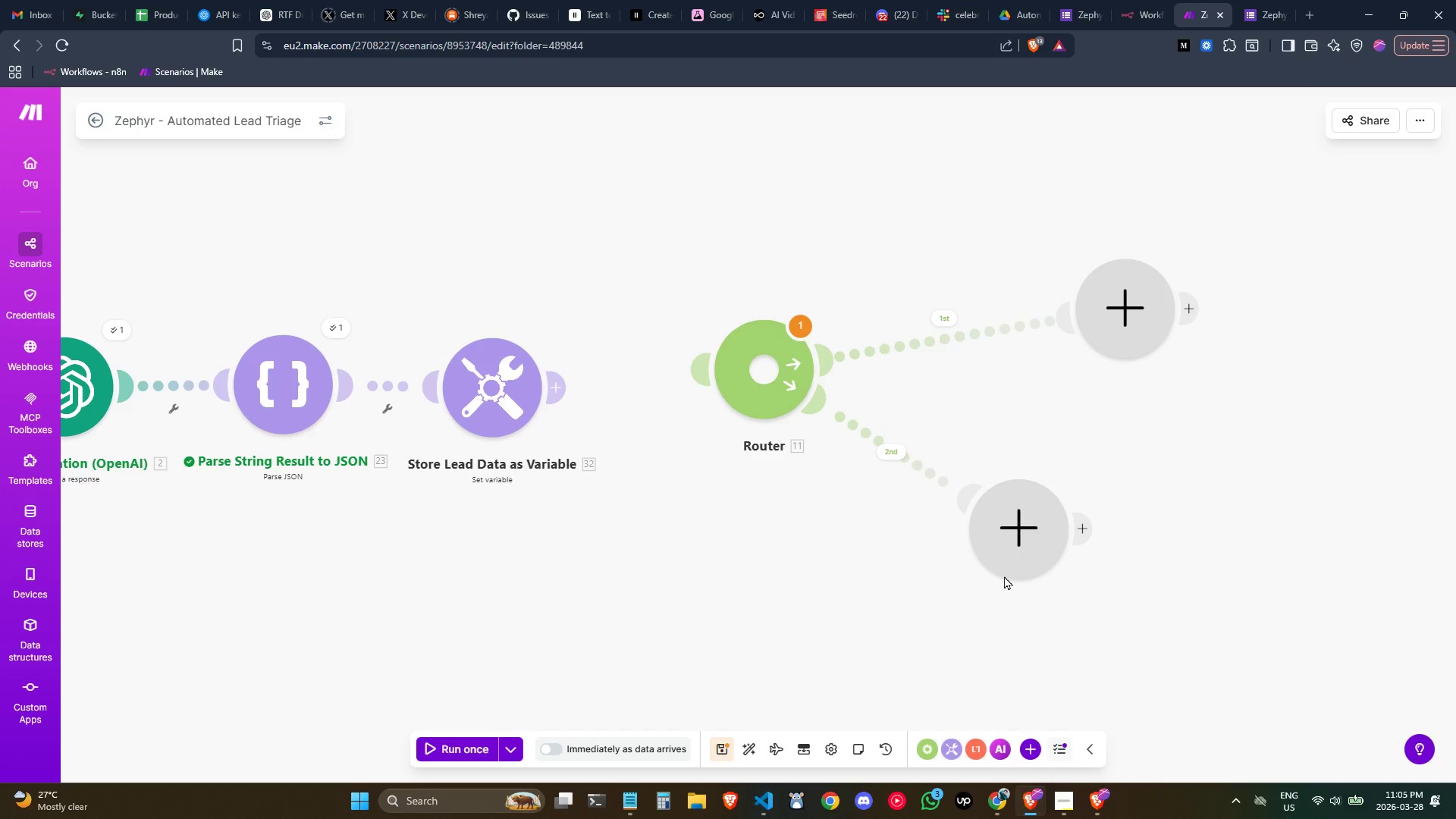 
left_click_drag(start_coordinate=[1025, 543], to_coordinate=[1144, 555])
 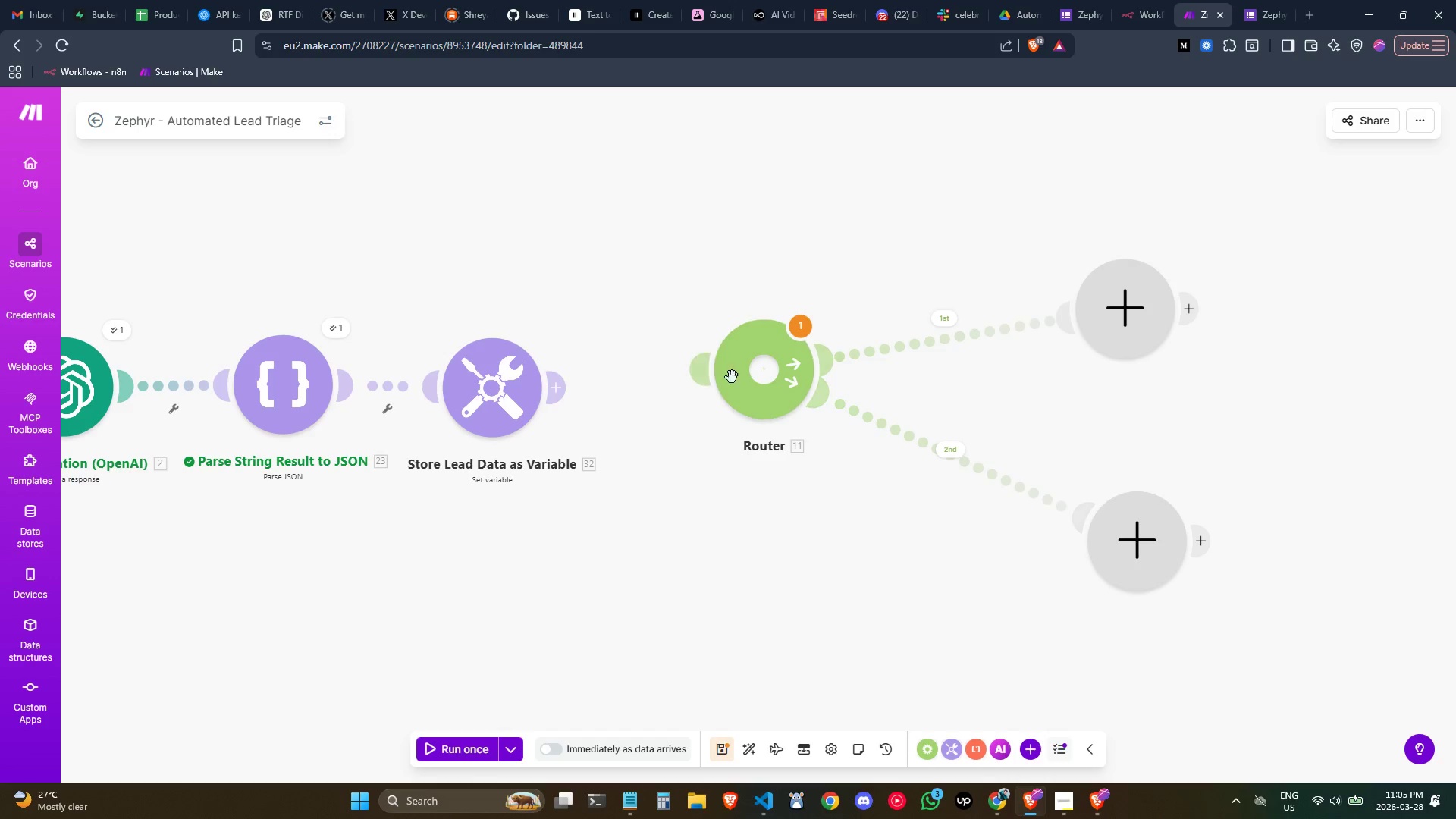 
left_click_drag(start_coordinate=[760, 378], to_coordinate=[876, 415])
 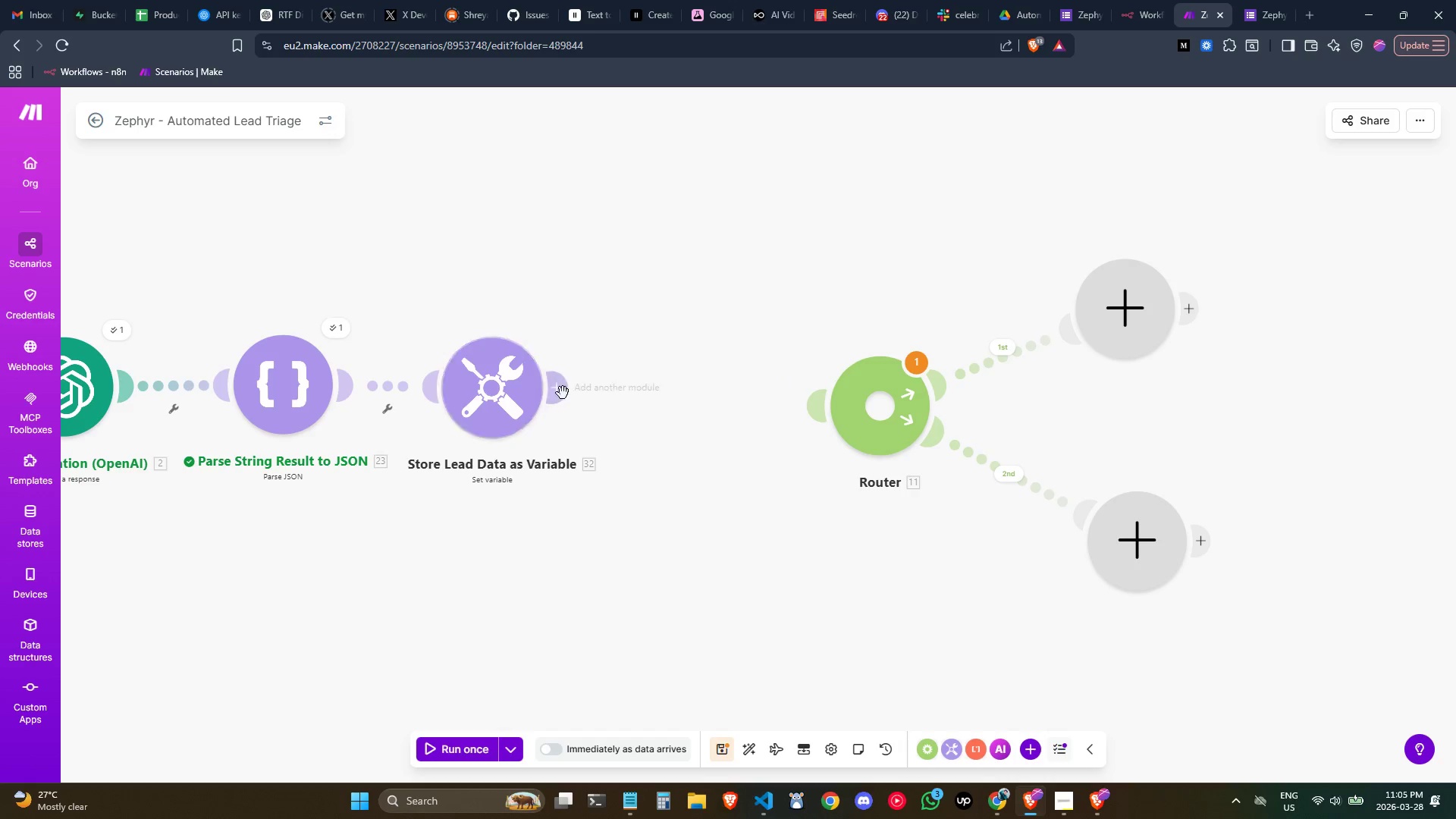 
left_click([557, 391])
 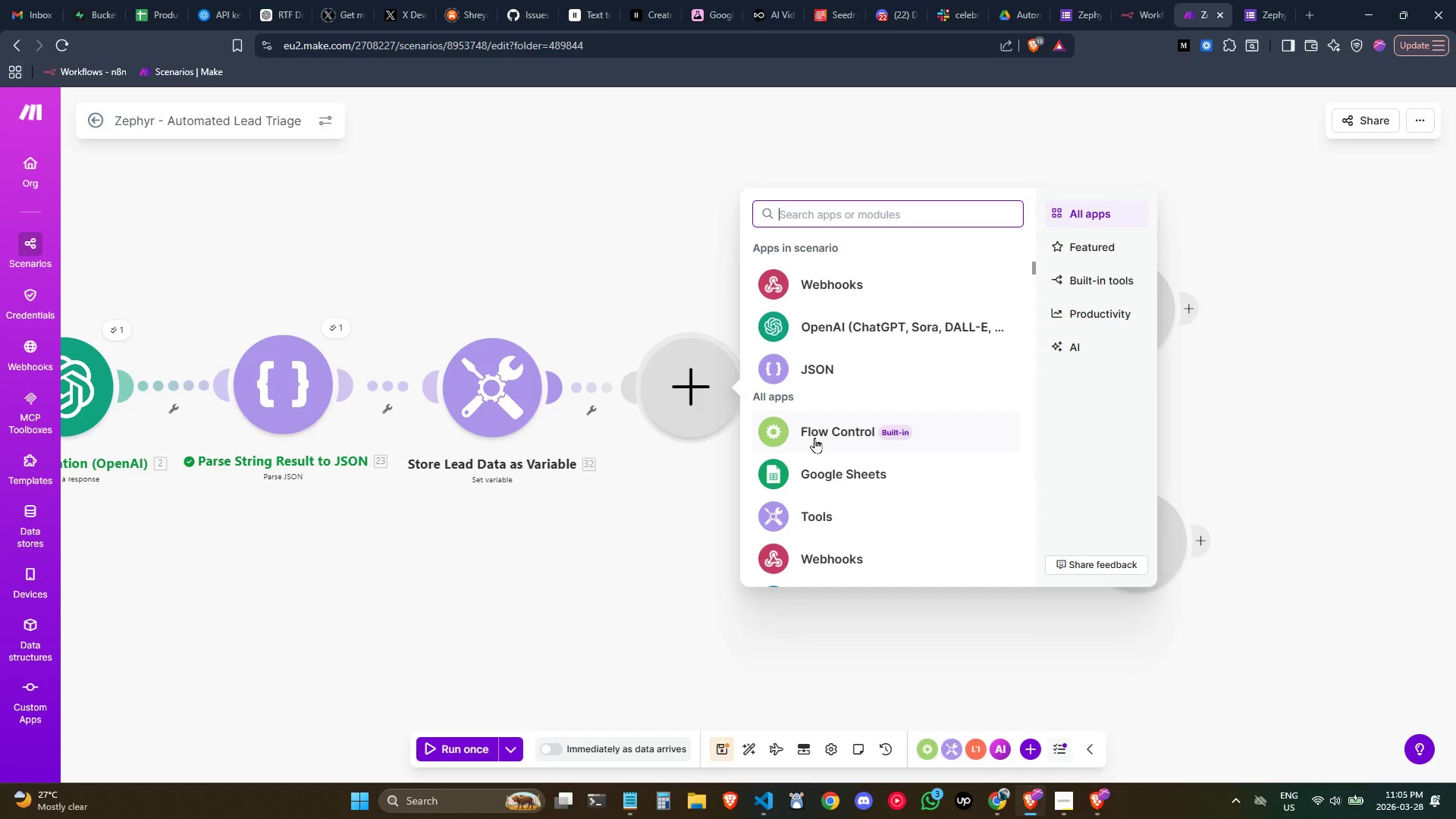 
wait(7.97)
 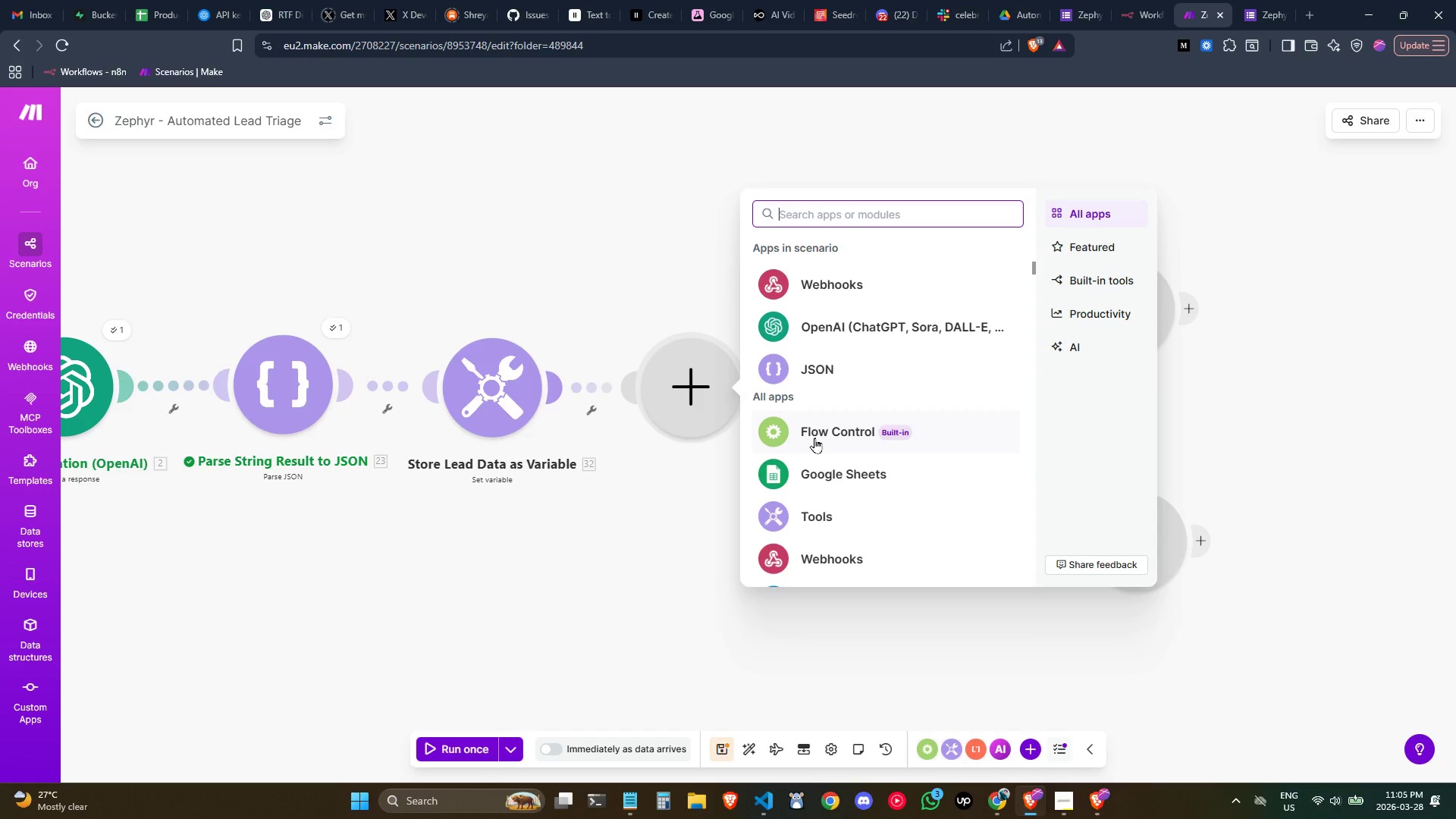 
type(dar)
key(Backspace)
type(te)
 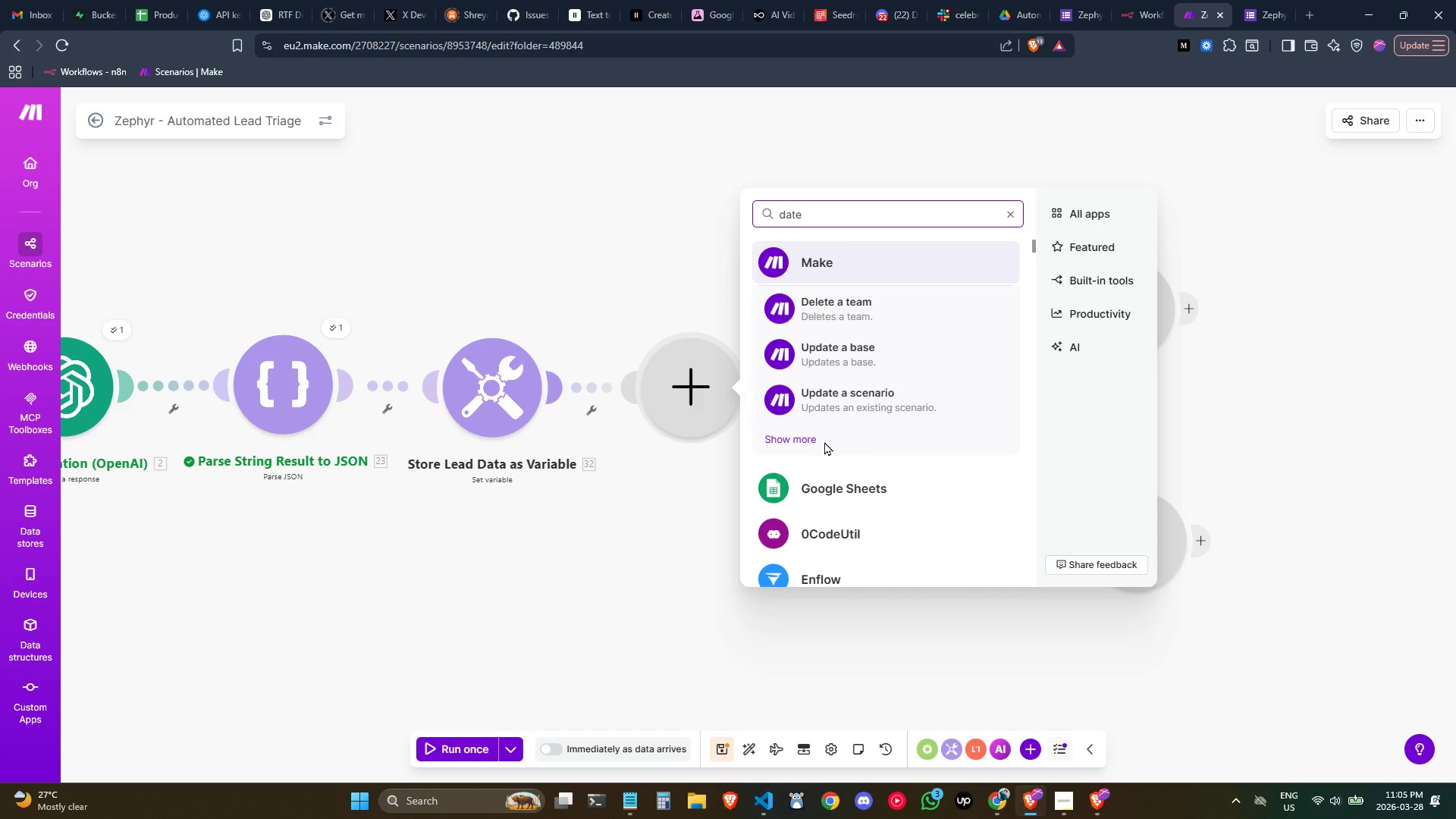 
scroll: coordinate [890, 459], scroll_direction: down, amount: 1.0
 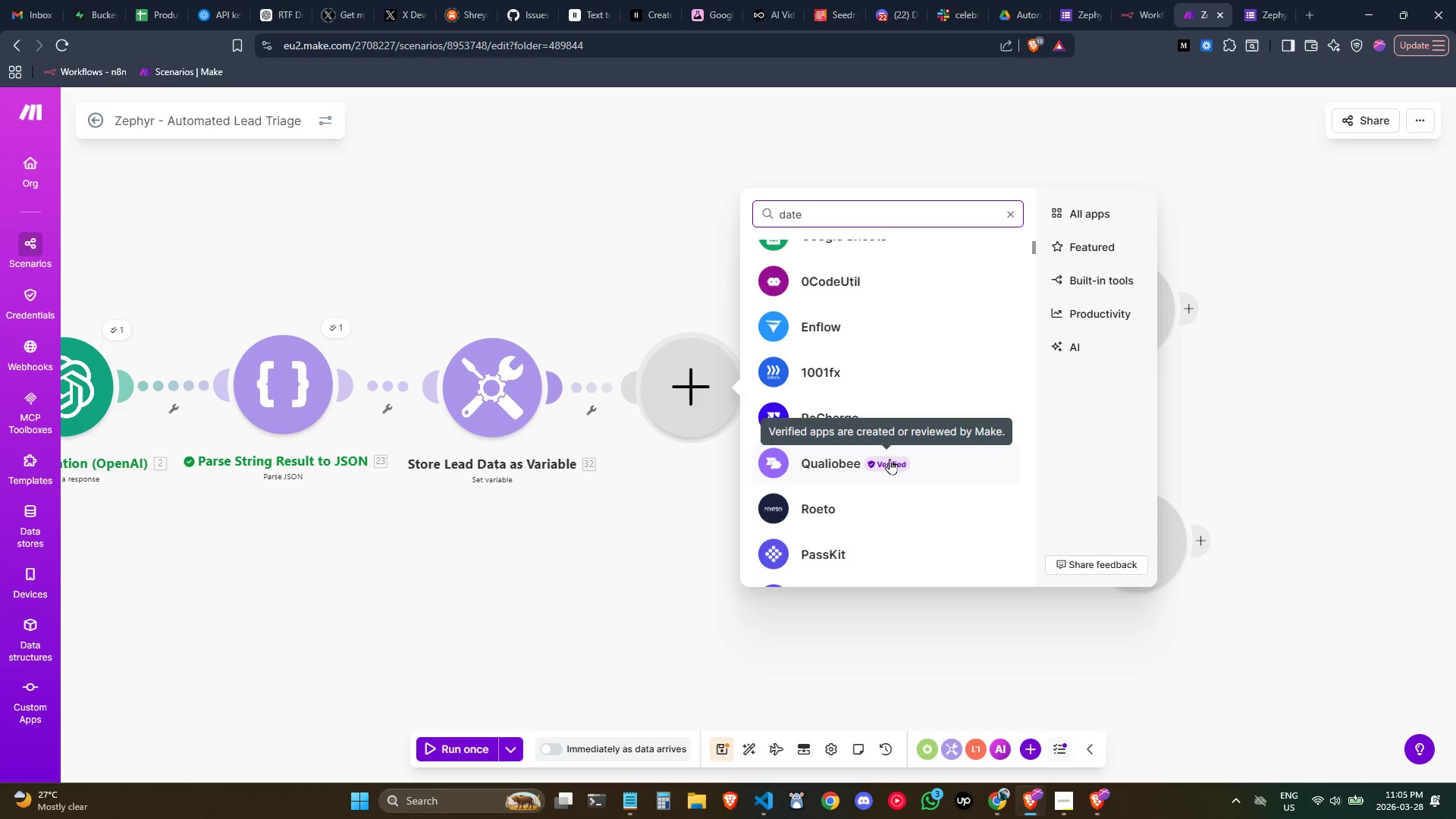 
scroll: coordinate [890, 459], scroll_direction: up, amount: 3.0
 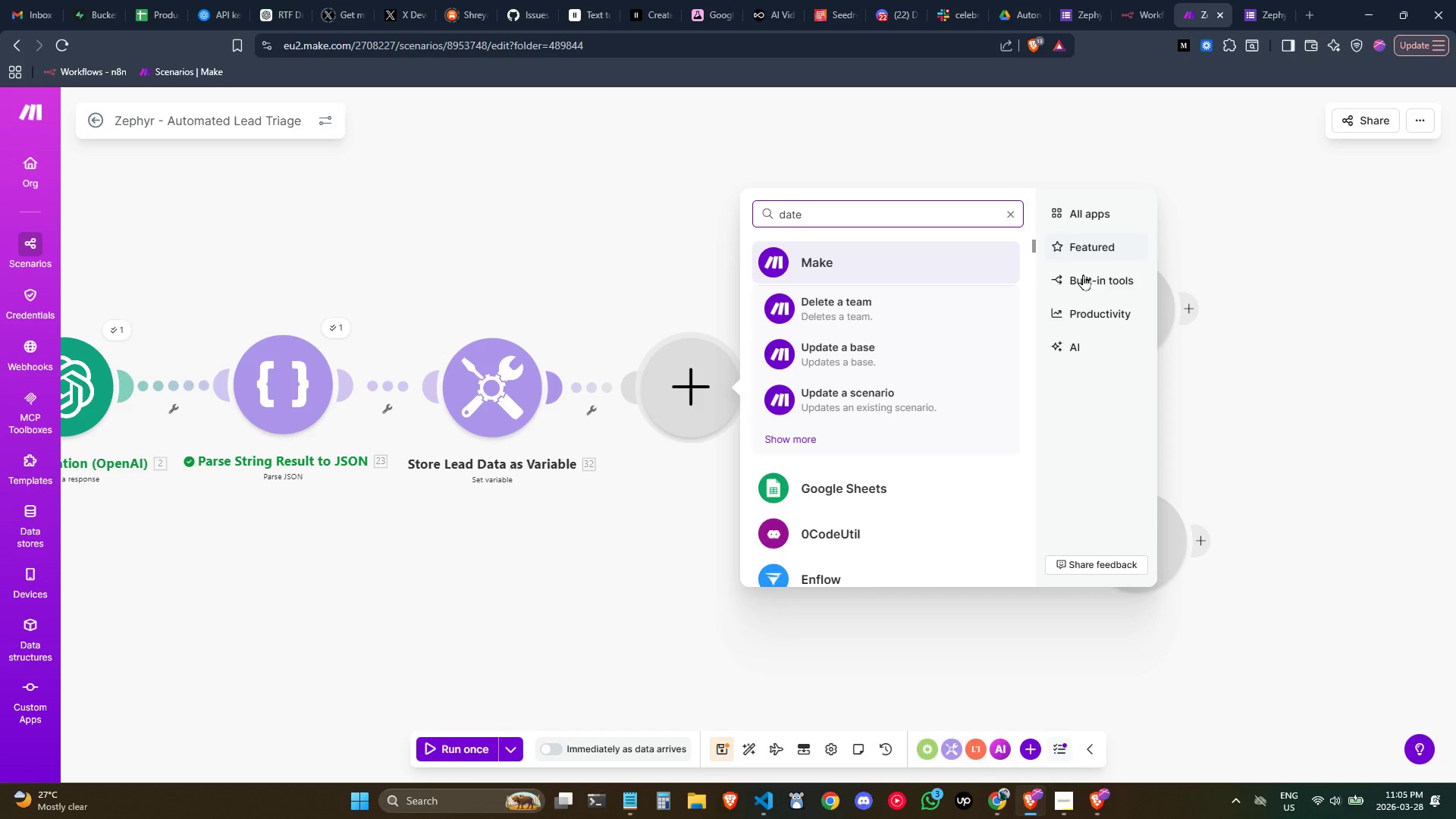 
scroll: coordinate [686, 393], scroll_direction: down, amount: 5.0
 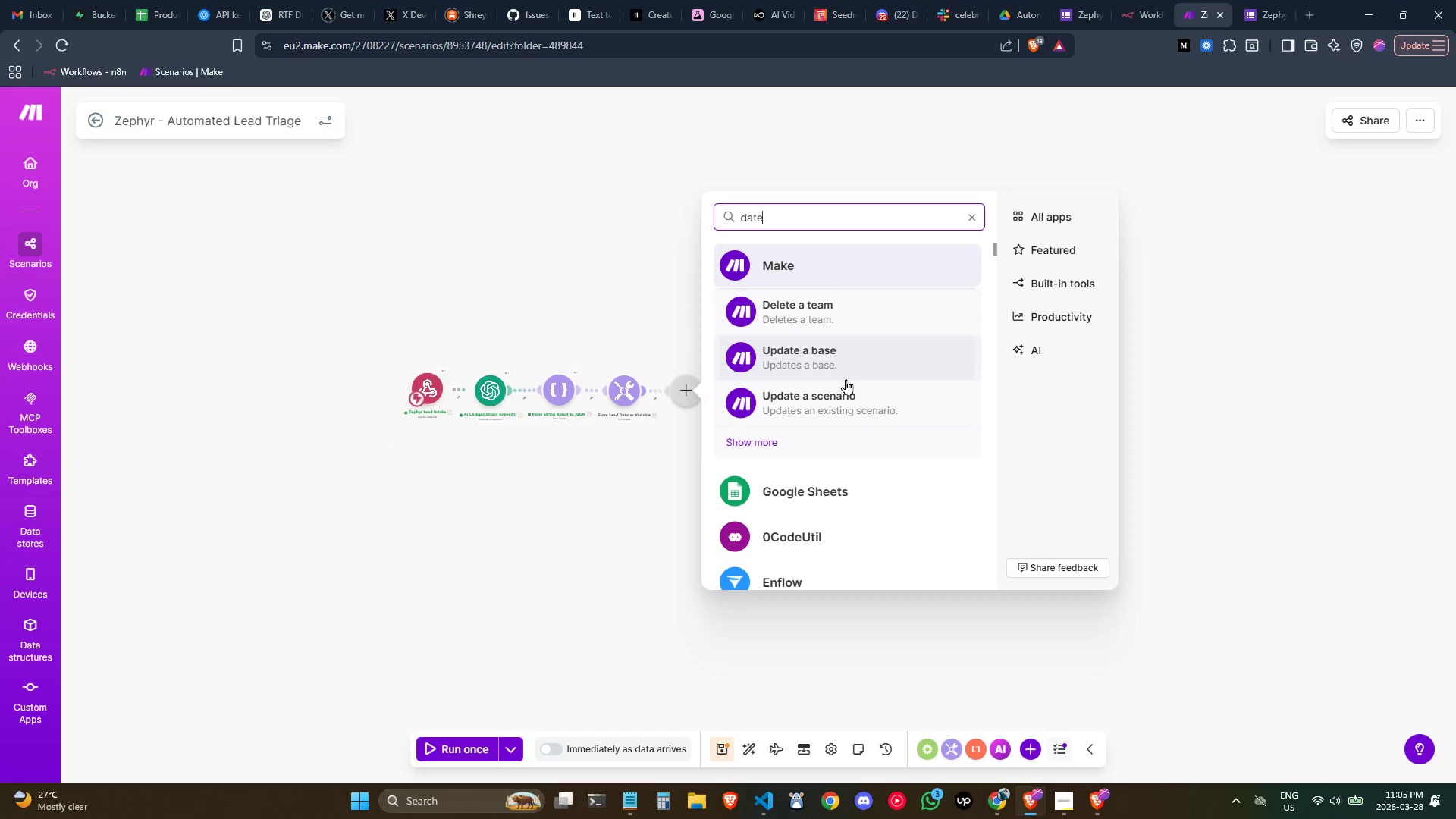 
scroll: coordinate [620, 490], scroll_direction: up, amount: 4.0
 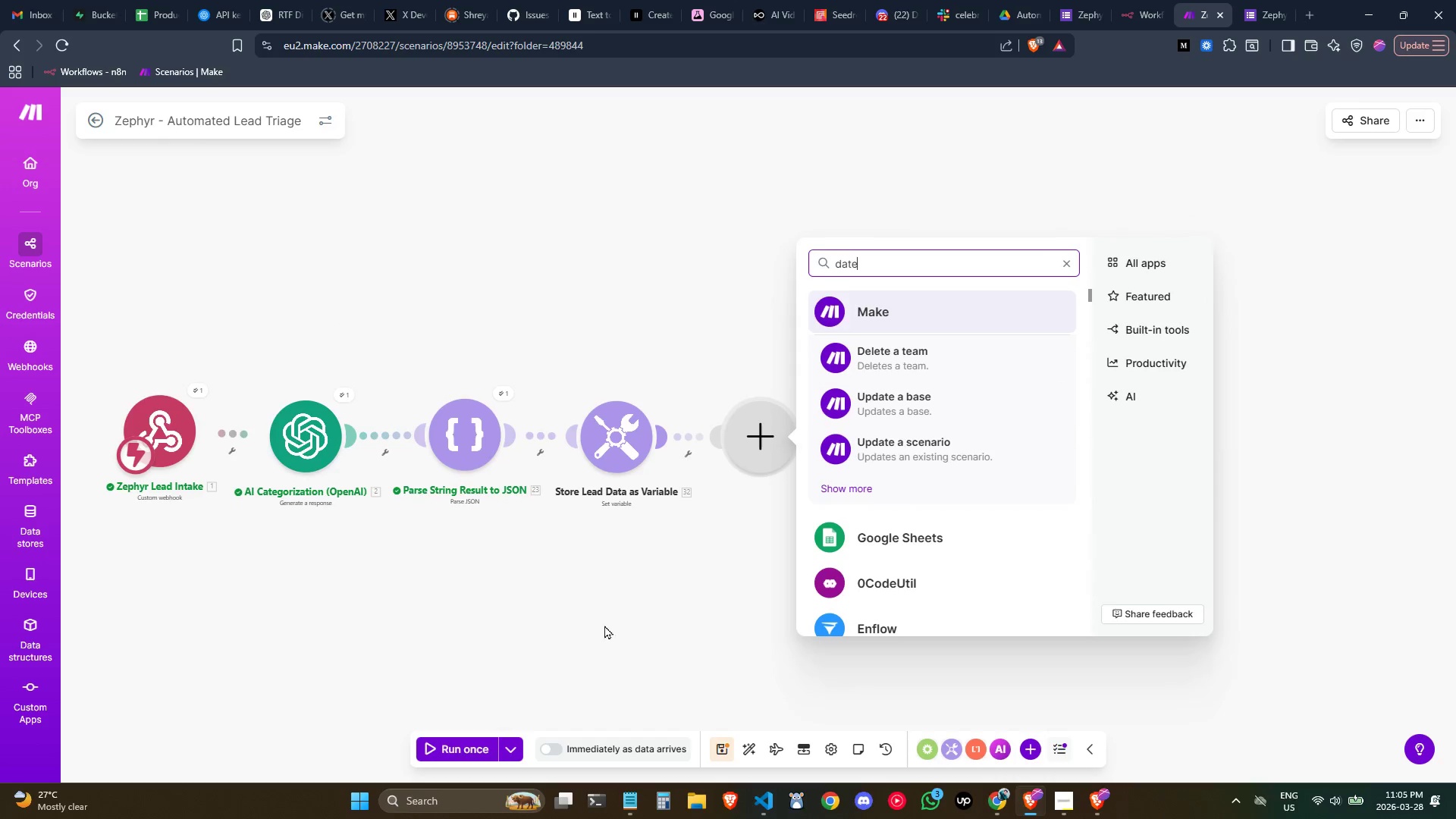 
scroll: coordinate [1026, 441], scroll_direction: down, amount: 4.0
 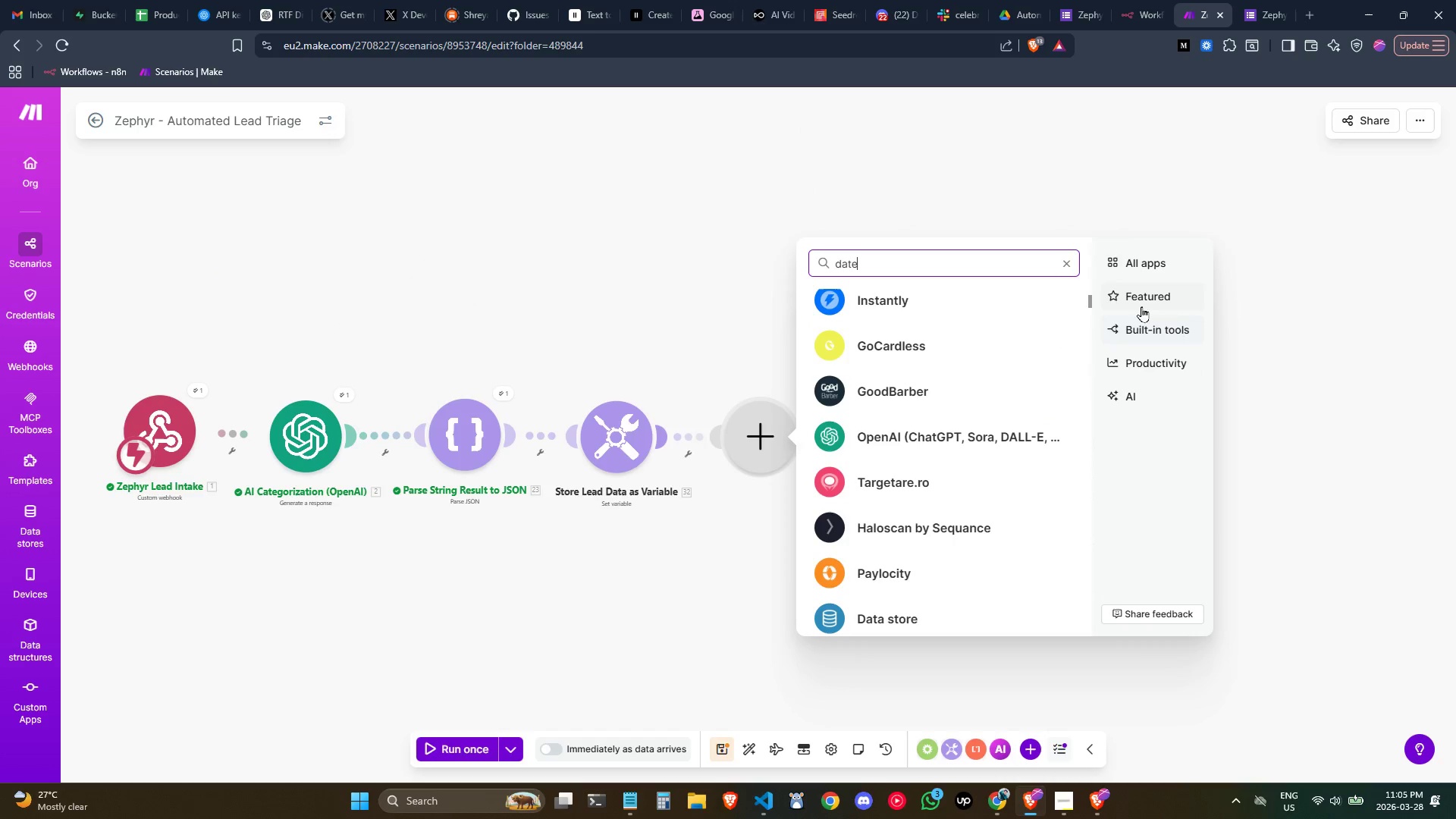 
left_click([1150, 321])
 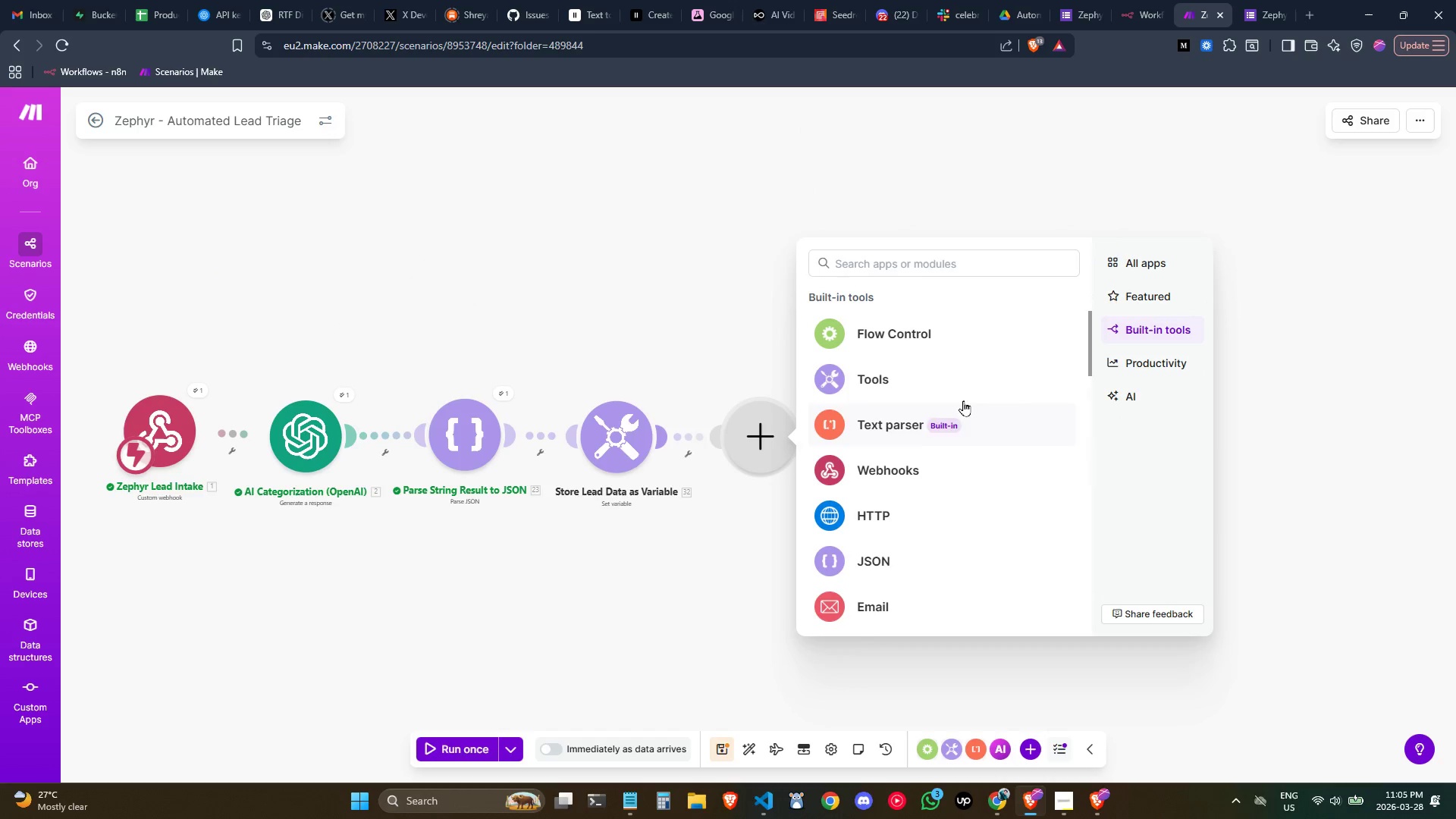 
scroll: coordinate [999, 422], scroll_direction: down, amount: 1.0
 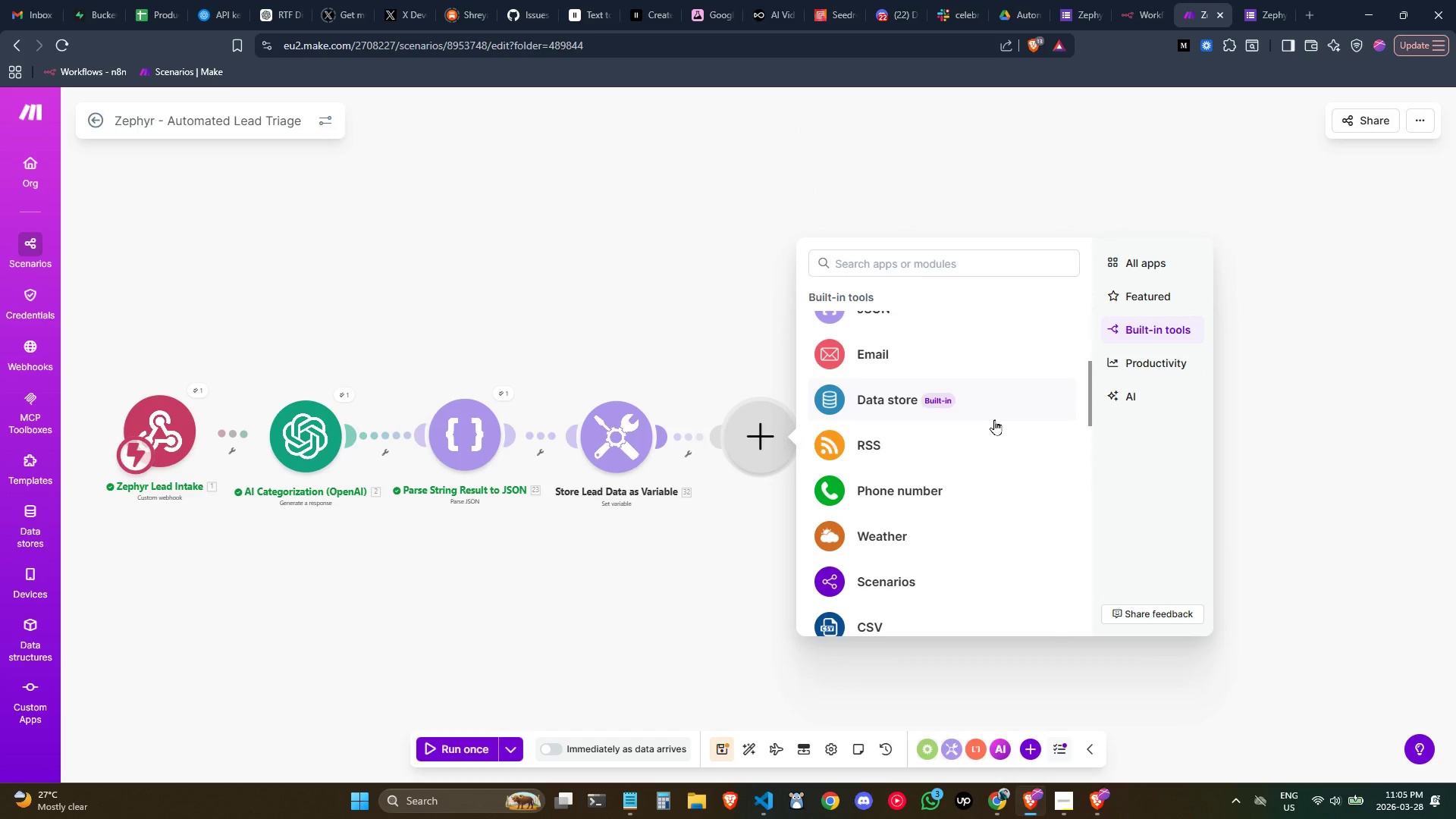 
scroll: coordinate [994, 419], scroll_direction: up, amount: 1.0
 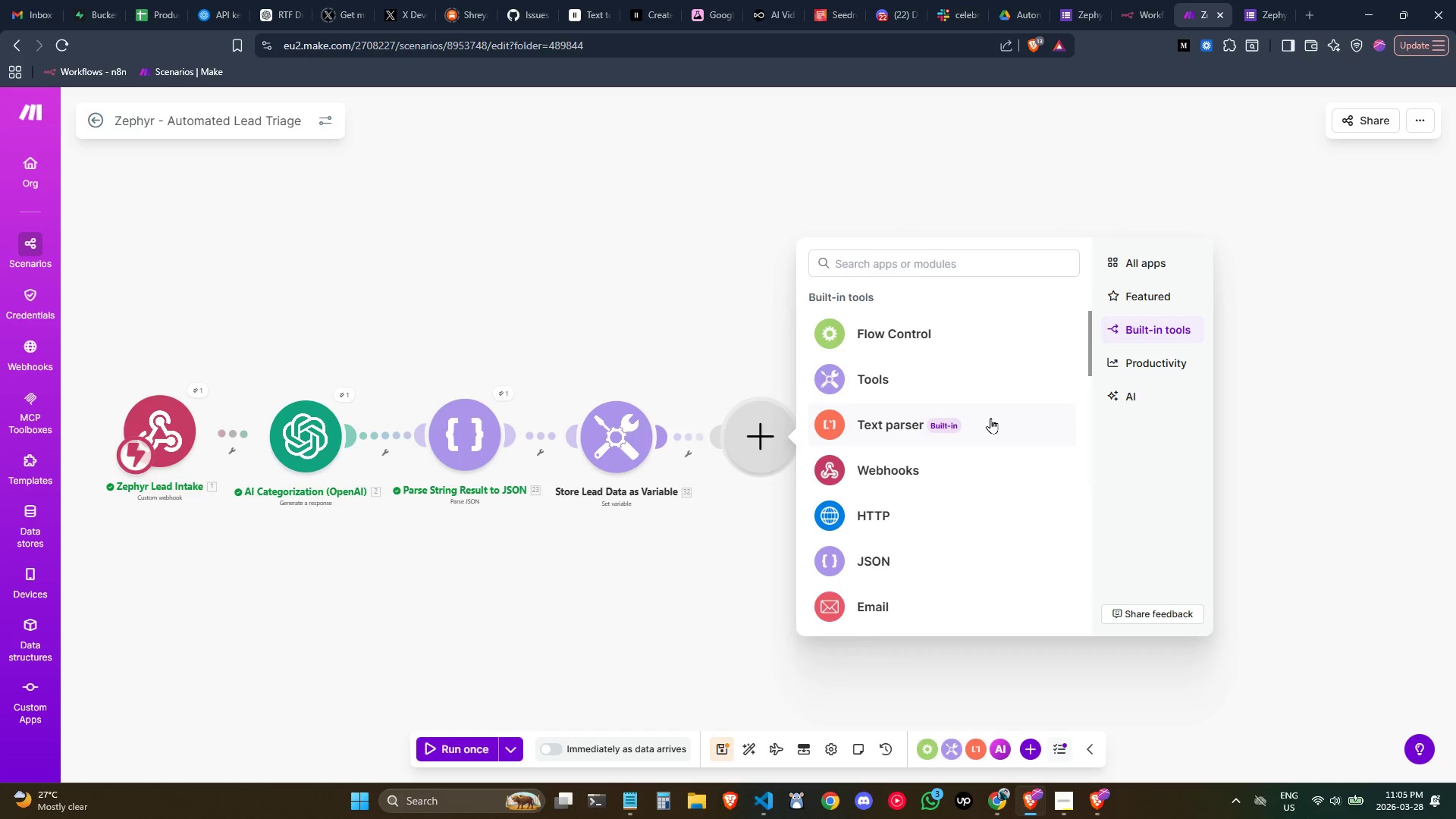 
left_click([990, 418])
 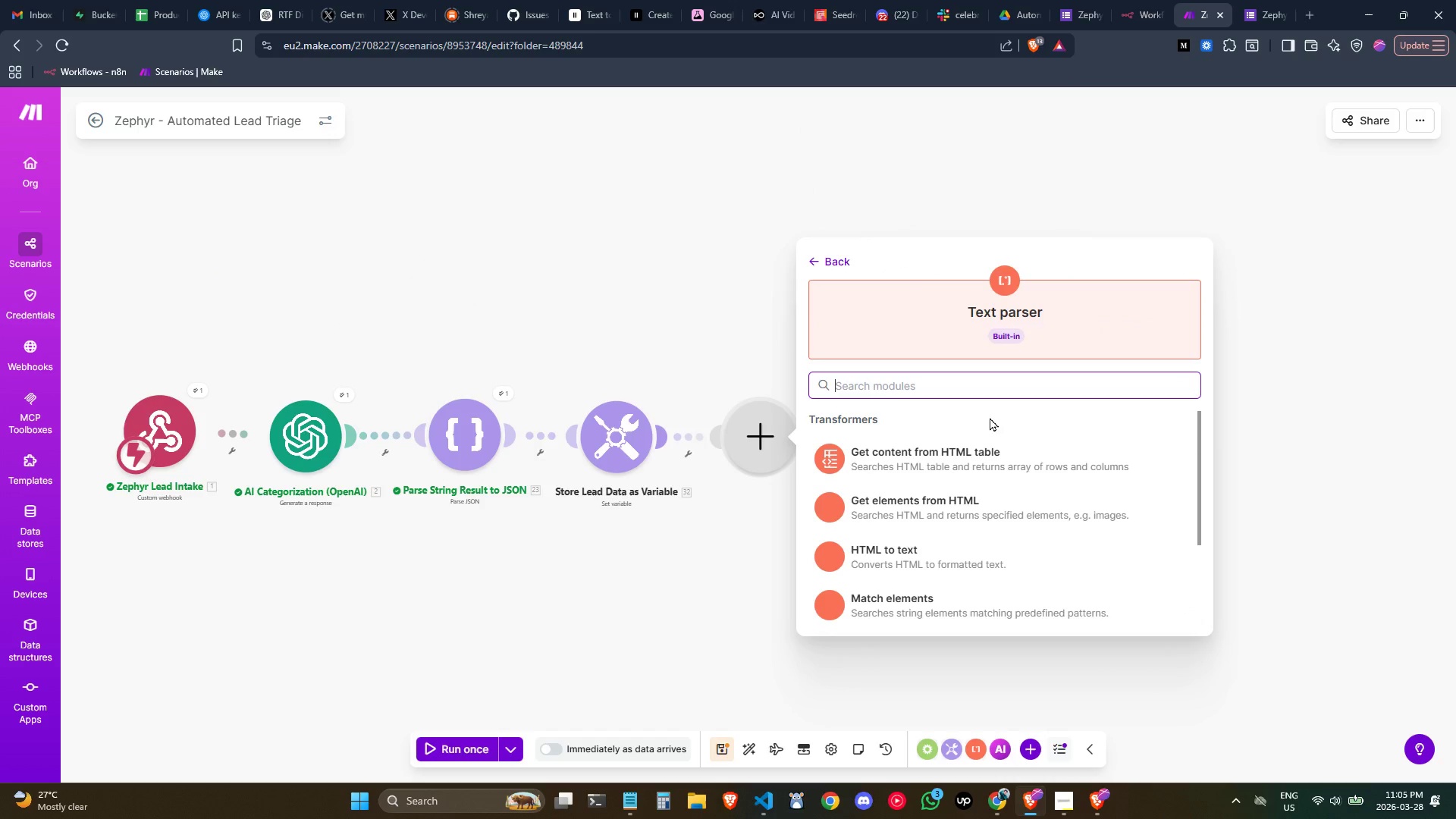 
scroll: coordinate [922, 441], scroll_direction: down, amount: 5.0
 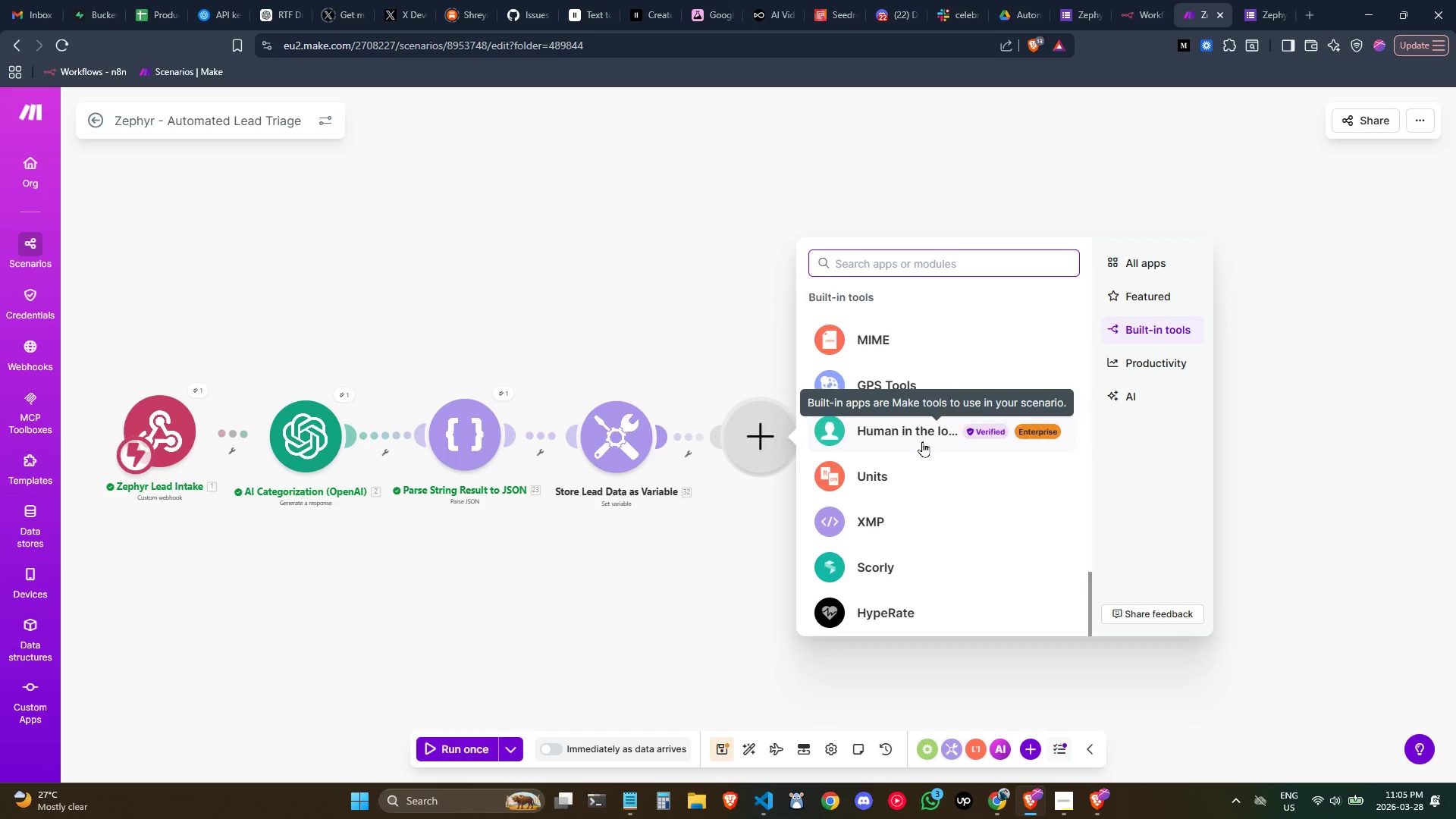 
scroll: coordinate [922, 441], scroll_direction: up, amount: 6.0
 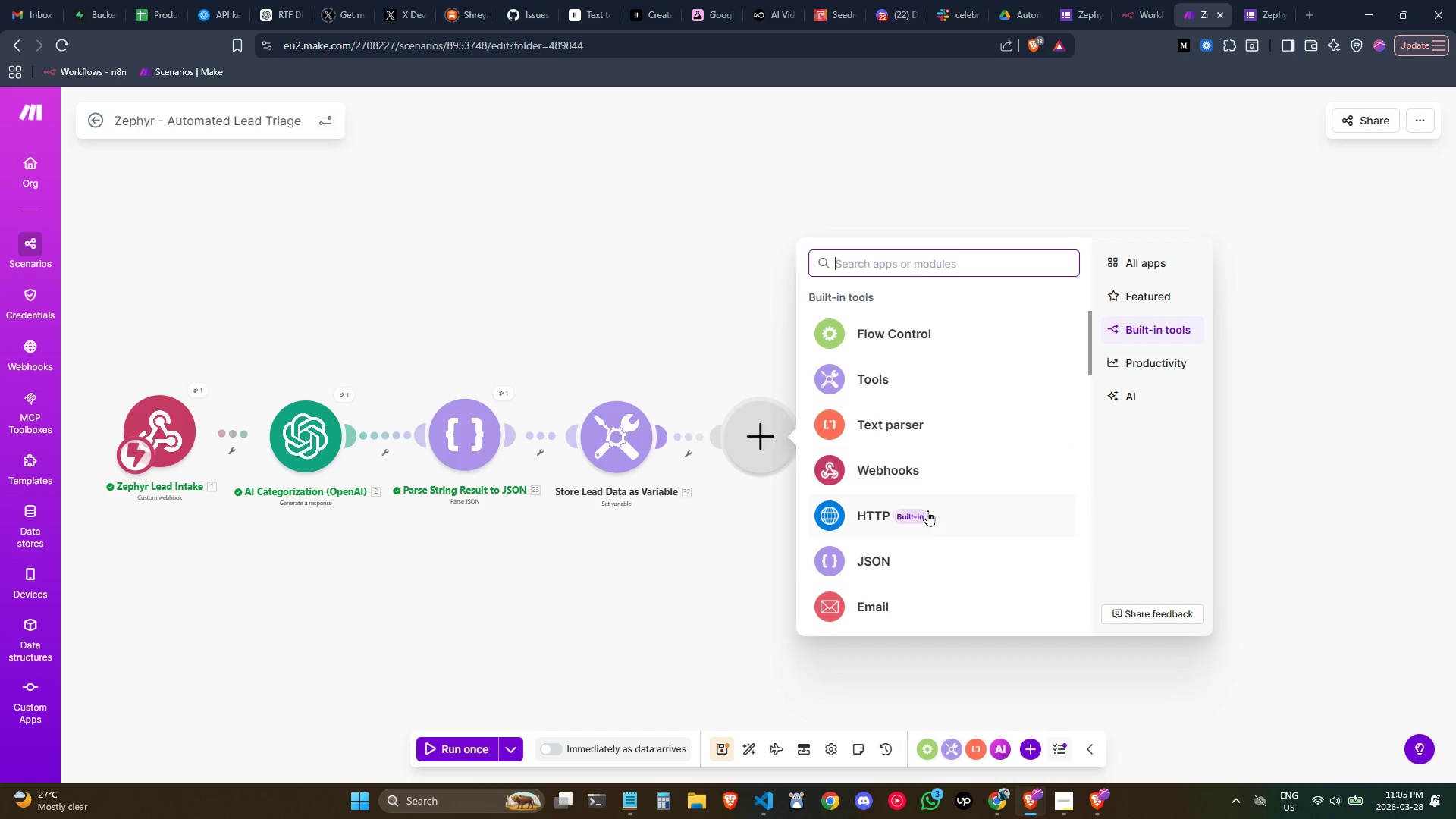 
scroll: coordinate [1047, 532], scroll_direction: down, amount: 1.0
 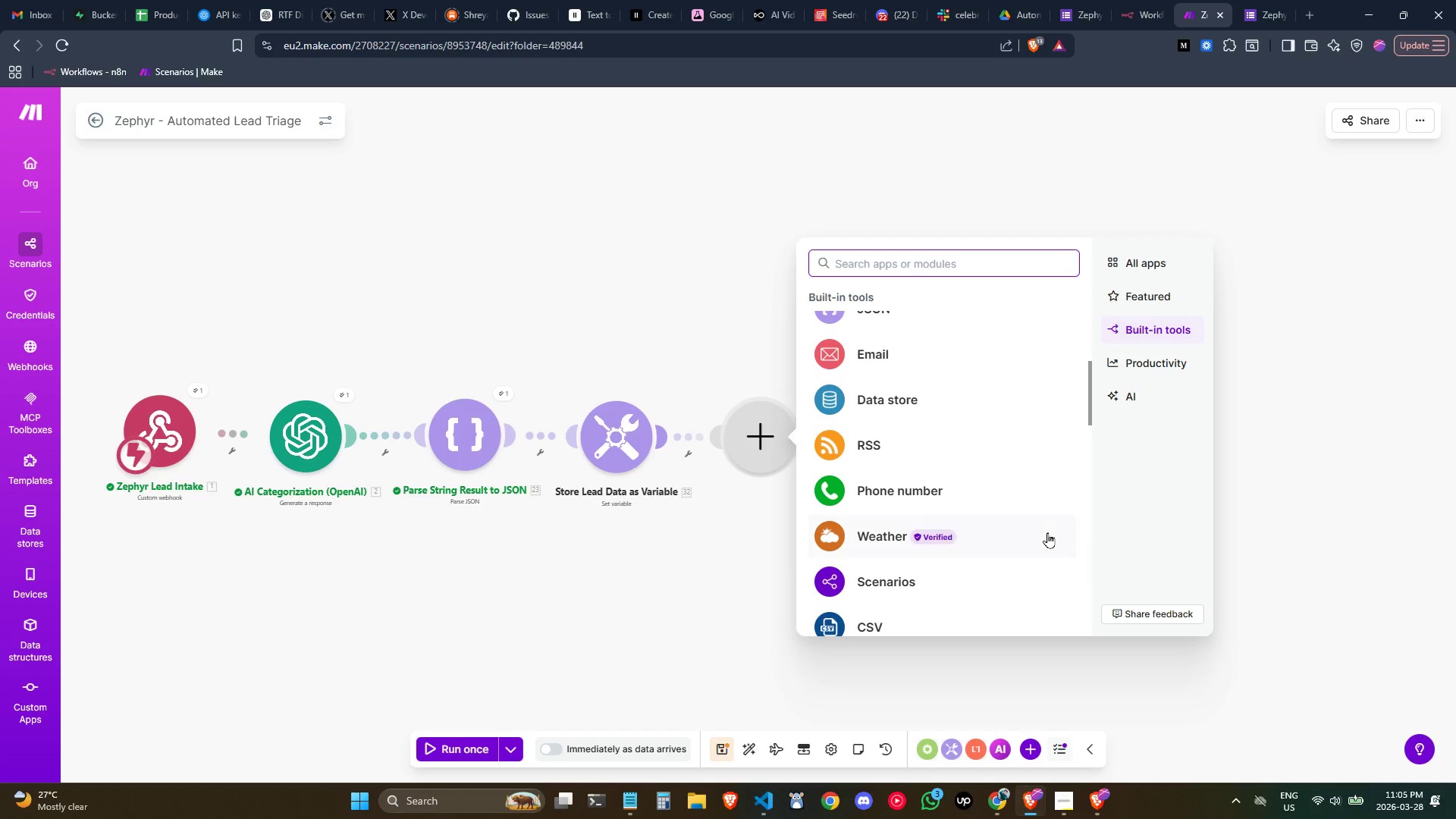 
scroll: coordinate [1047, 532], scroll_direction: up, amount: 2.0
 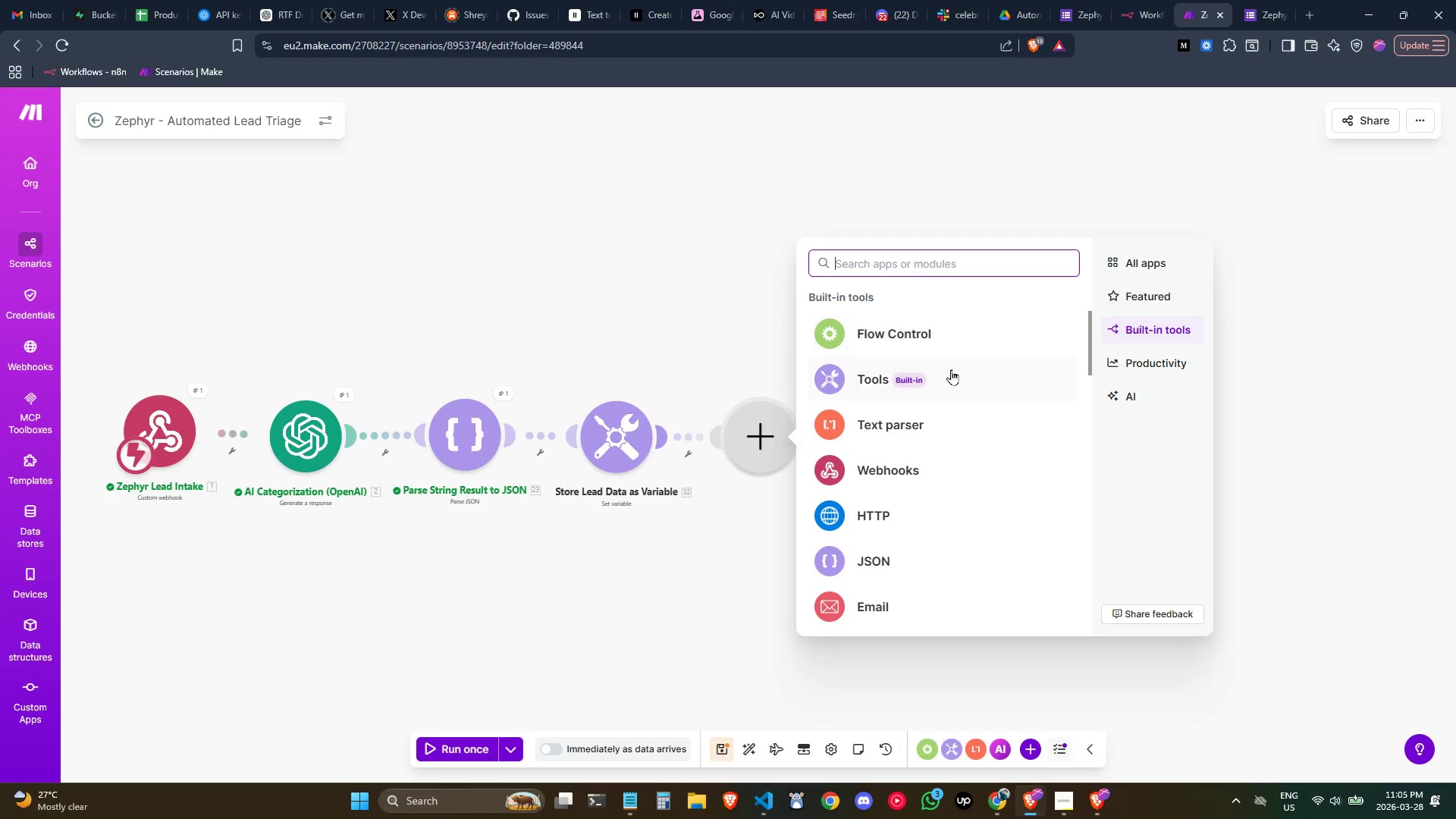 
left_click([950, 369])
 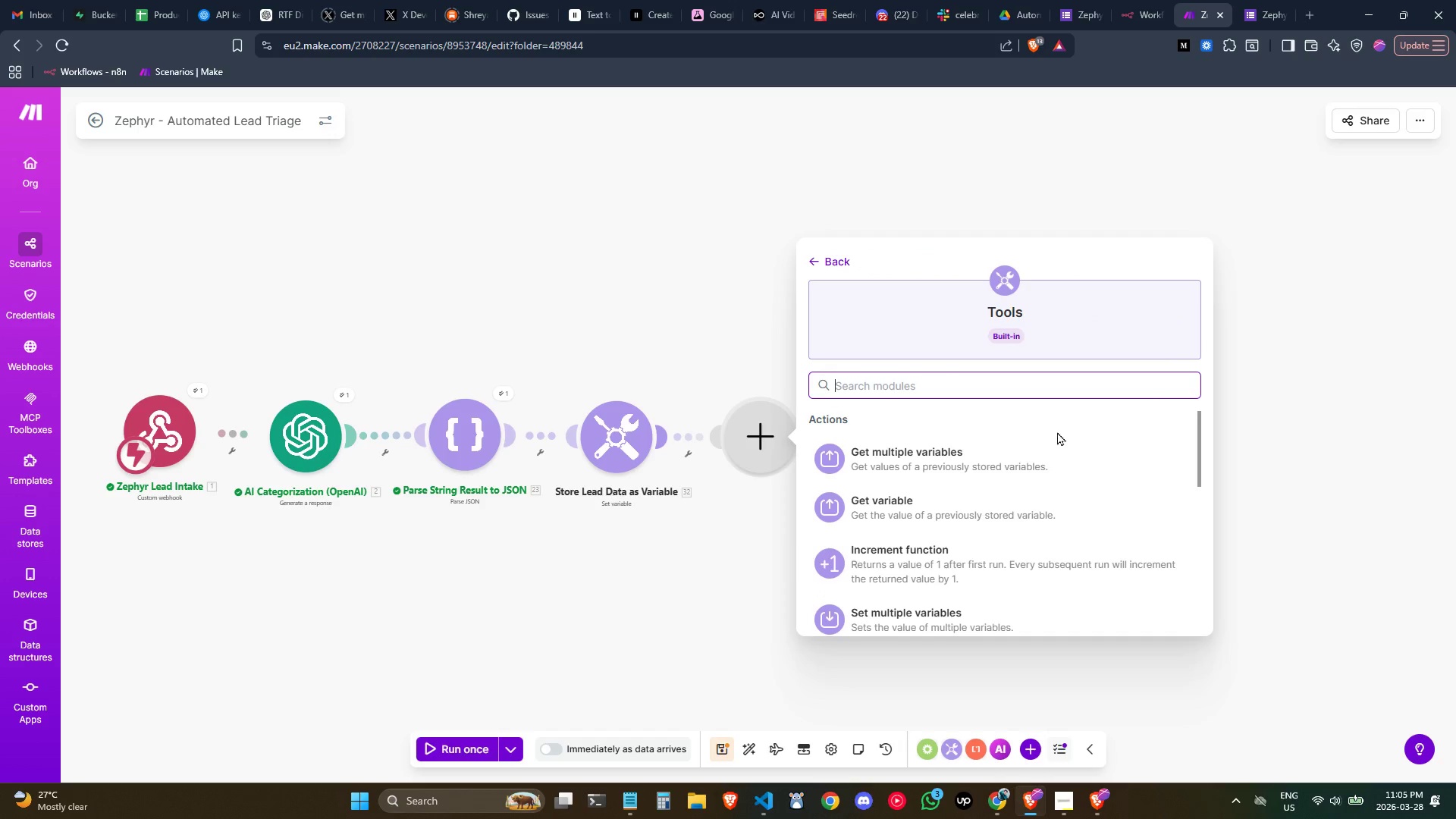 
scroll: coordinate [1046, 439], scroll_direction: down, amount: 2.0
 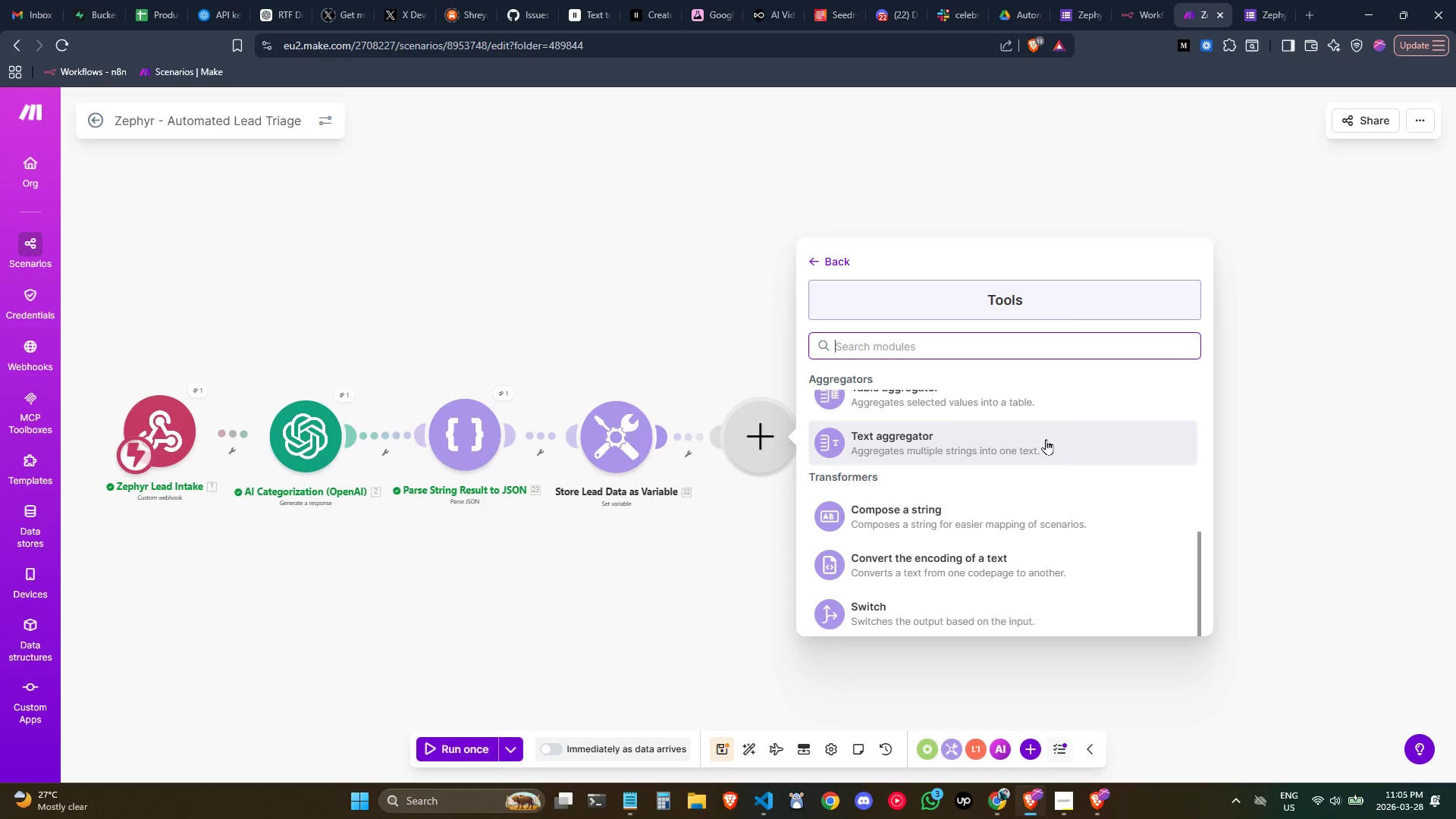 
scroll: coordinate [1046, 439], scroll_direction: up, amount: 1.0
 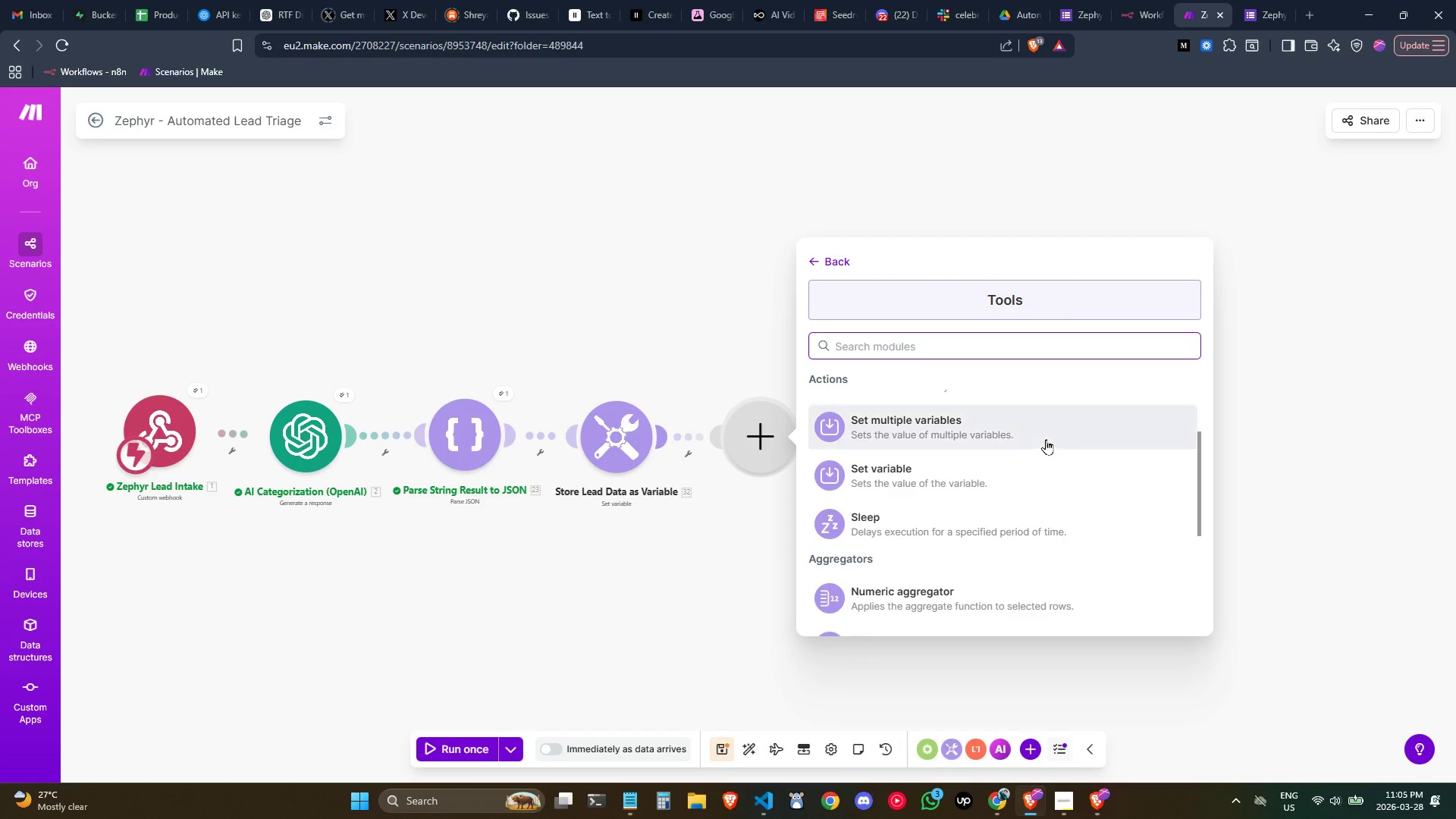 
scroll: coordinate [1046, 439], scroll_direction: down, amount: 1.0
 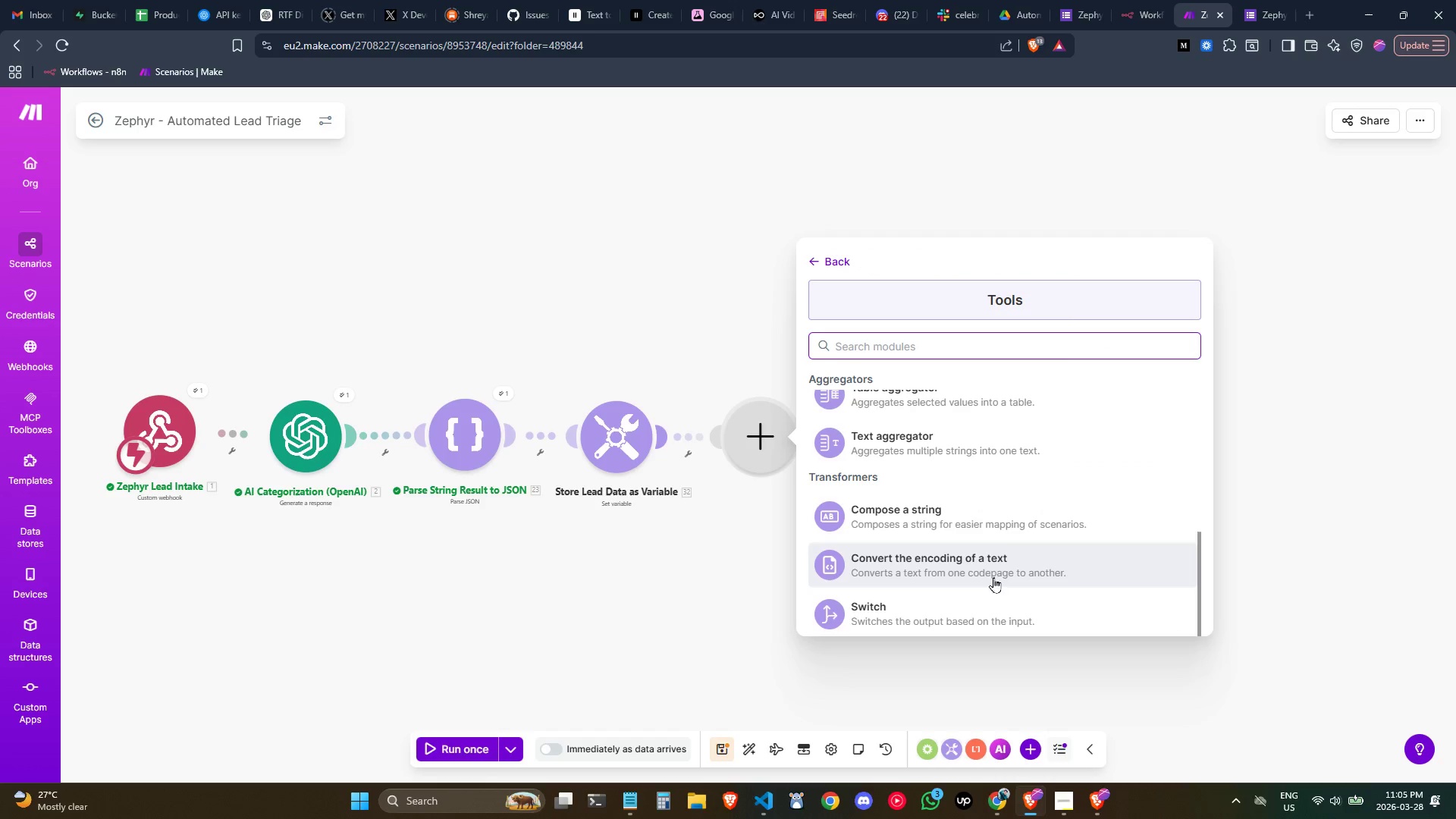 
scroll: coordinate [987, 568], scroll_direction: up, amount: 1.0
 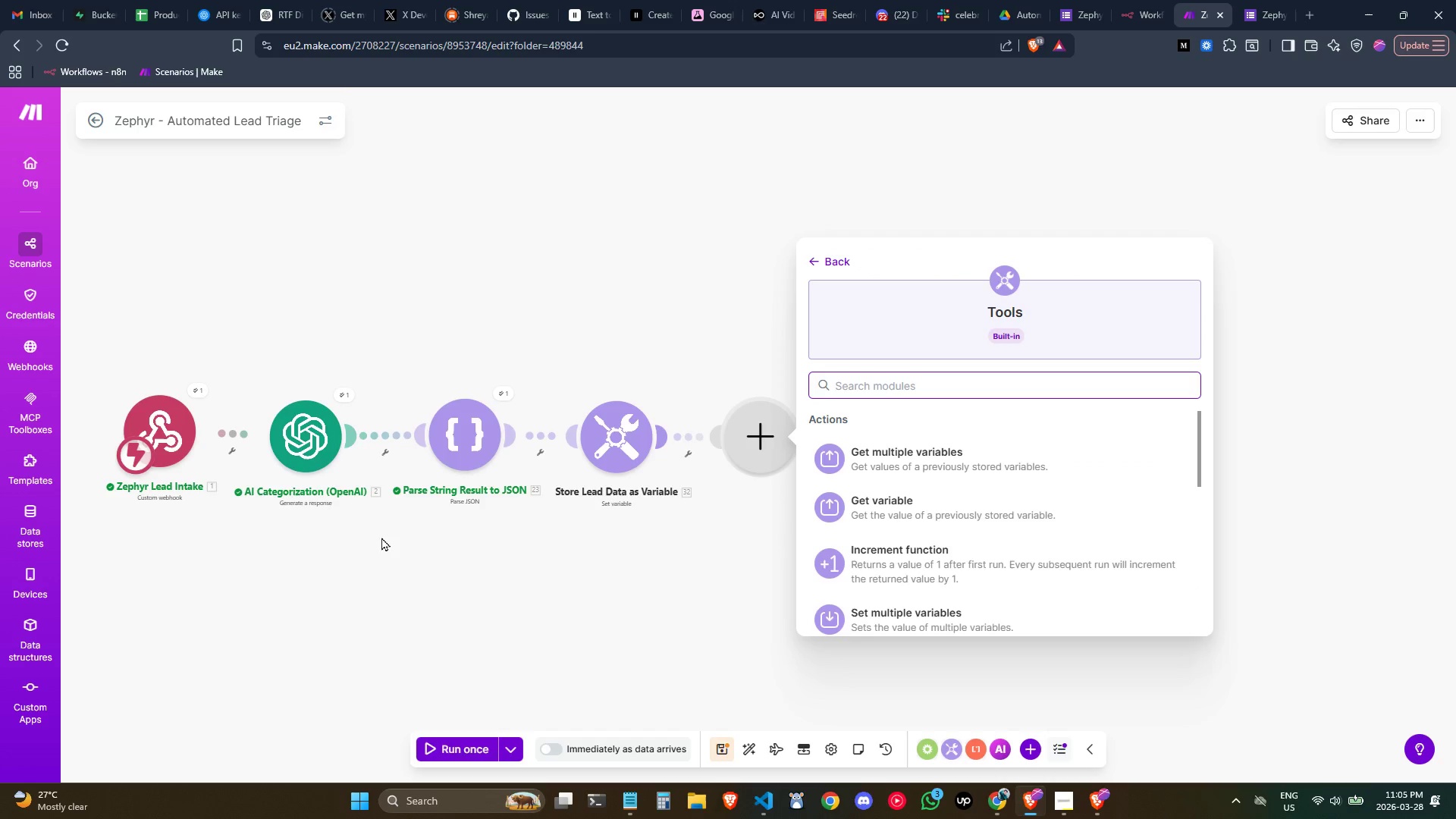 
left_click([702, 541])
 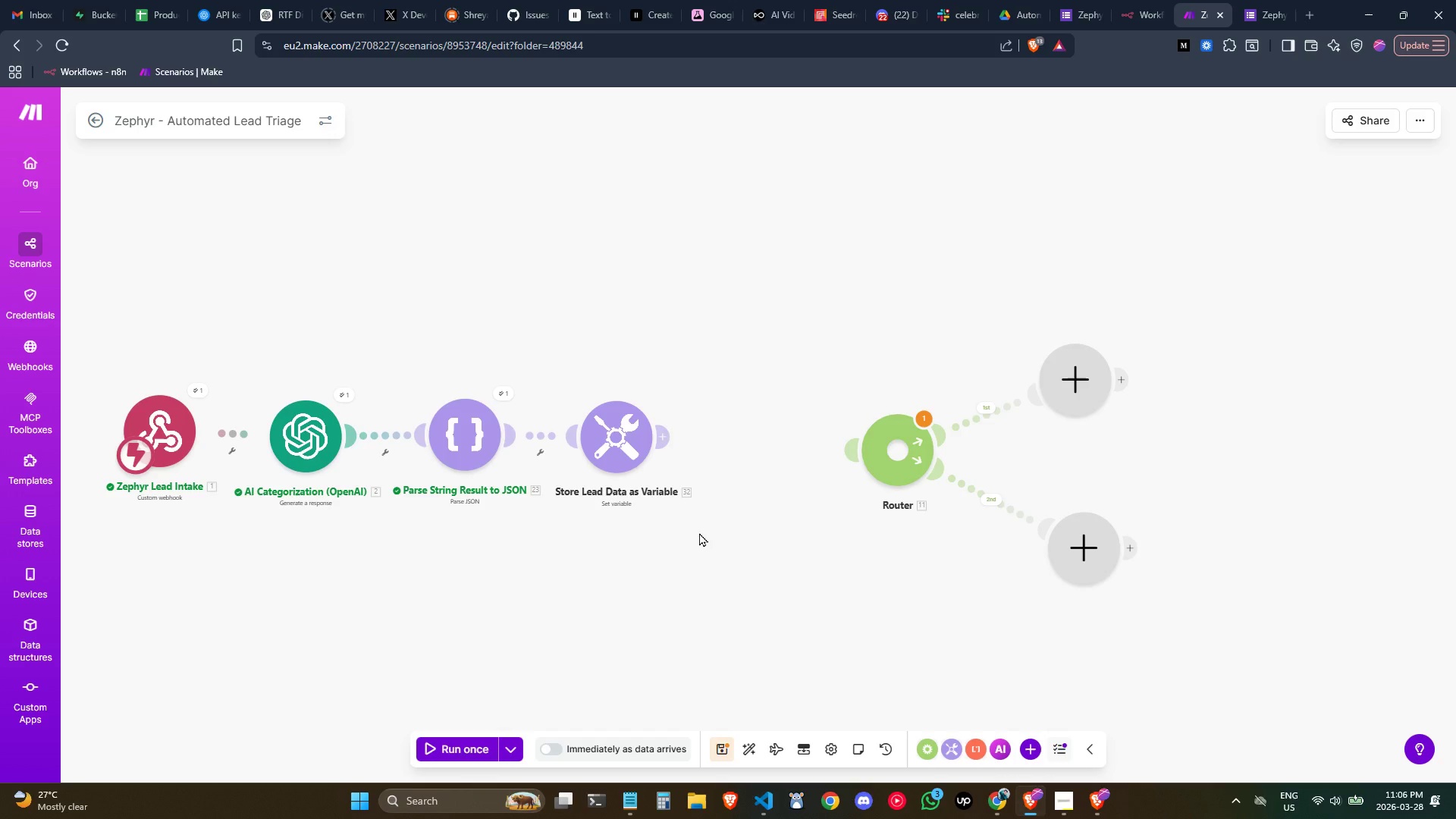 
wait(11.83)
 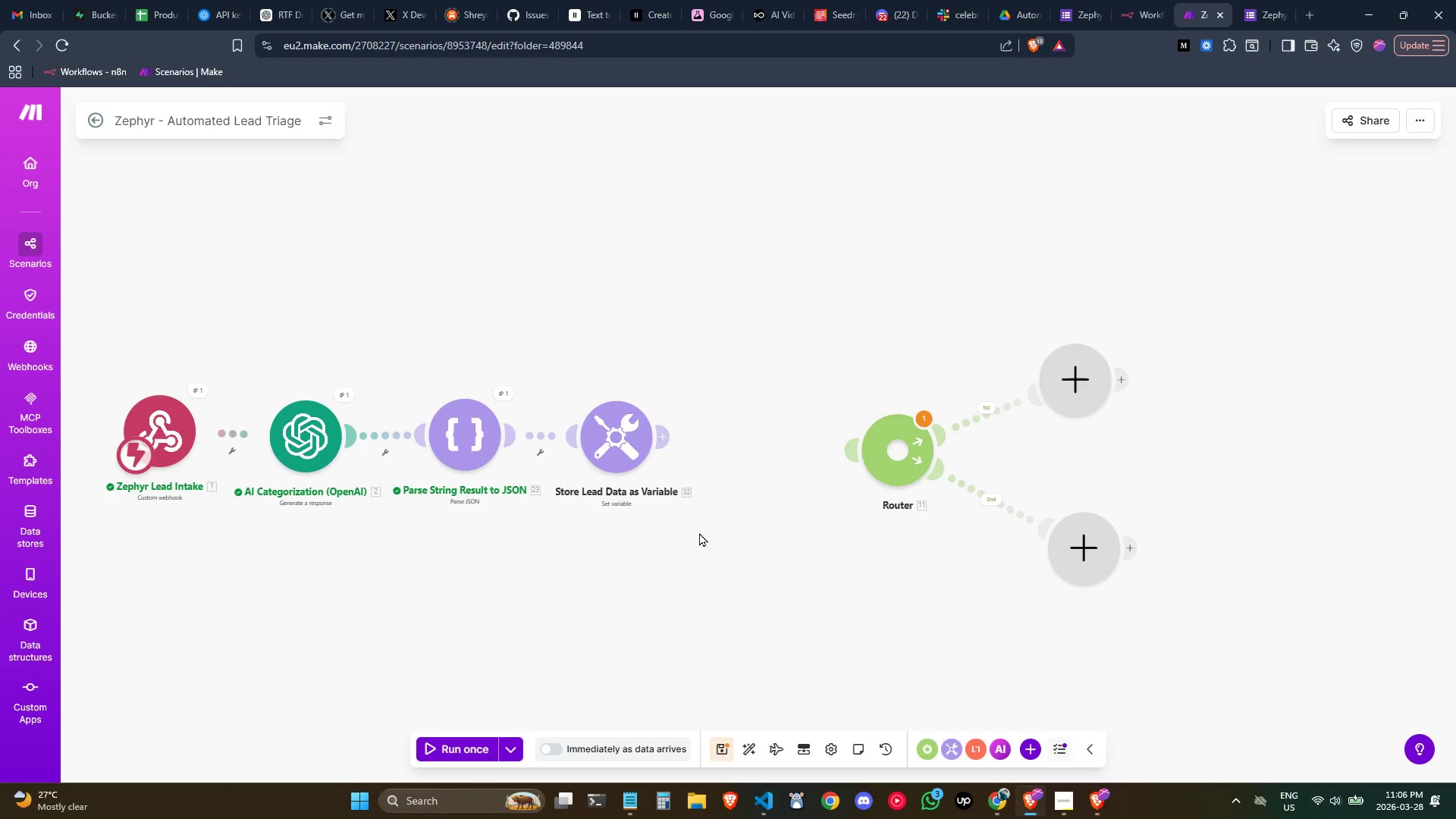 
left_click([664, 438])
 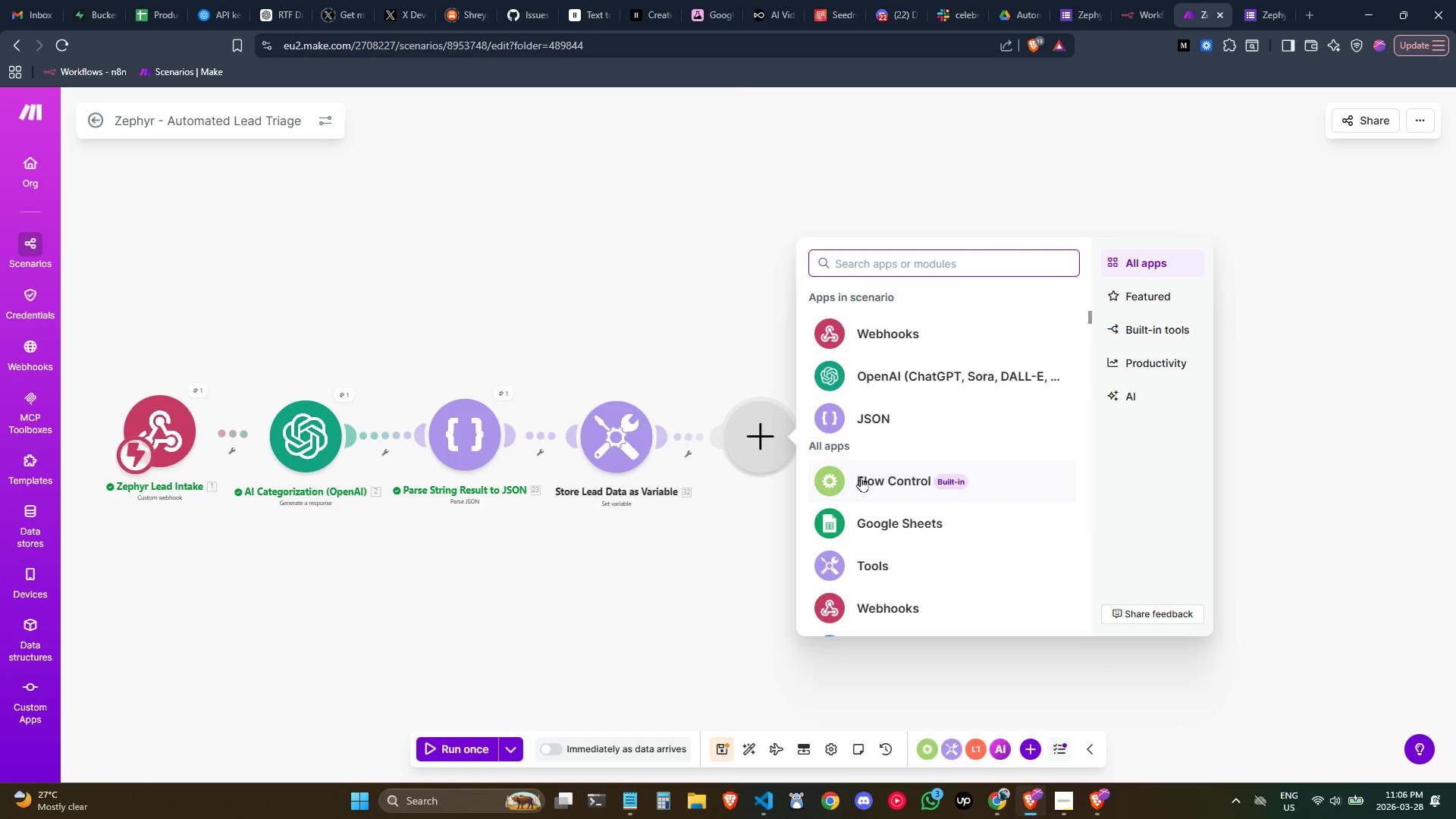 
key(Control+ControlLeft)
 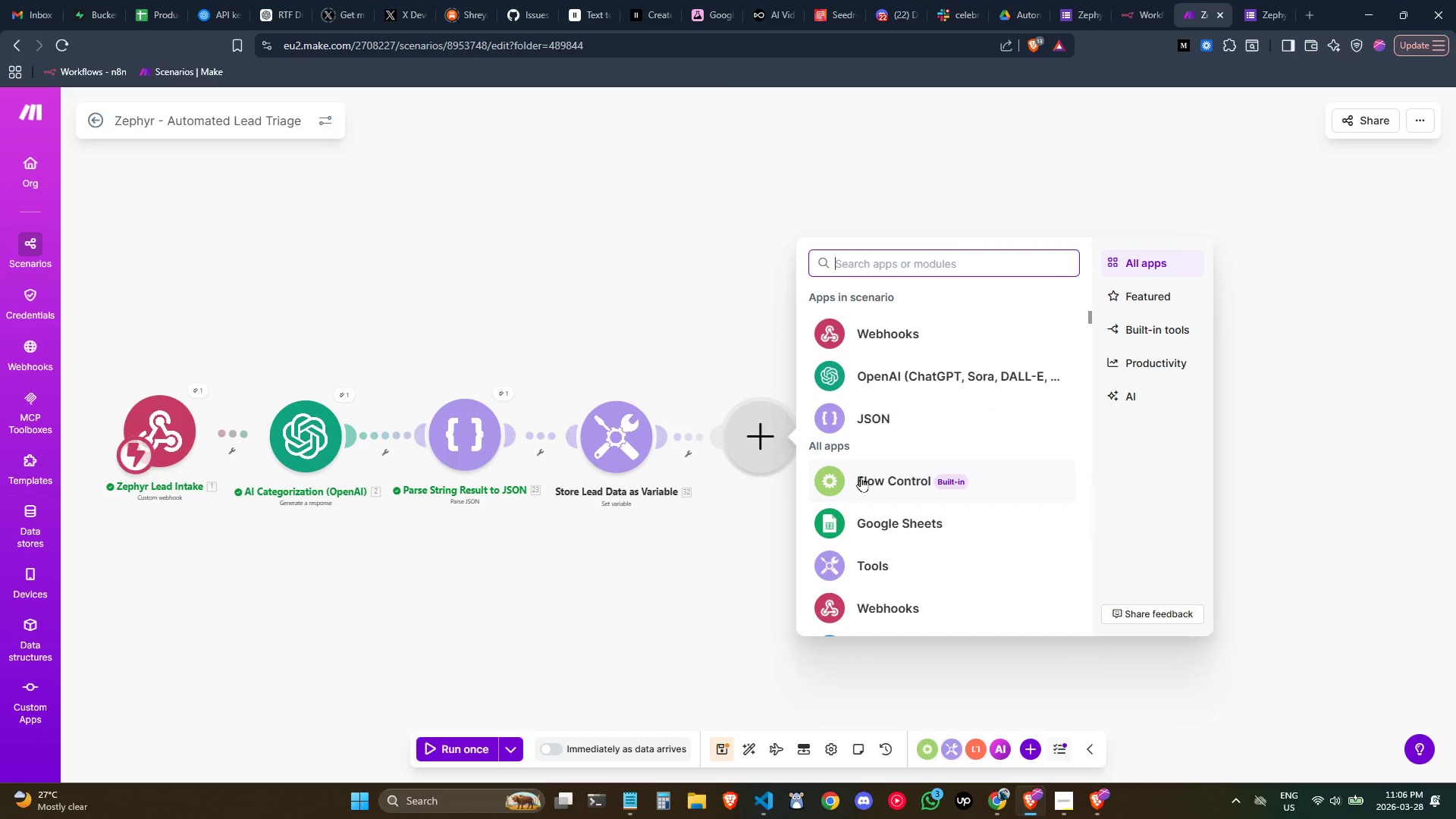 
type(set)
 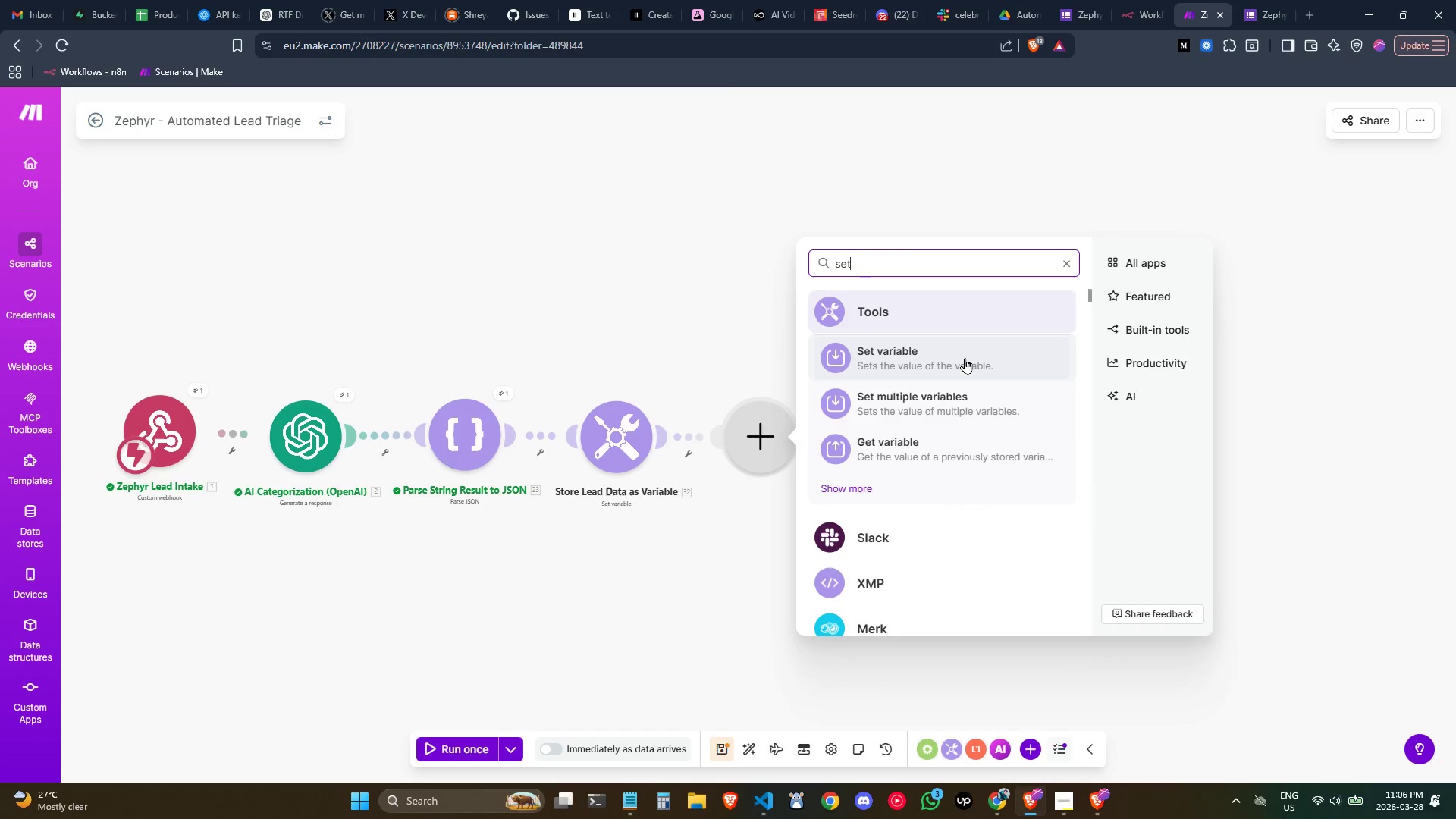 
left_click([965, 358])
 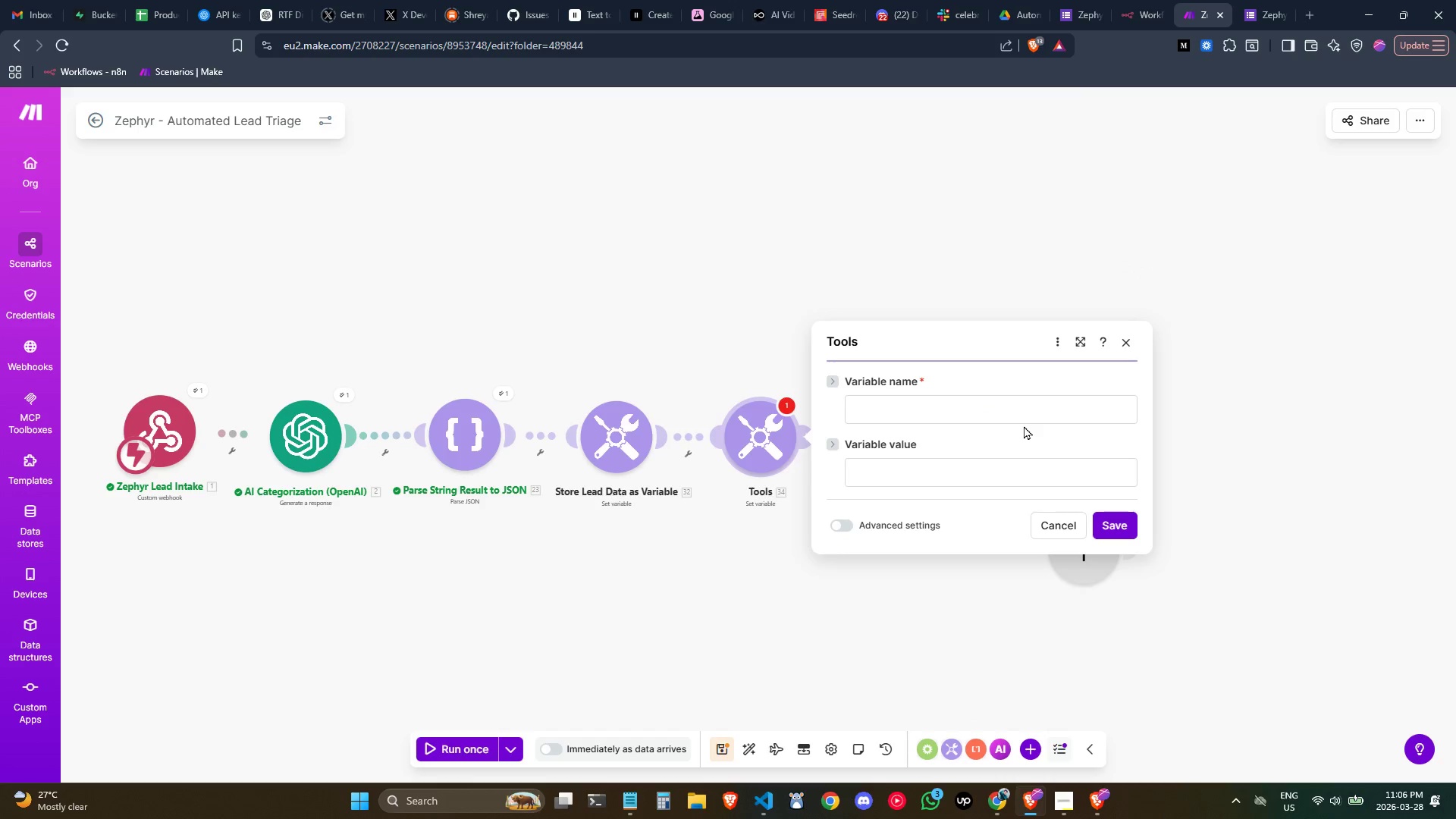 
left_click([976, 406])
 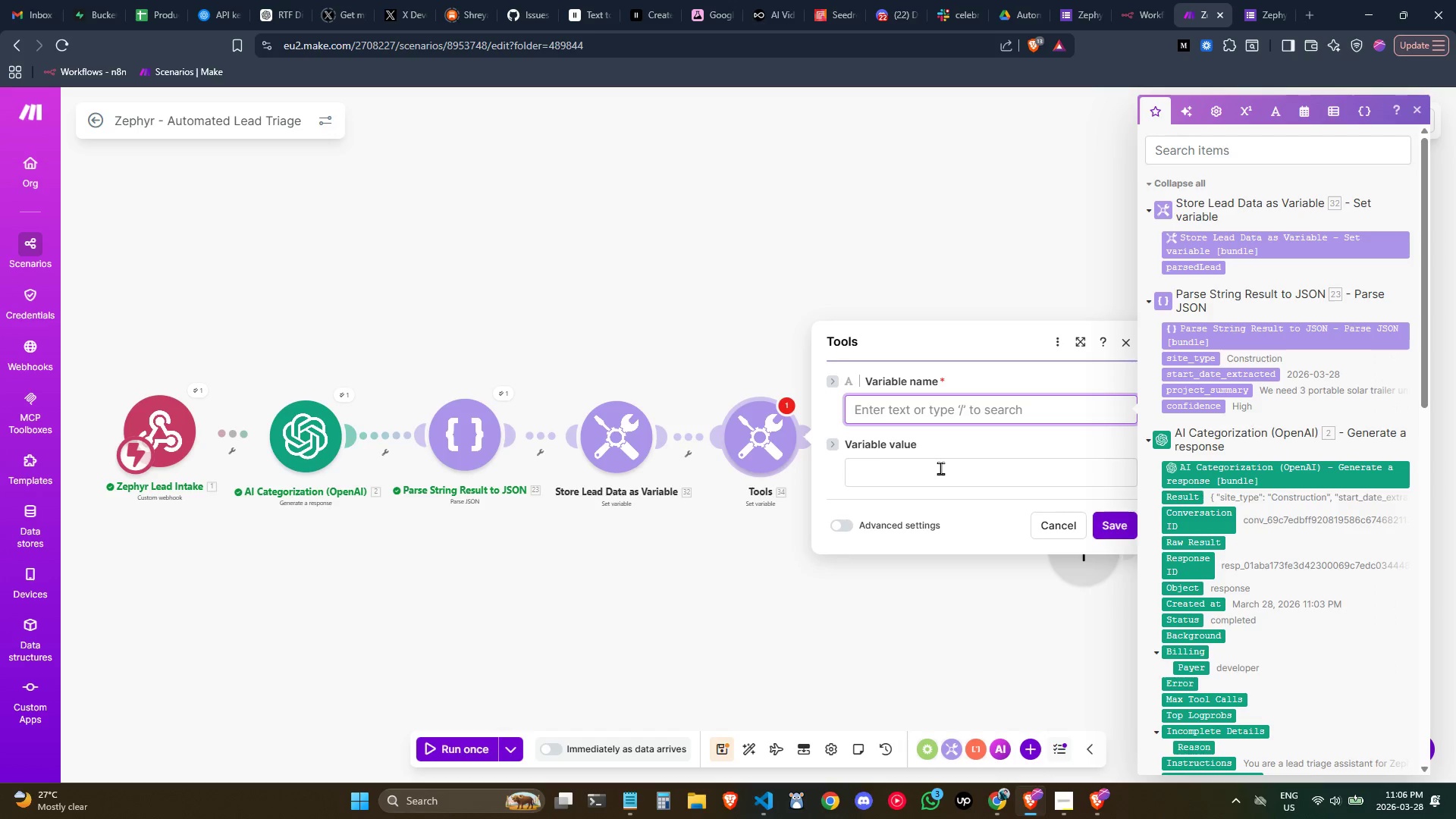 
wait(5.08)
 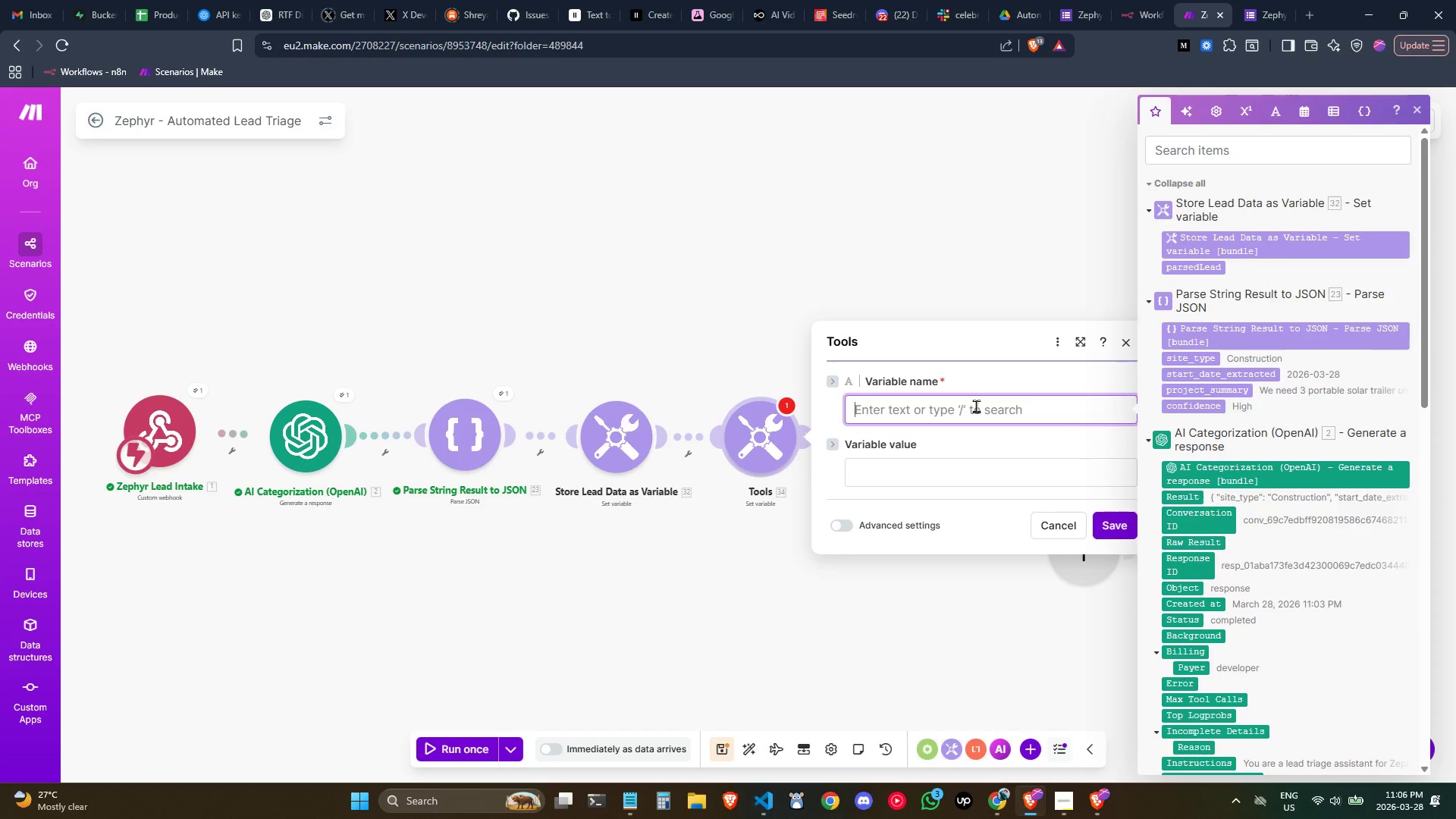 
type(daysUntilStart)
 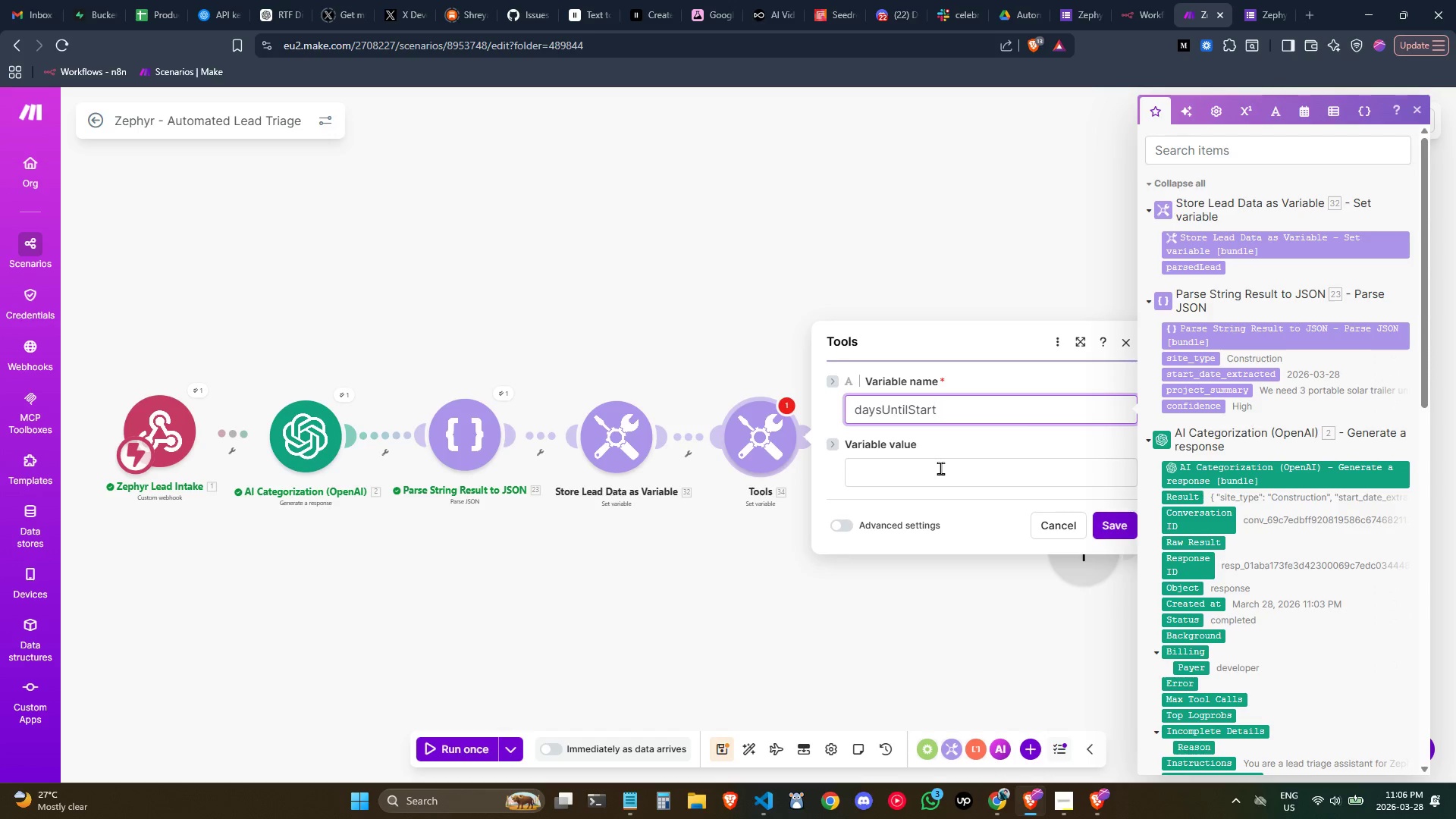 
left_click([940, 468])
 